 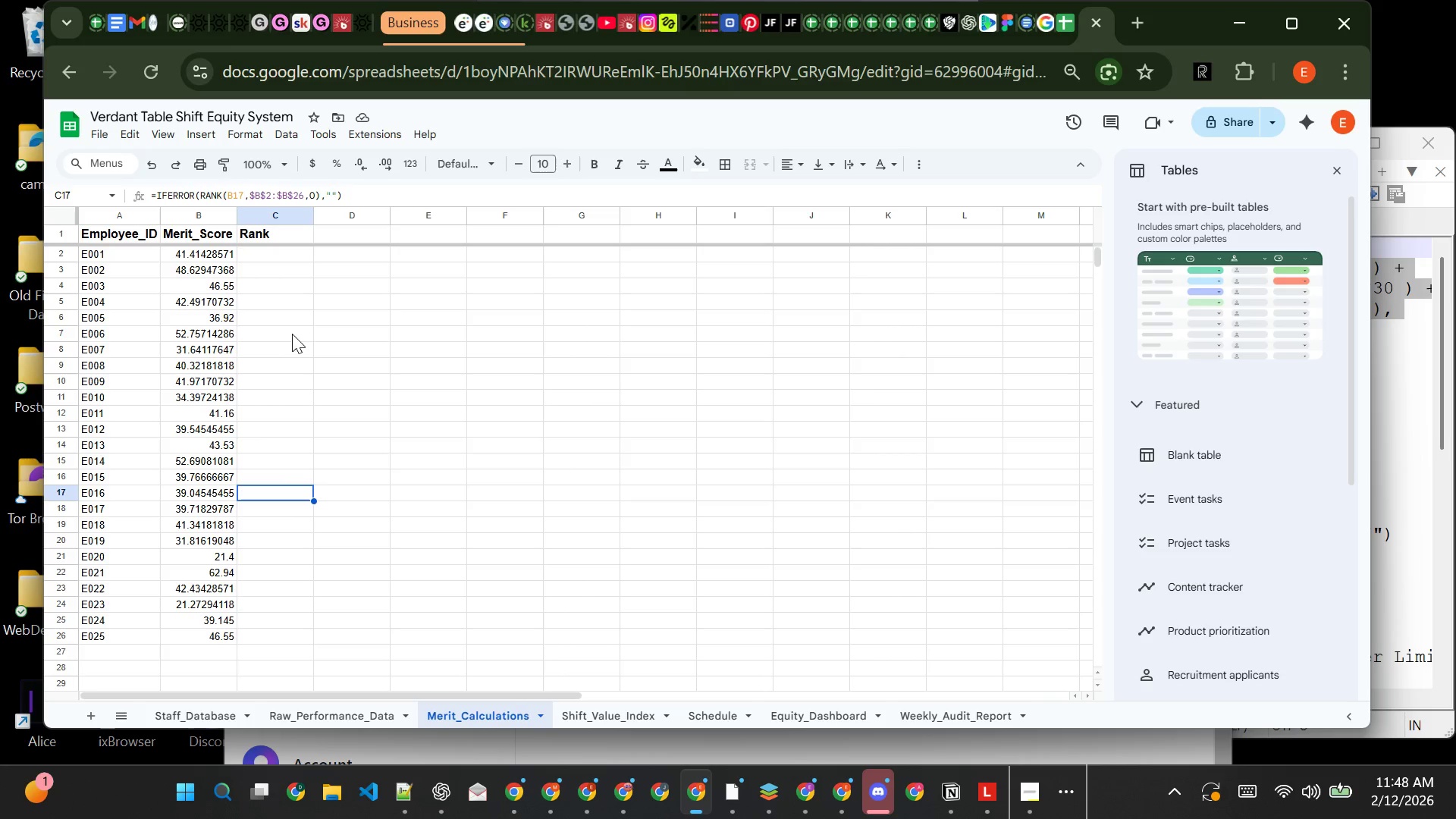 
left_click([275, 262])
 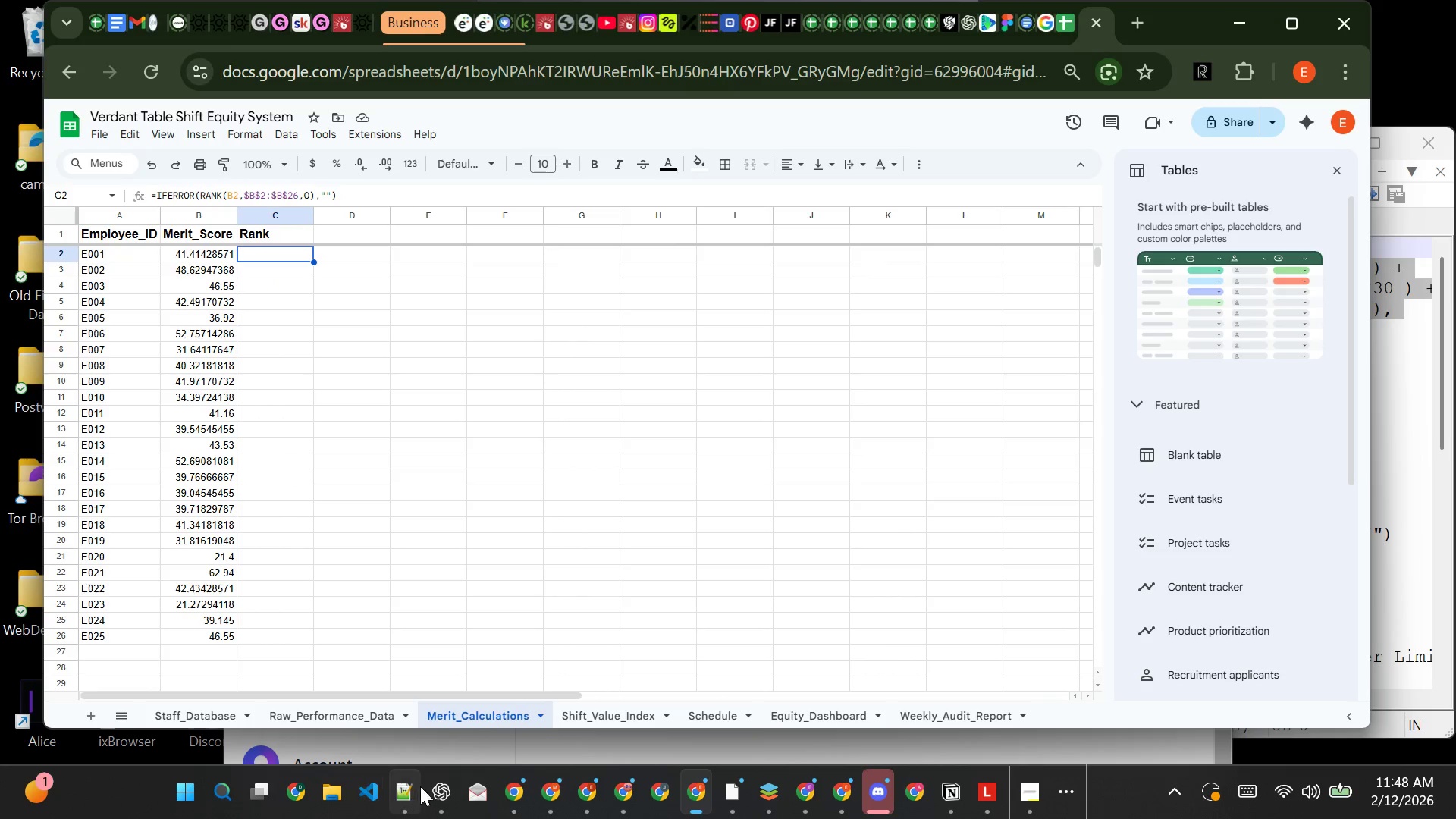 
left_click([403, 794])
 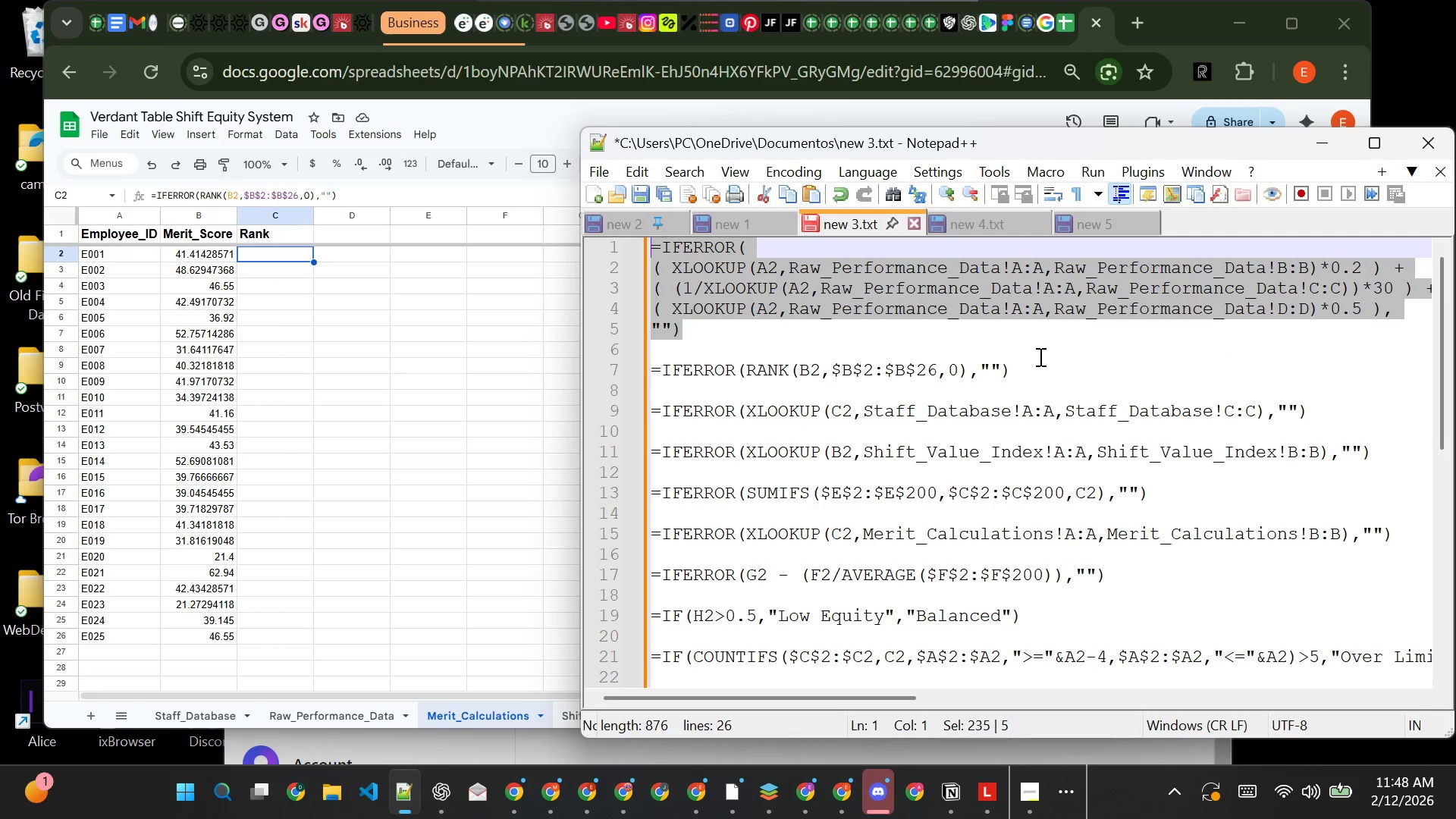 
left_click([1037, 365])
 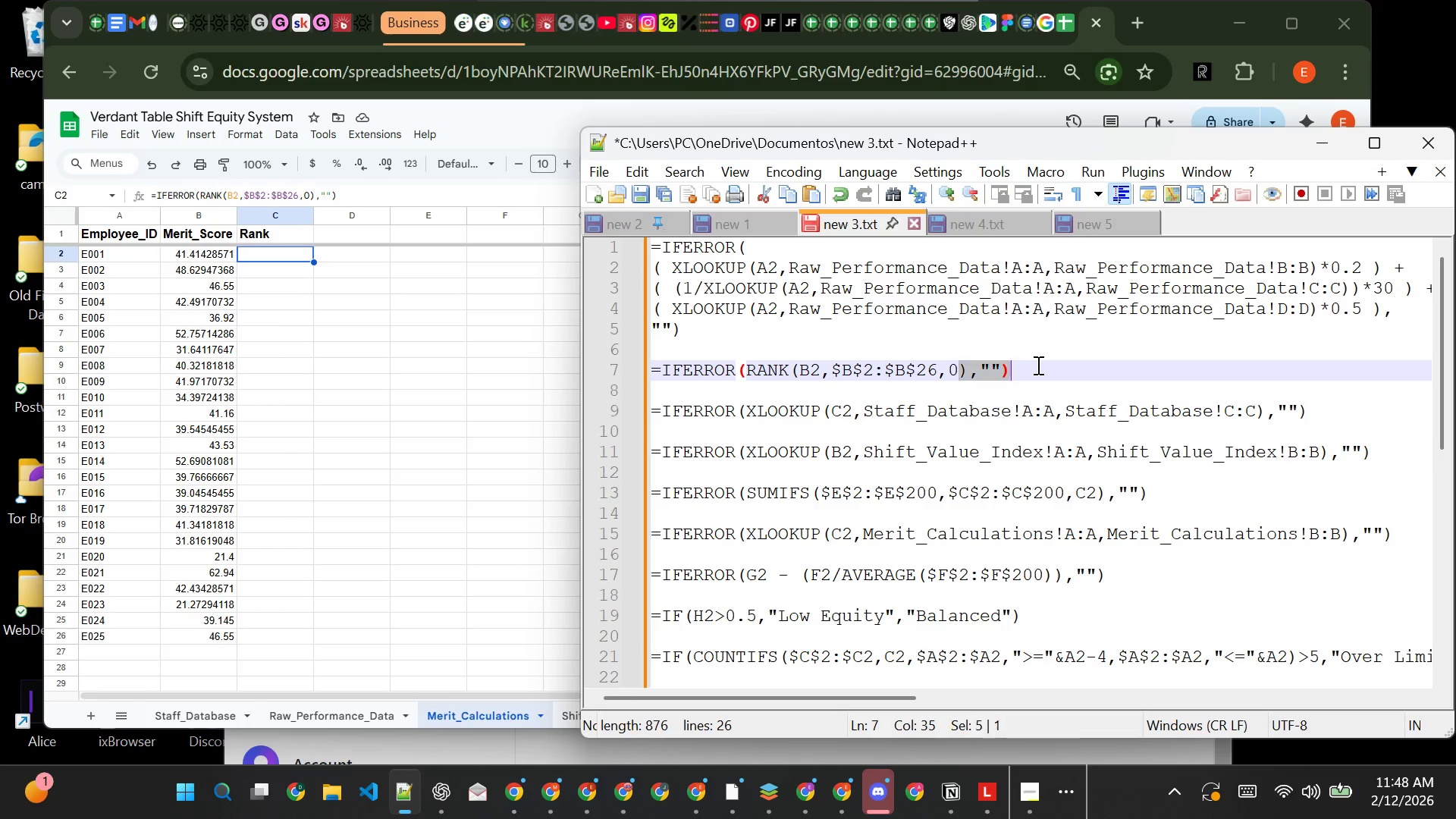 
left_click_drag(start_coordinate=[1037, 365], to_coordinate=[651, 371])
 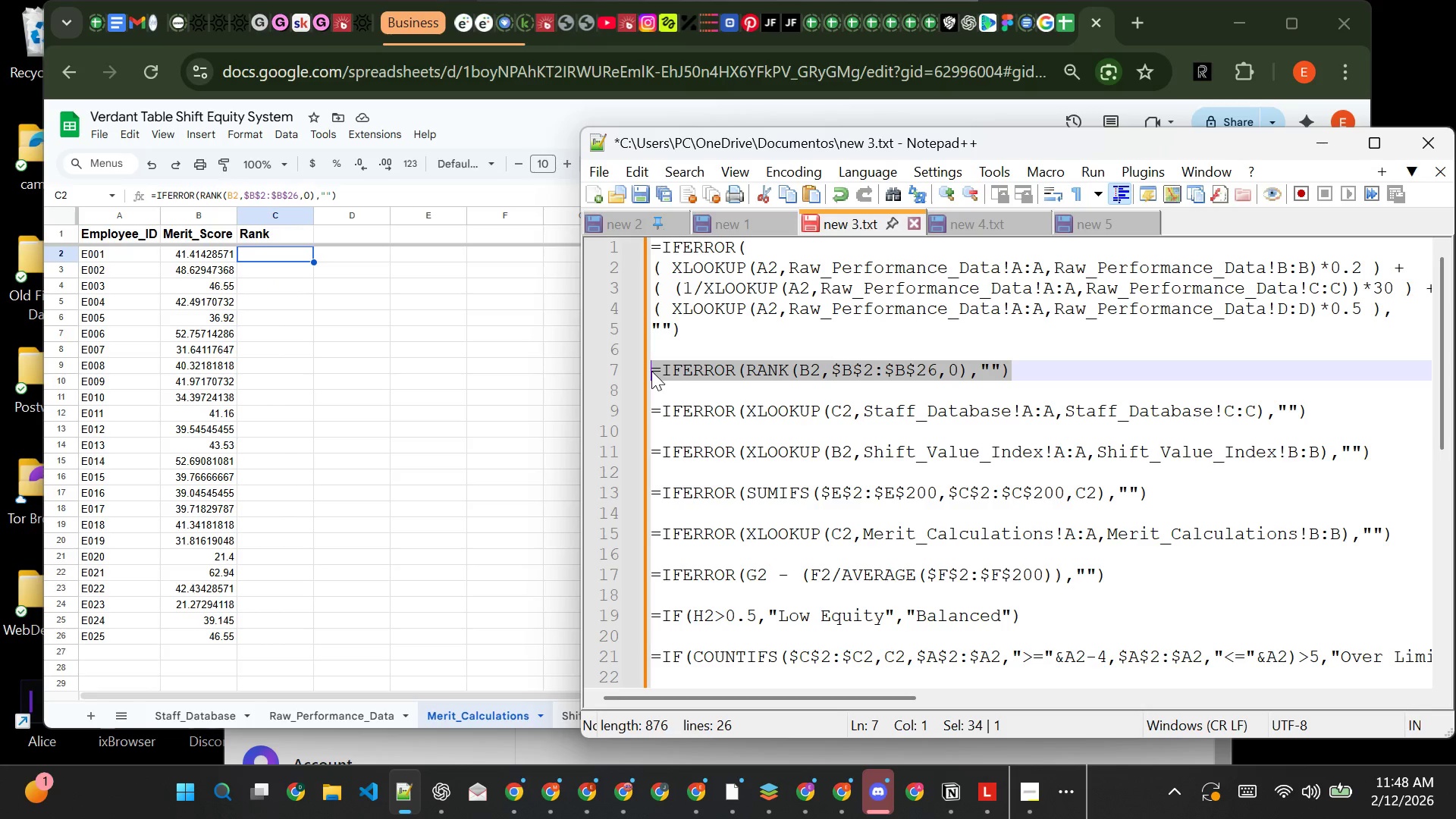 
key(Control+C)
 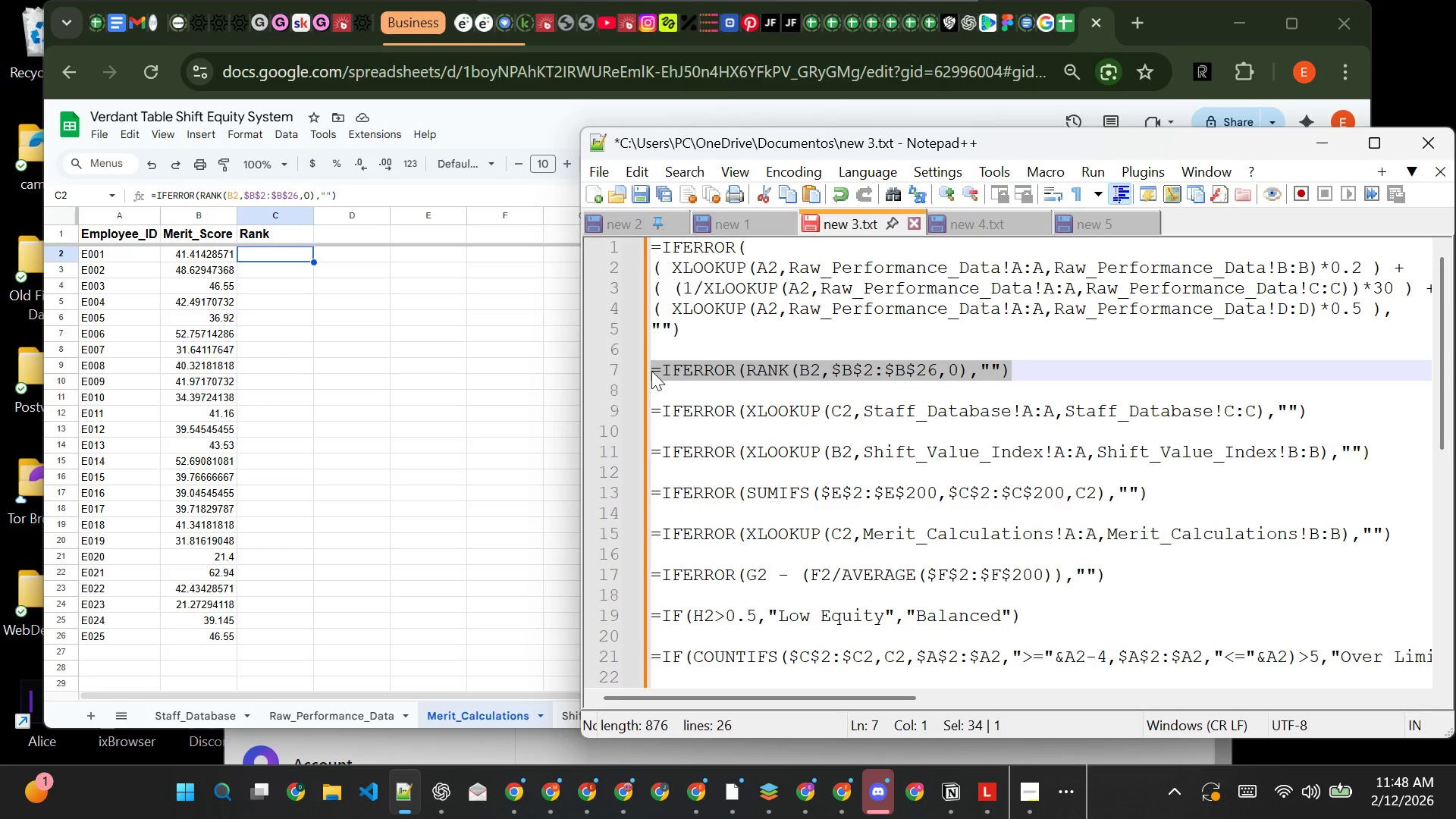 
key(Control+C)
 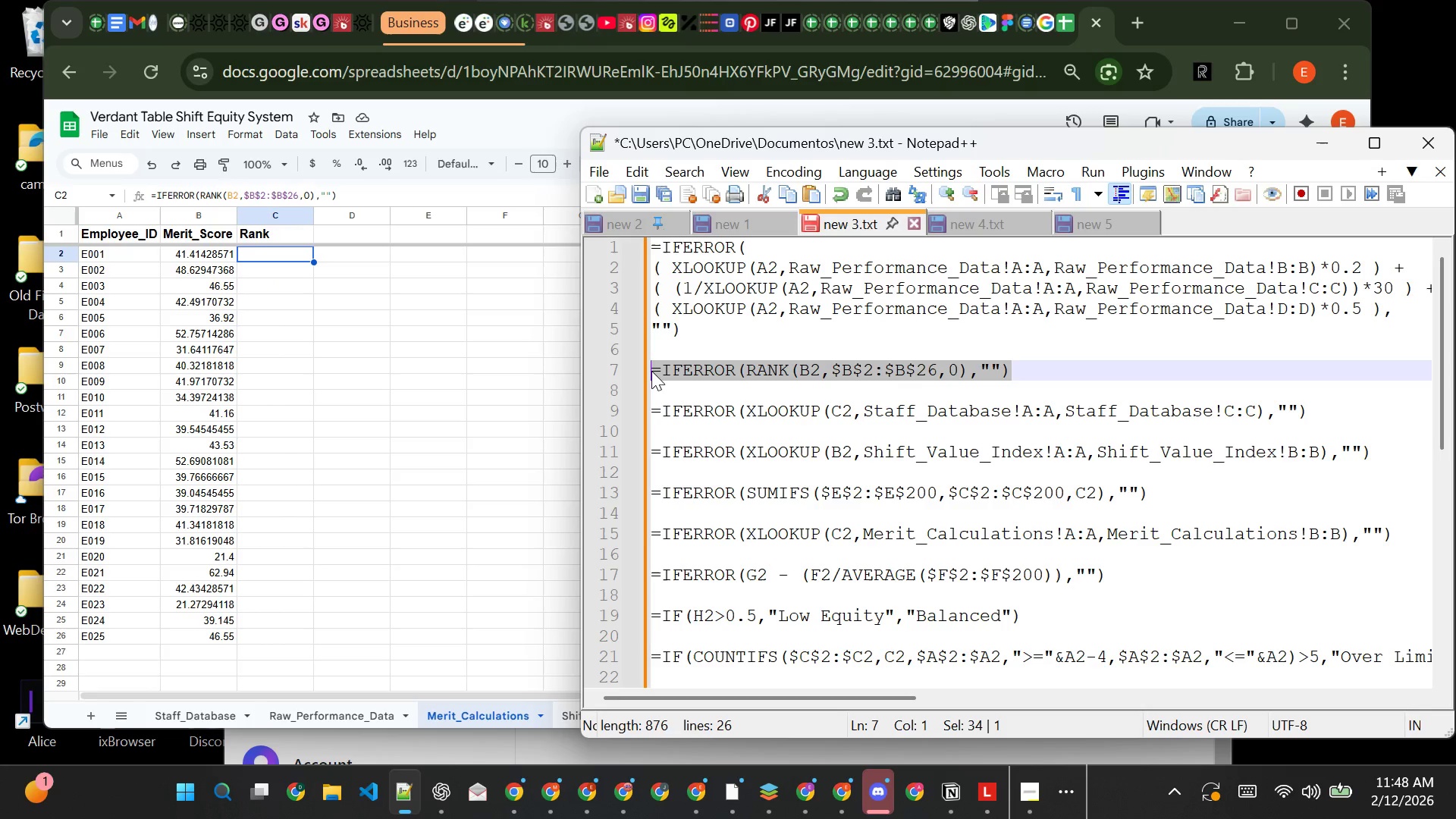 
key(Control+C)
 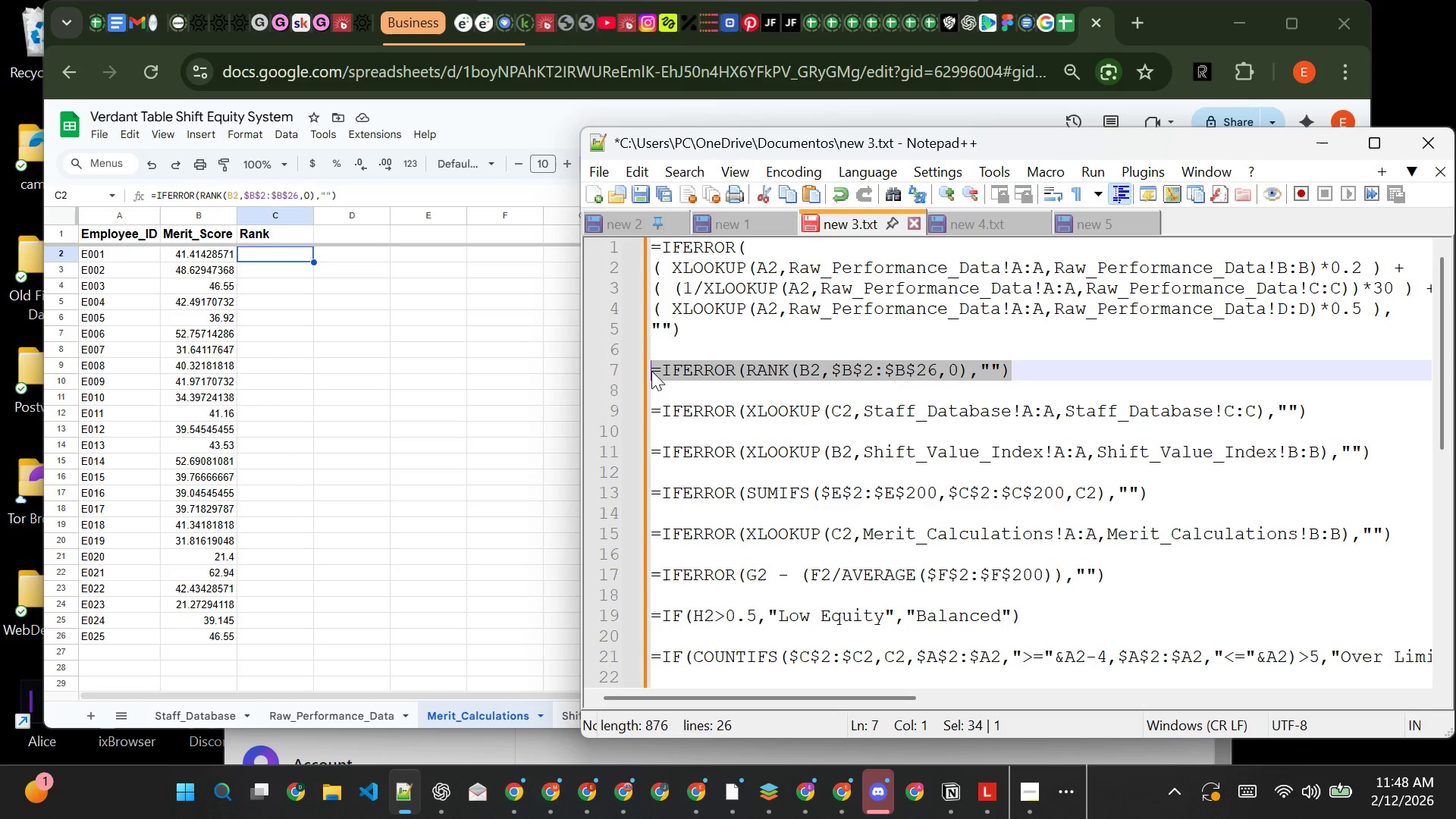 
key(Control+C)
 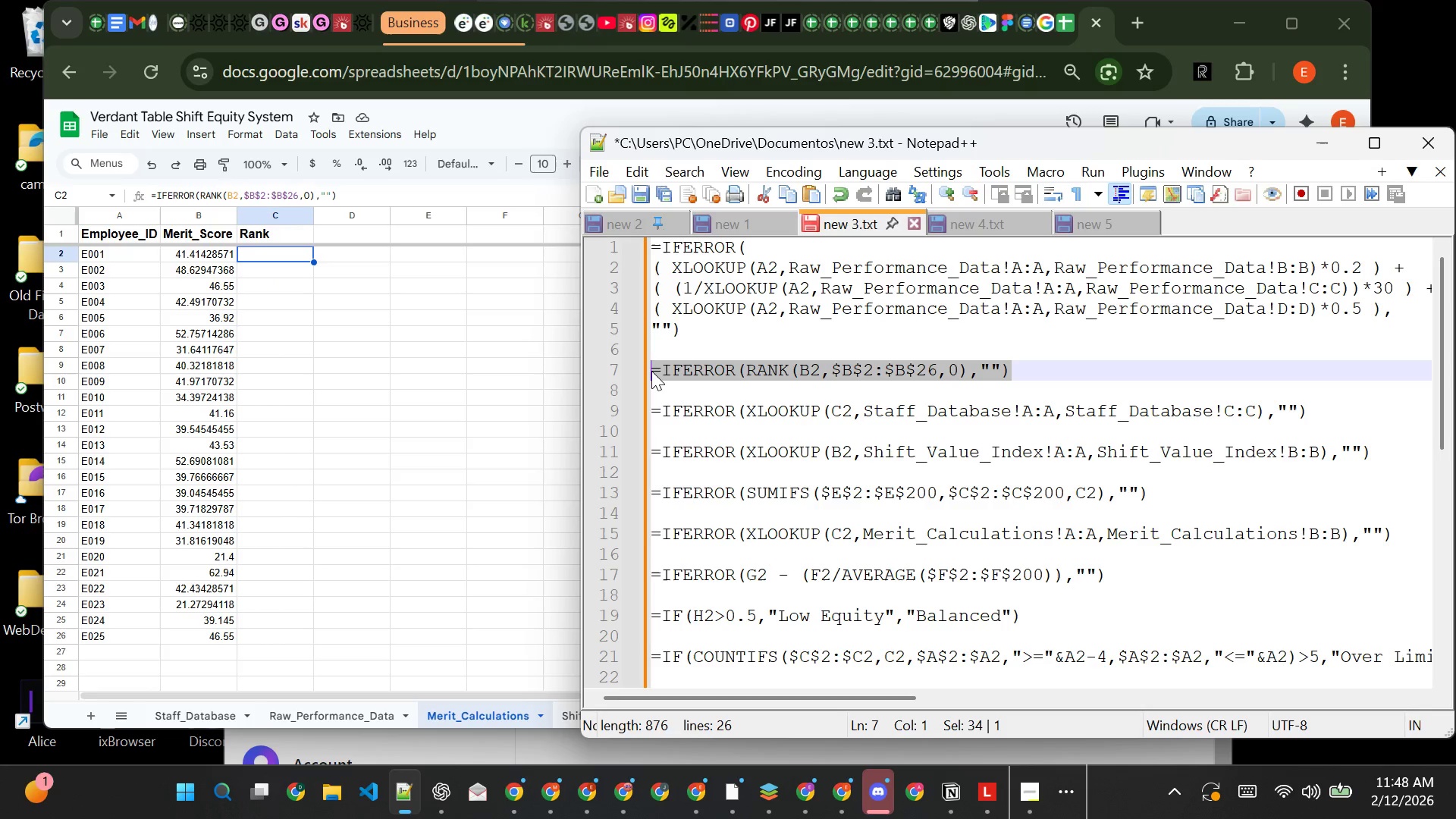 
key(Control+C)
 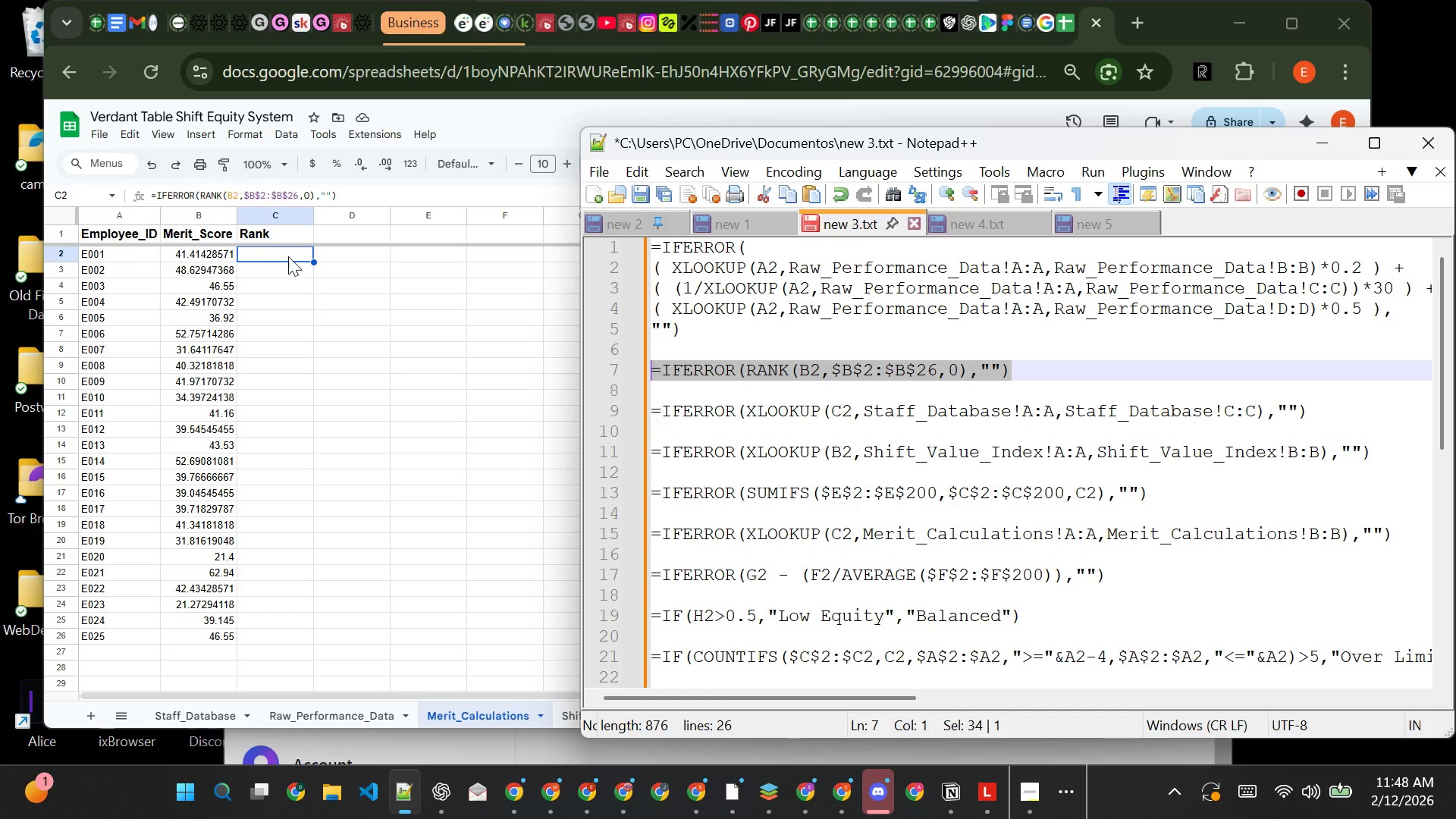 
left_click([290, 255])
 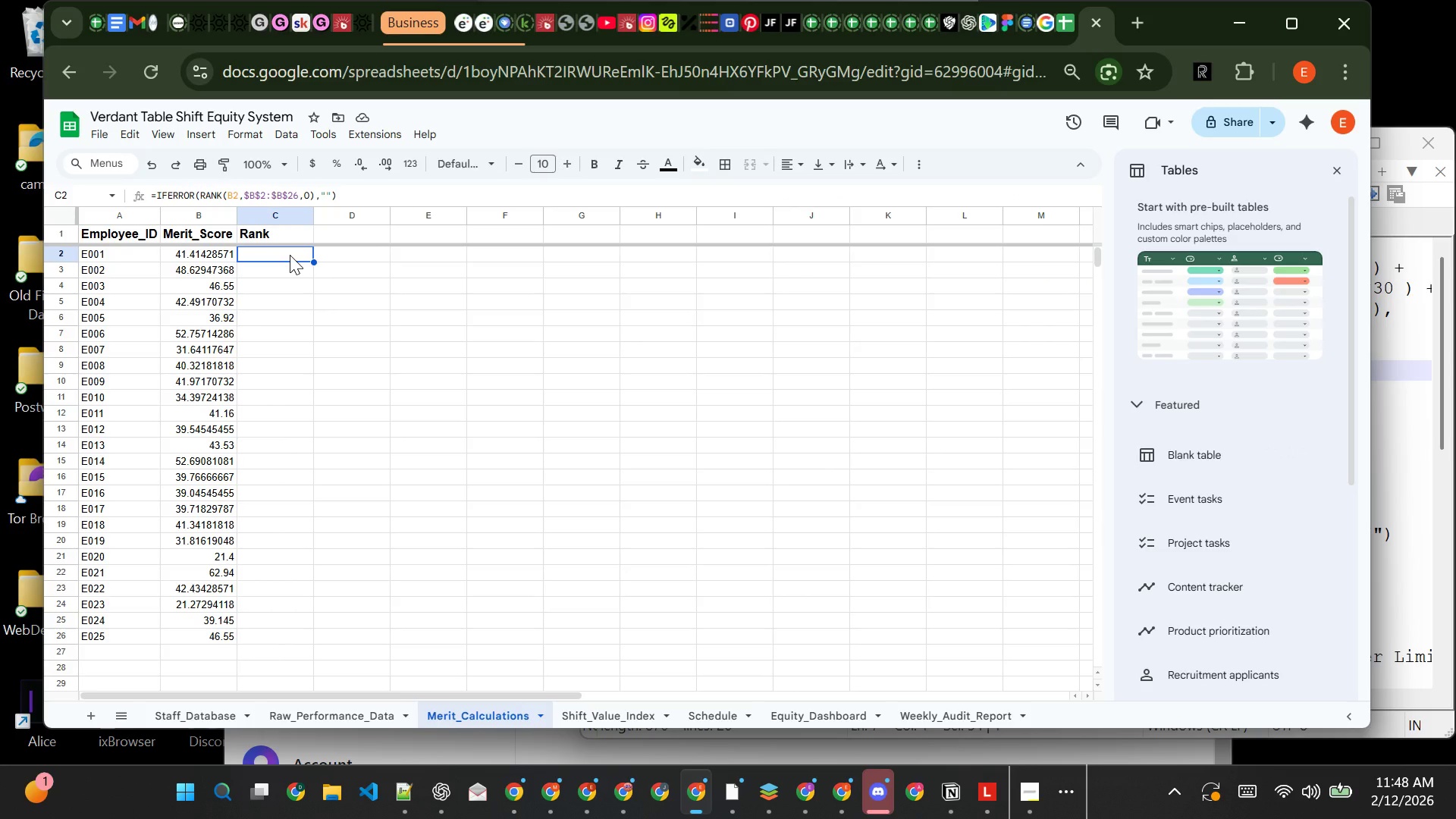 
key(Control+ControlLeft)
 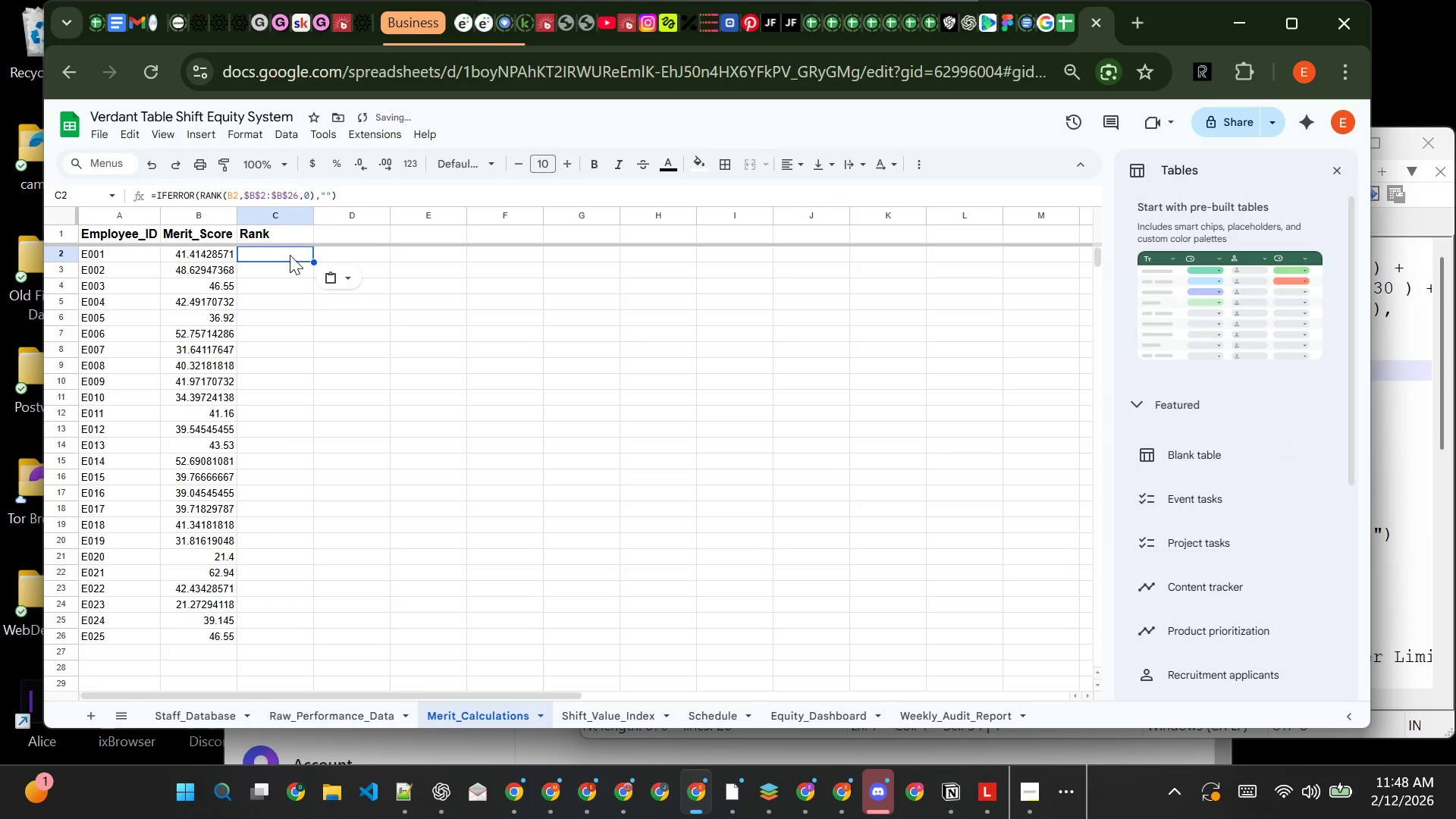 
key(Control+V)
 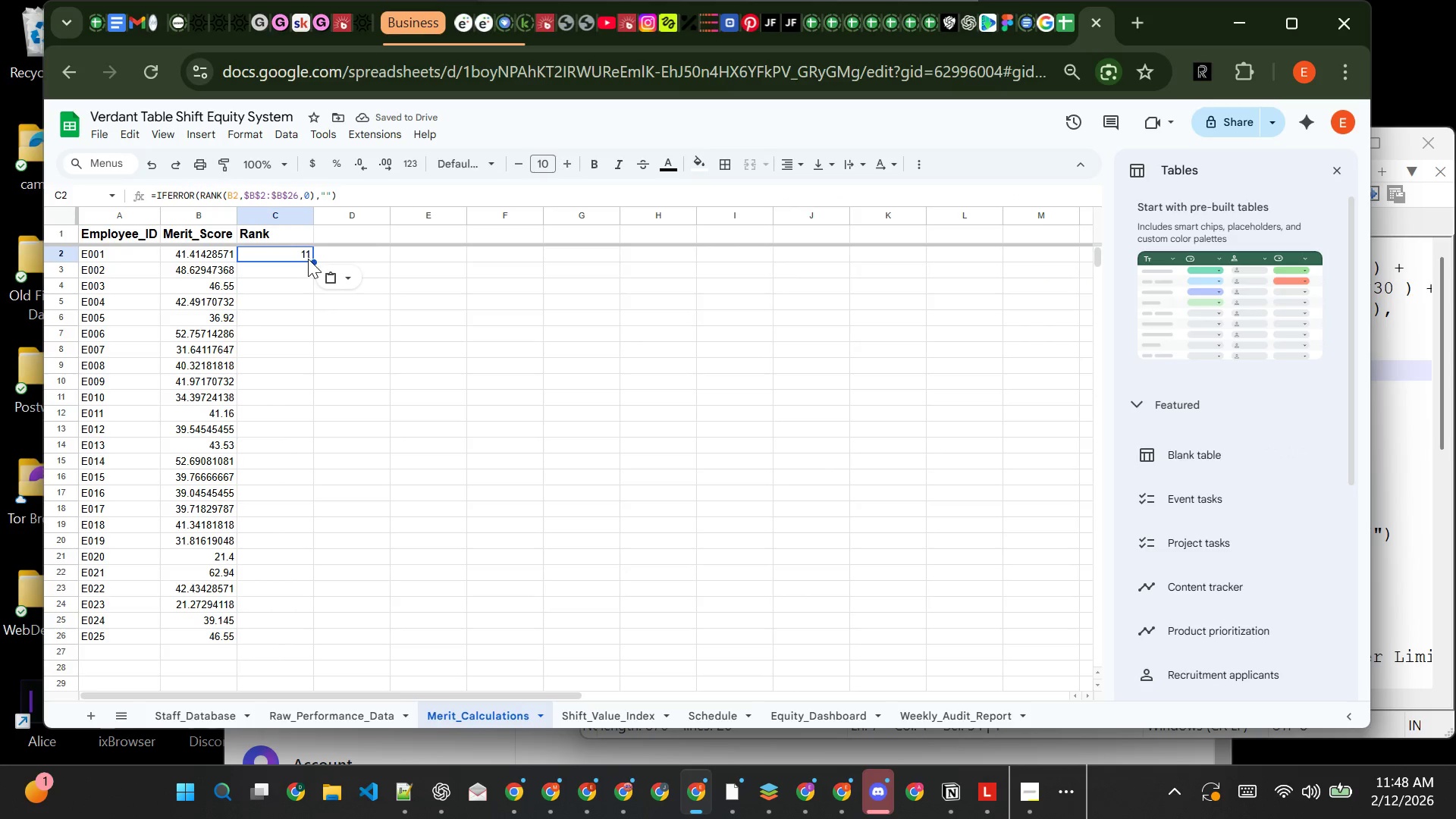 
wait(5.8)
 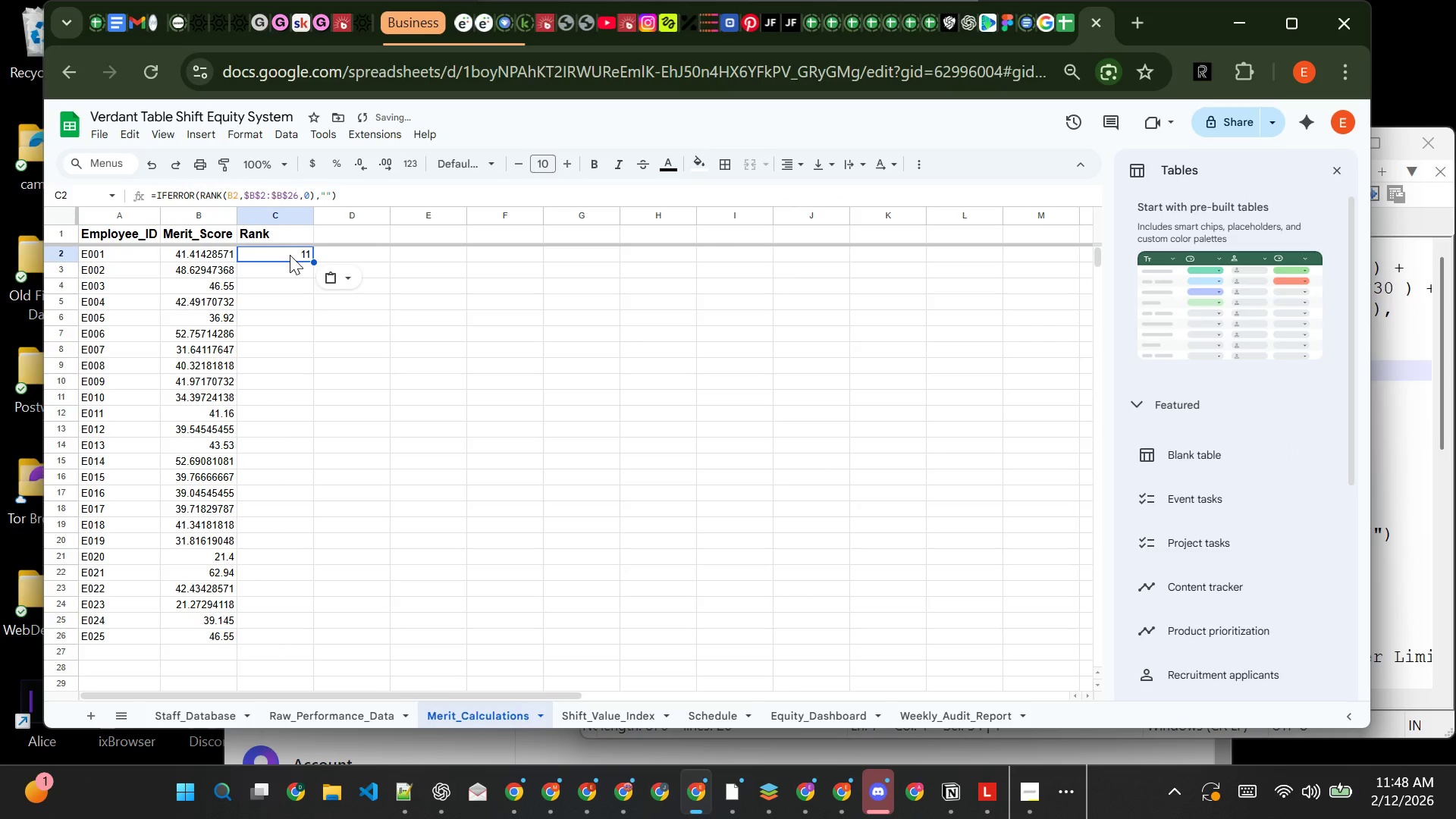 
left_click([312, 259])
 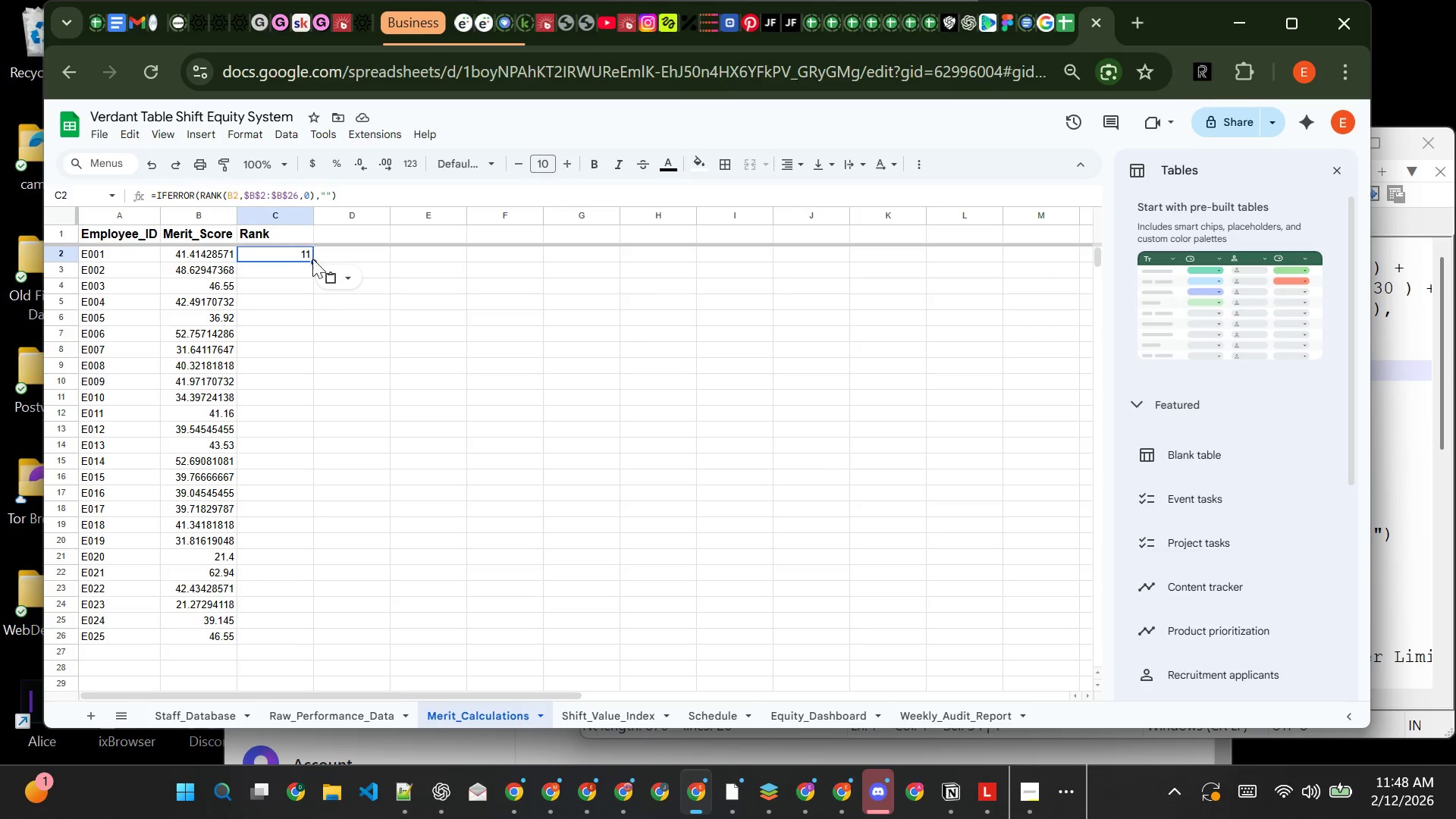 
left_click_drag(start_coordinate=[312, 259], to_coordinate=[315, 635])
 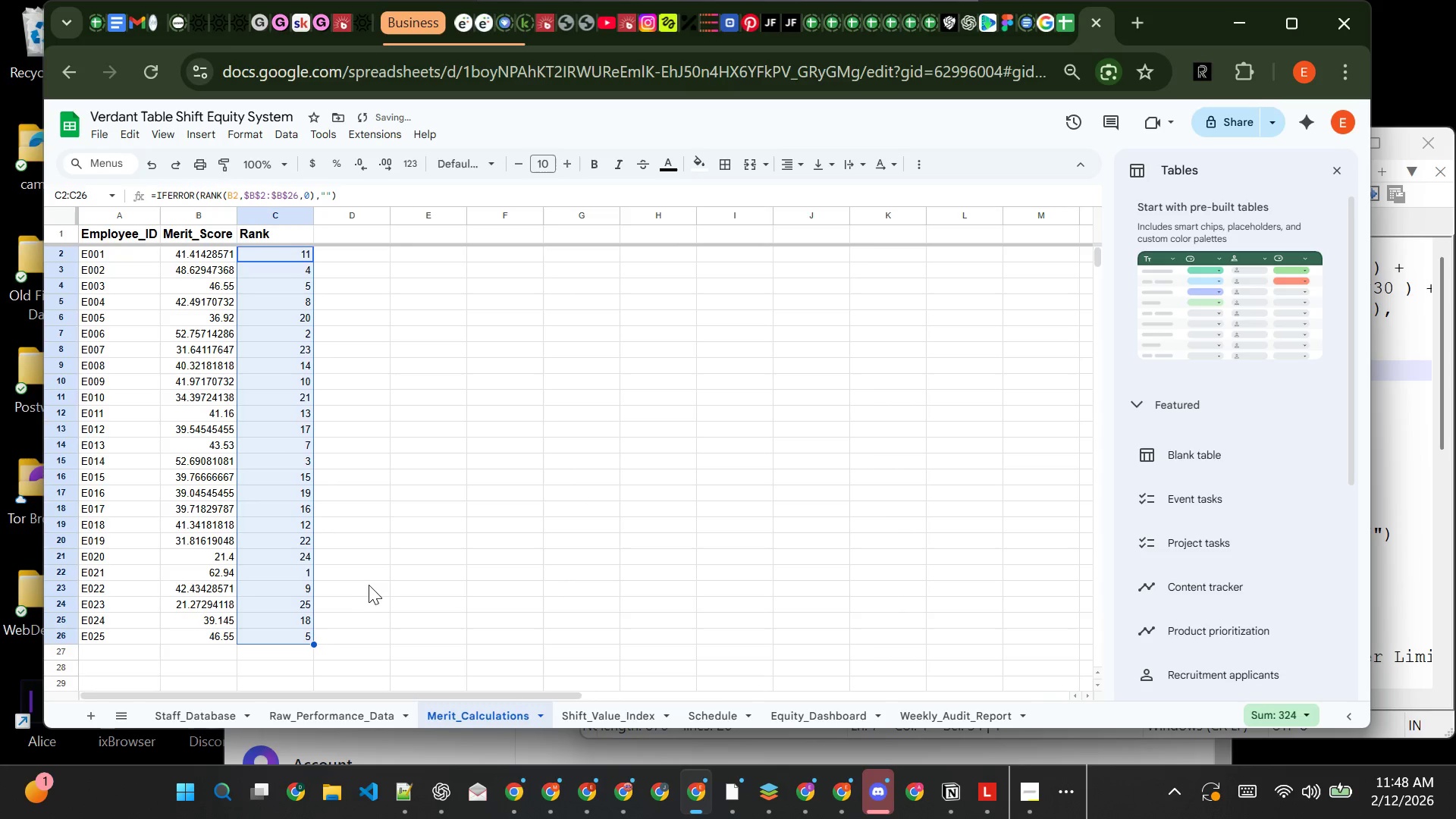 
left_click([370, 582])
 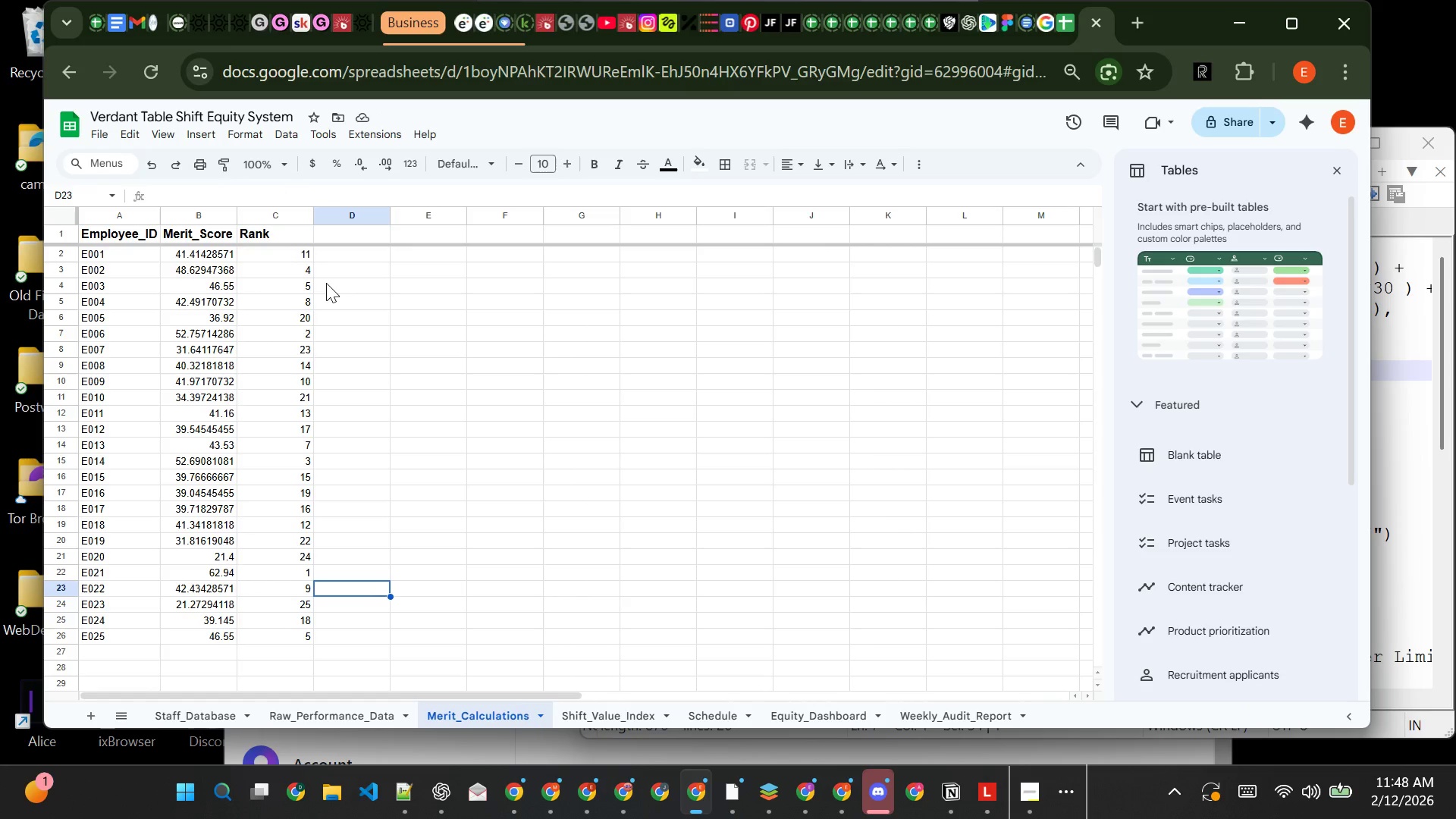 
wait(6.72)
 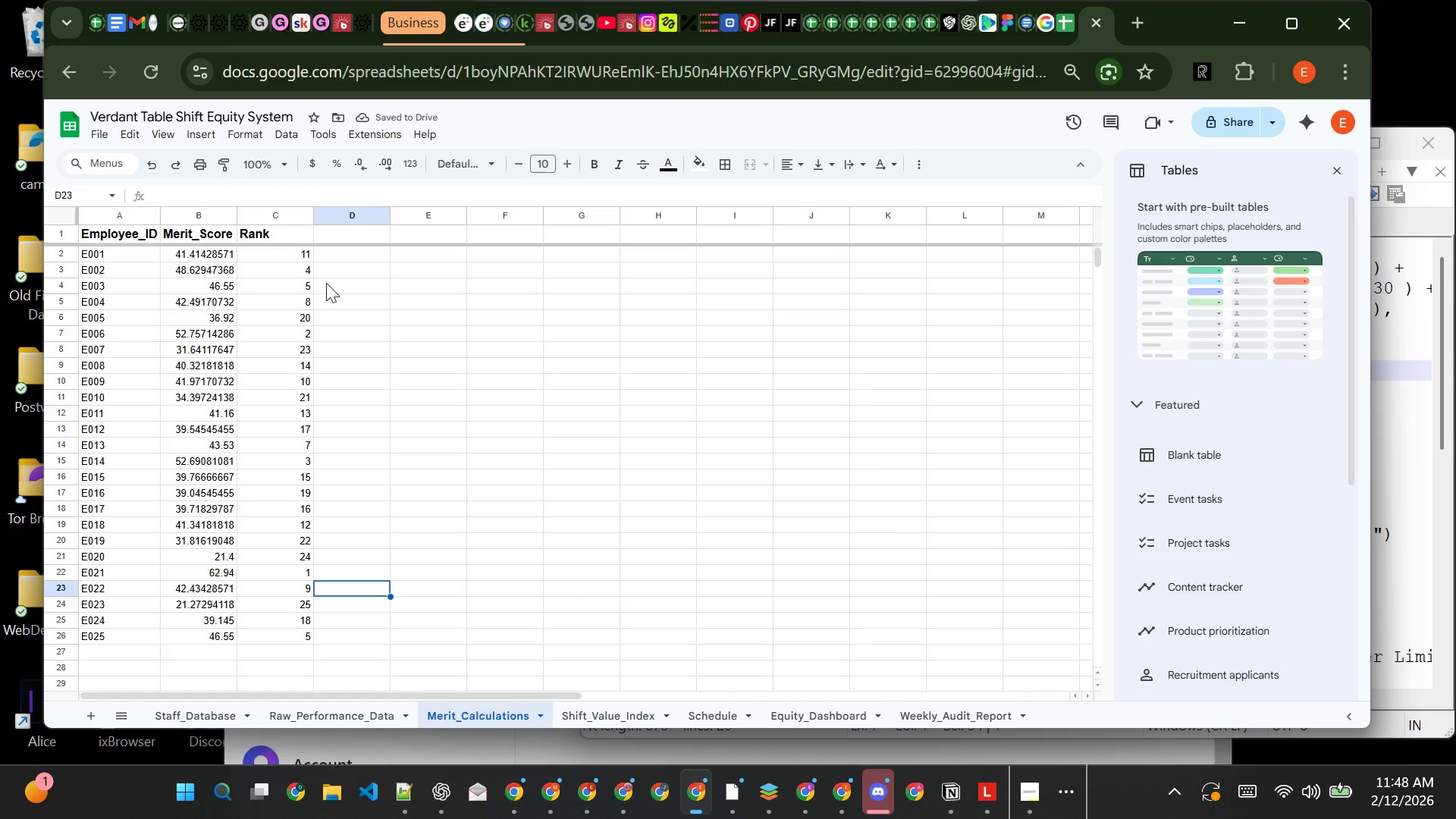 
left_click([292, 255])
 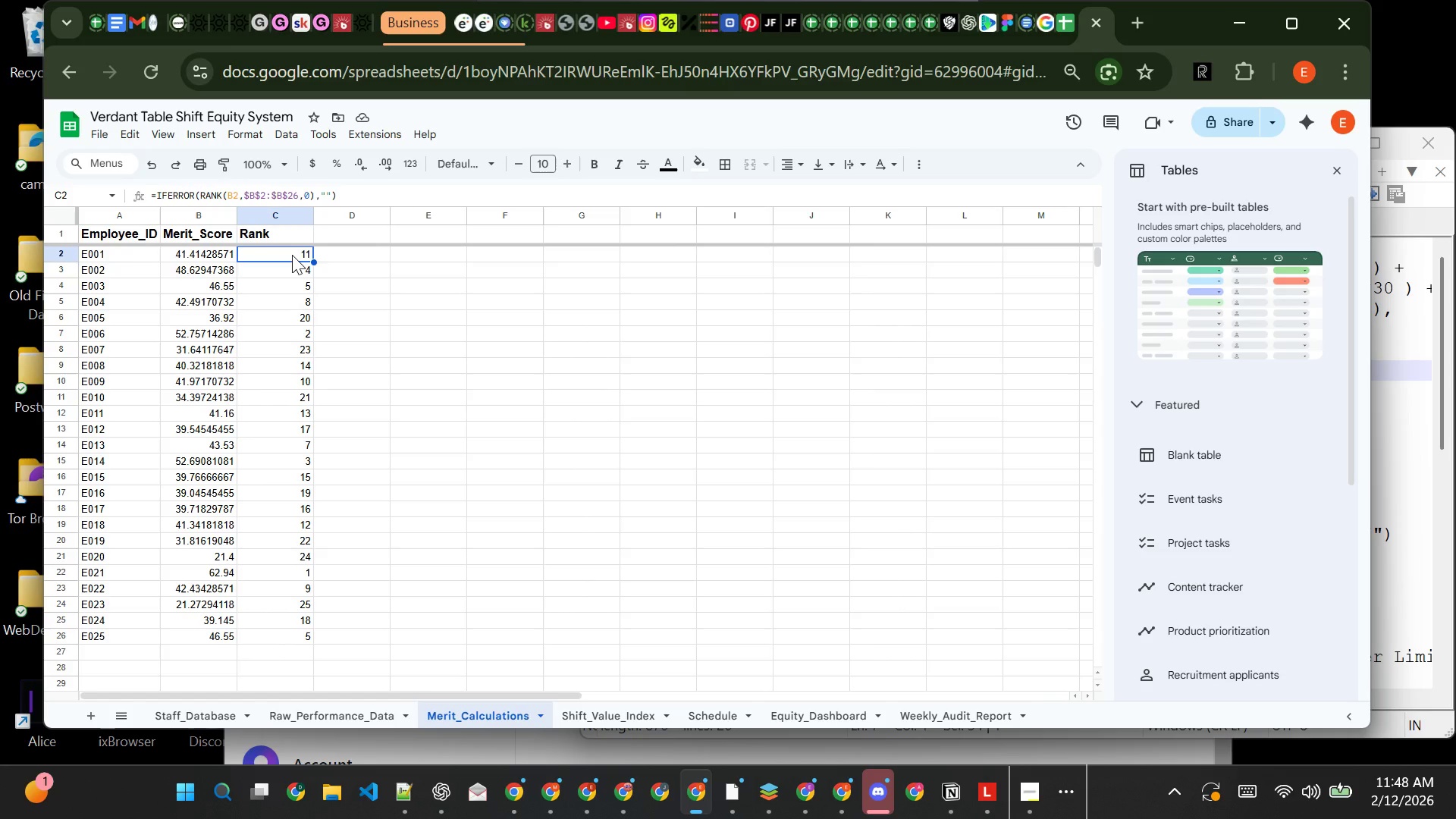 
wait(8.11)
 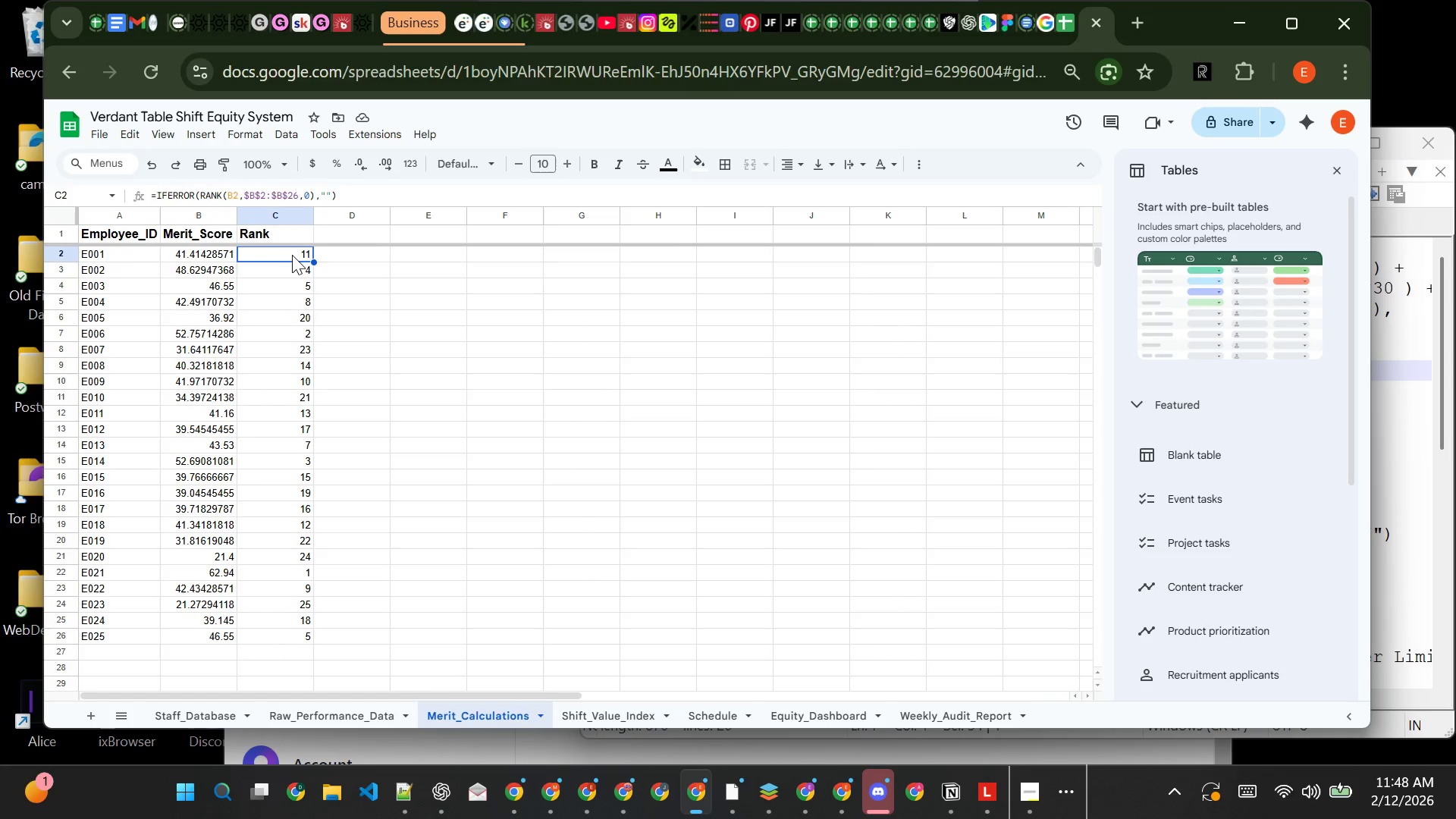 
left_click([384, 266])
 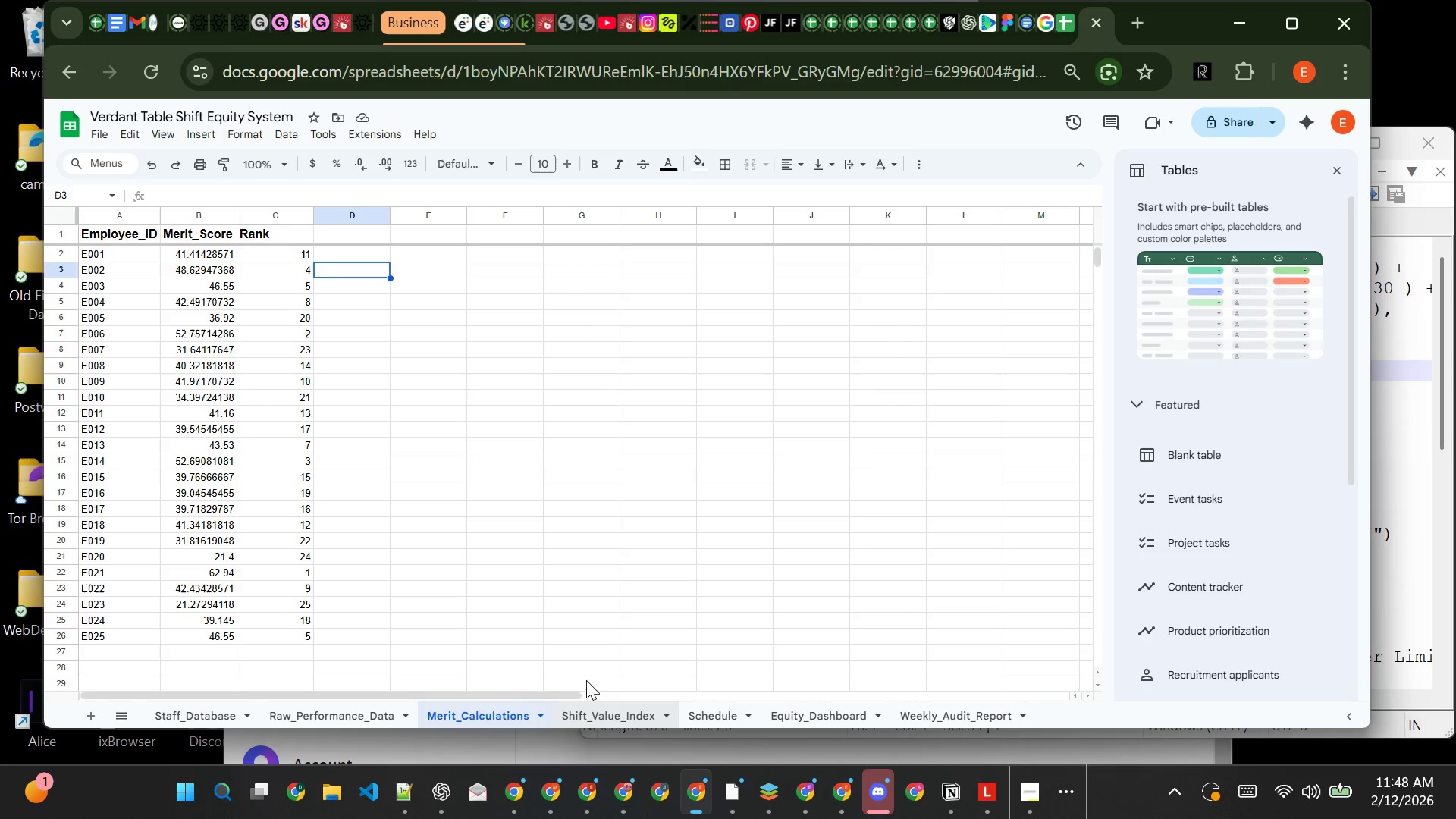 
wait(13.81)
 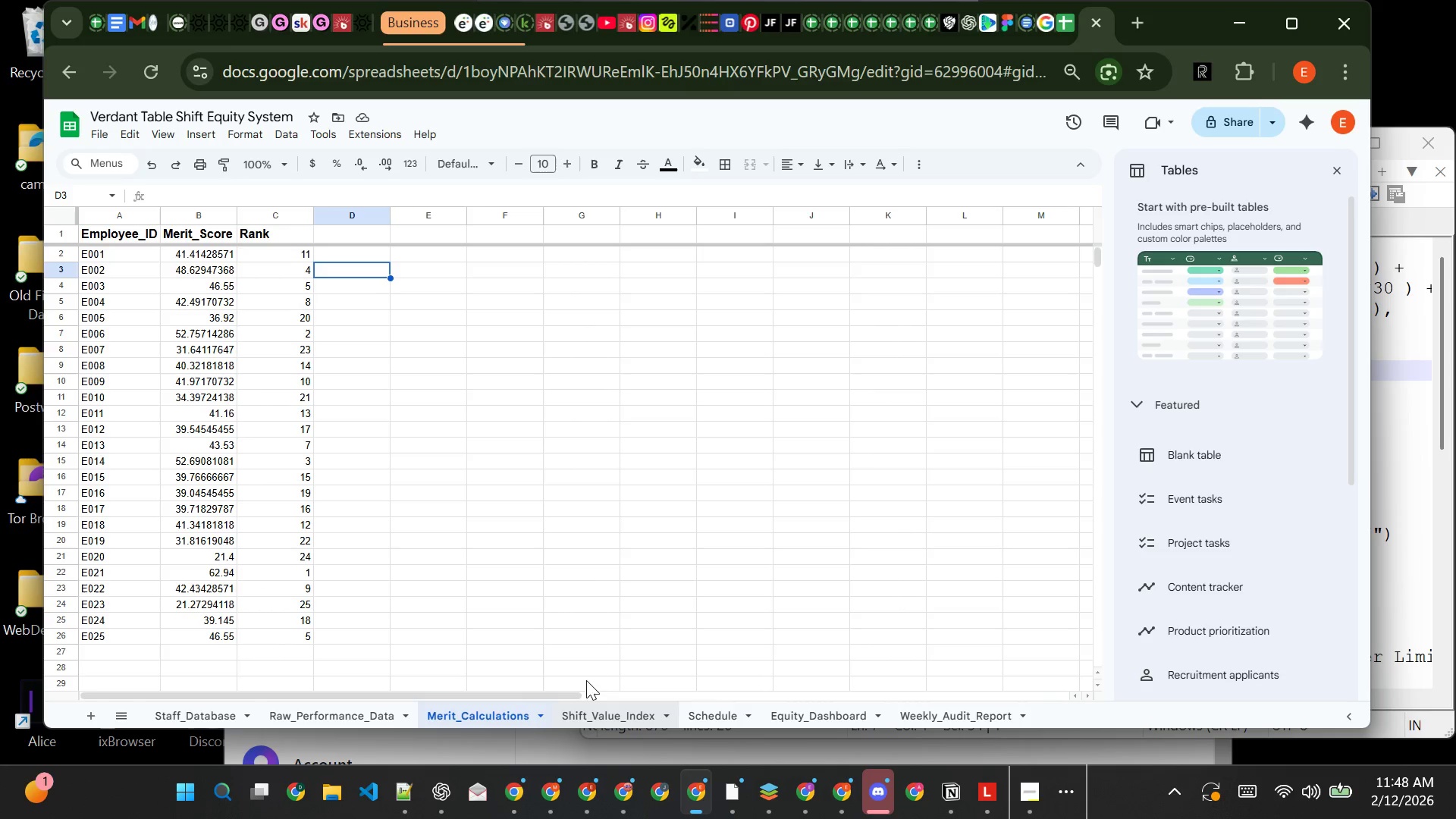 
left_click([174, 711])
 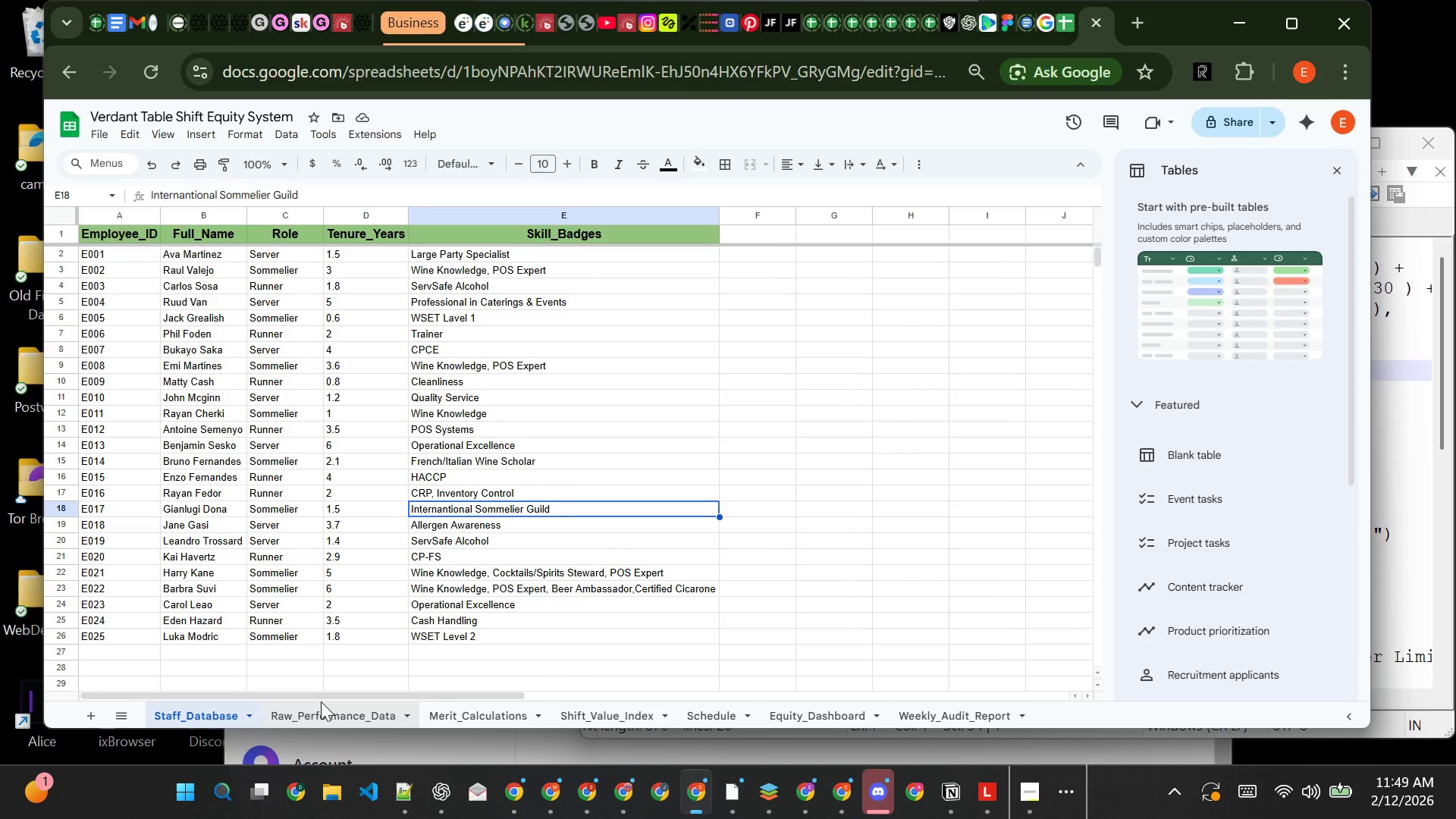 
left_click([321, 701])
 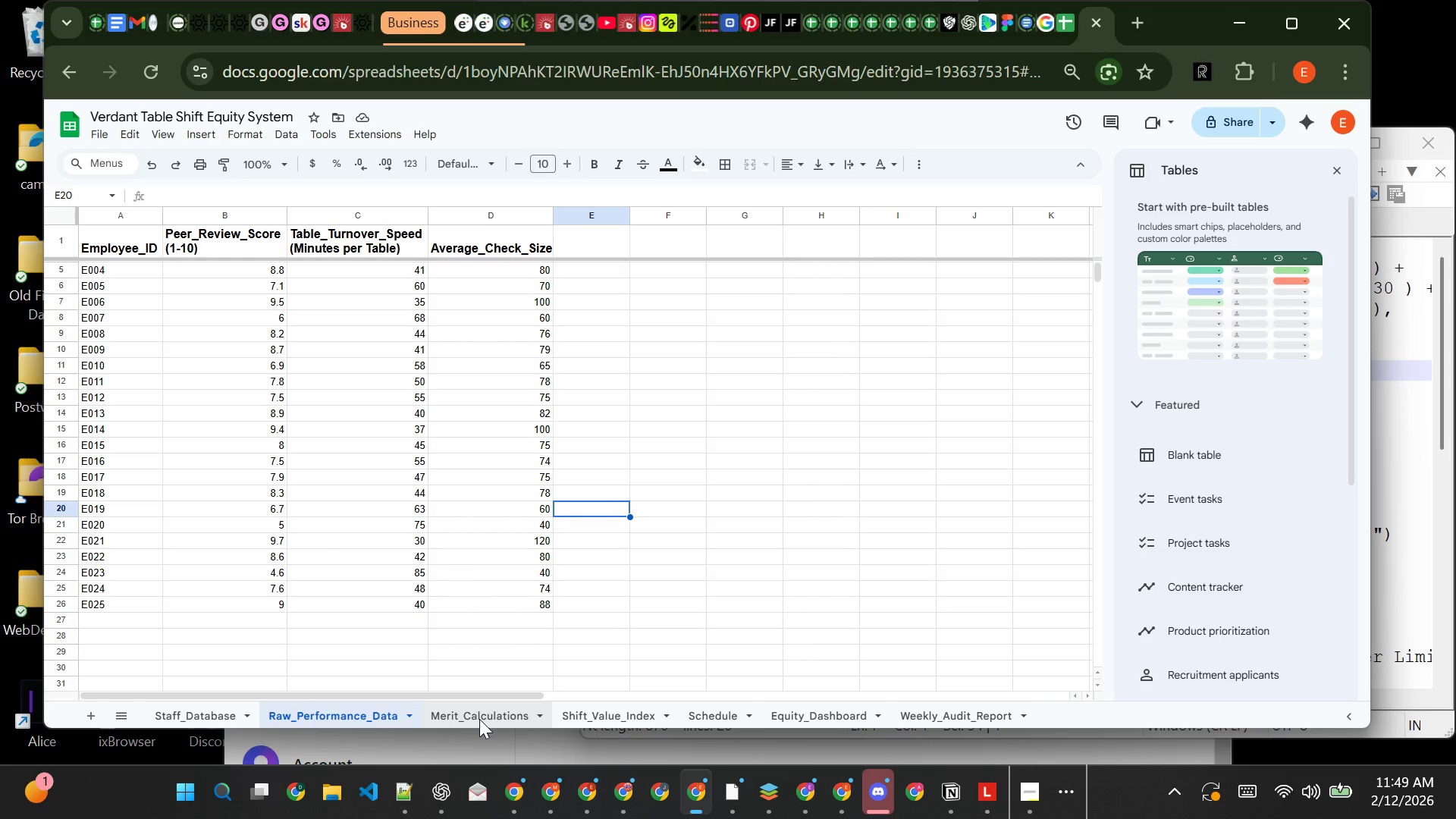 
wait(21.81)
 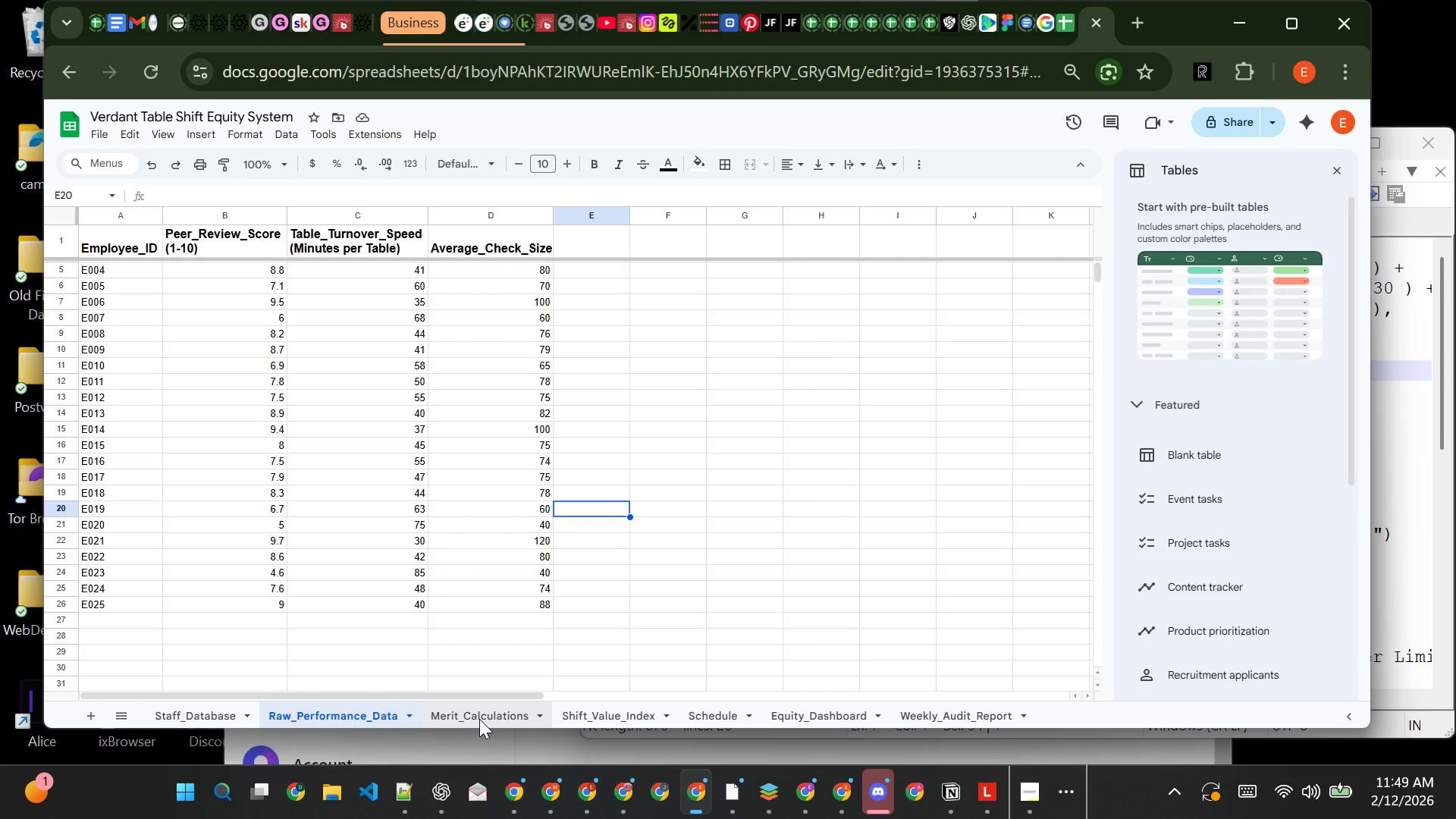 
left_click([479, 719])
 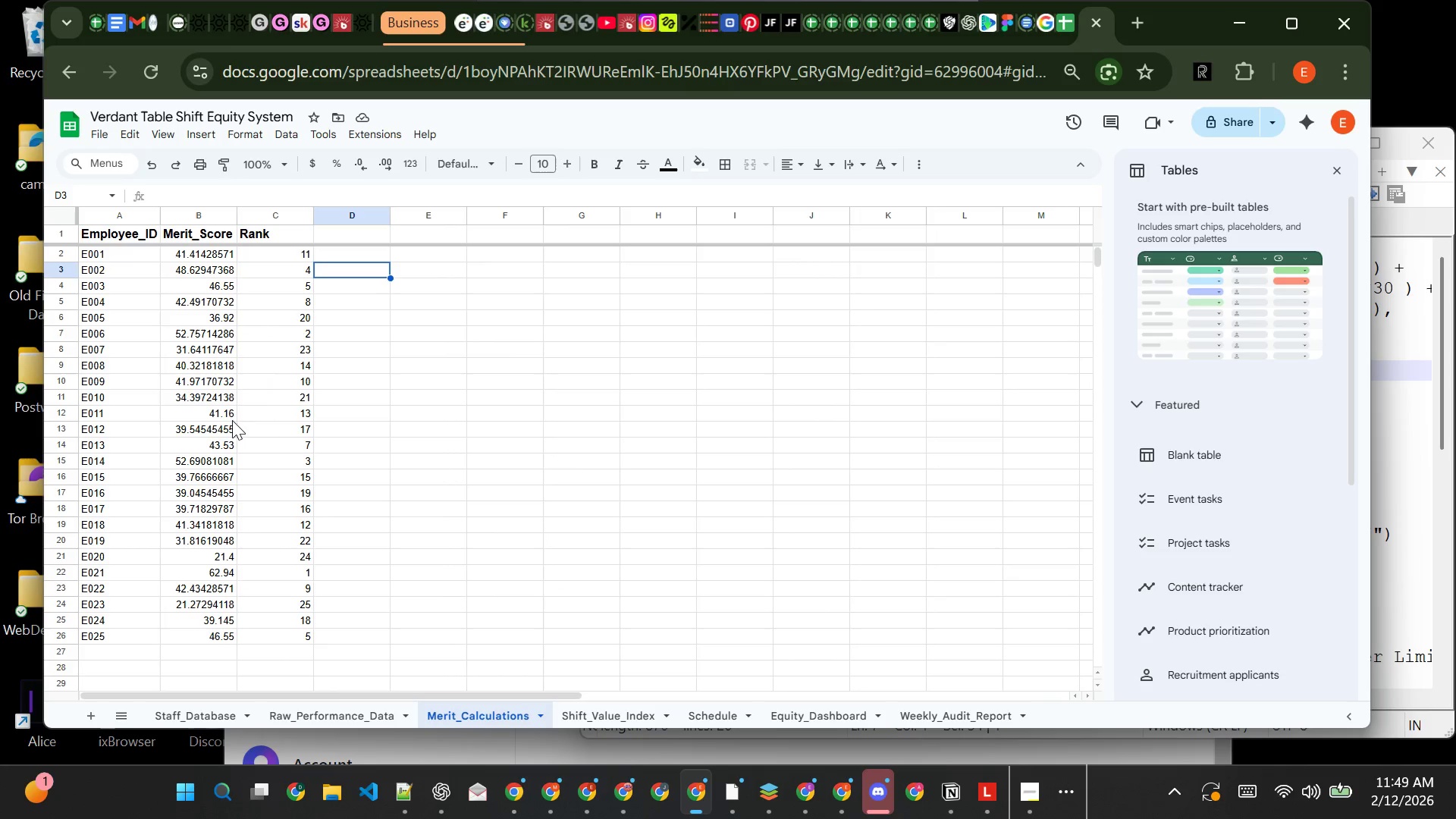 
left_click([189, 412])
 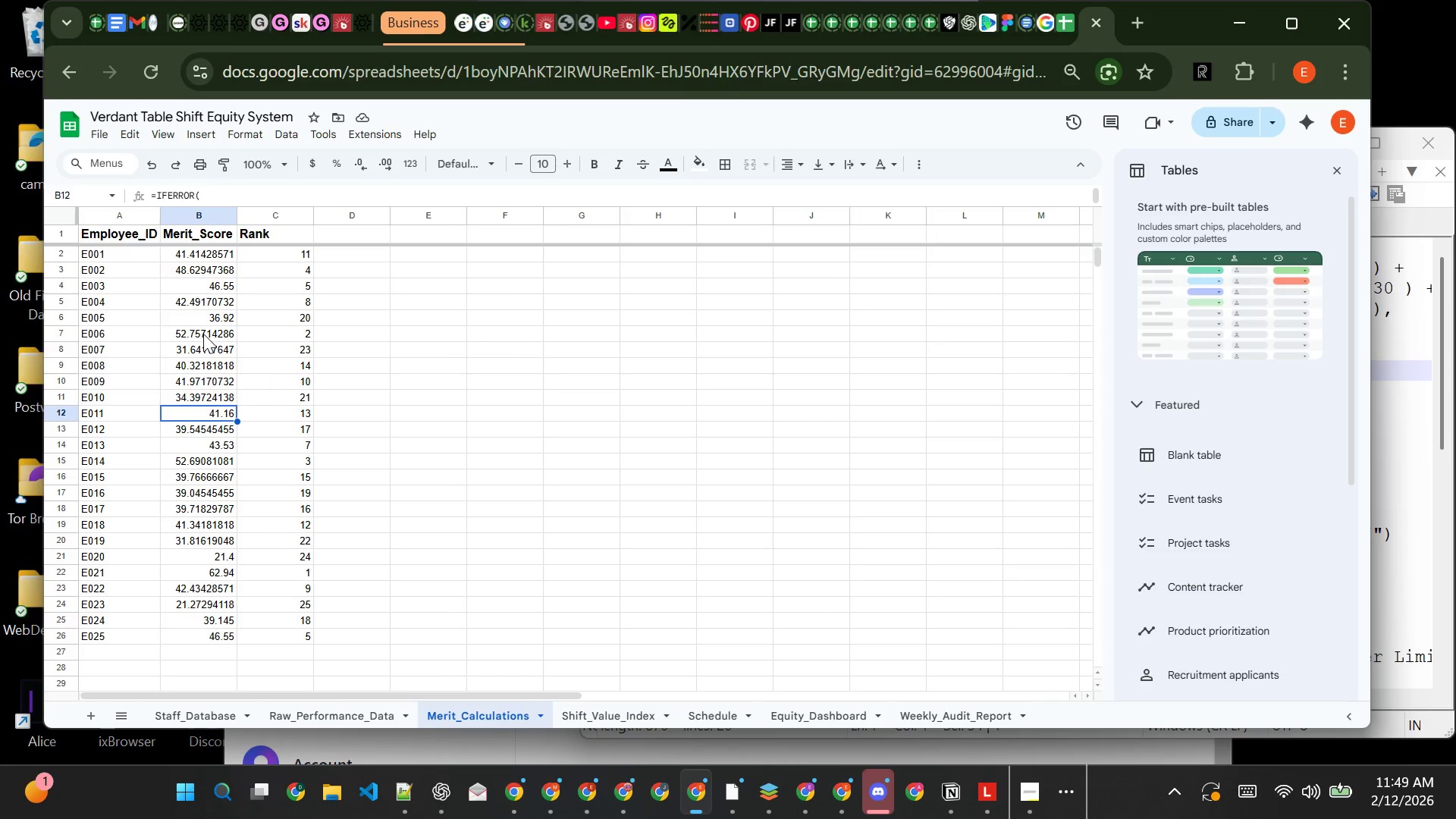 
left_click([203, 334])
 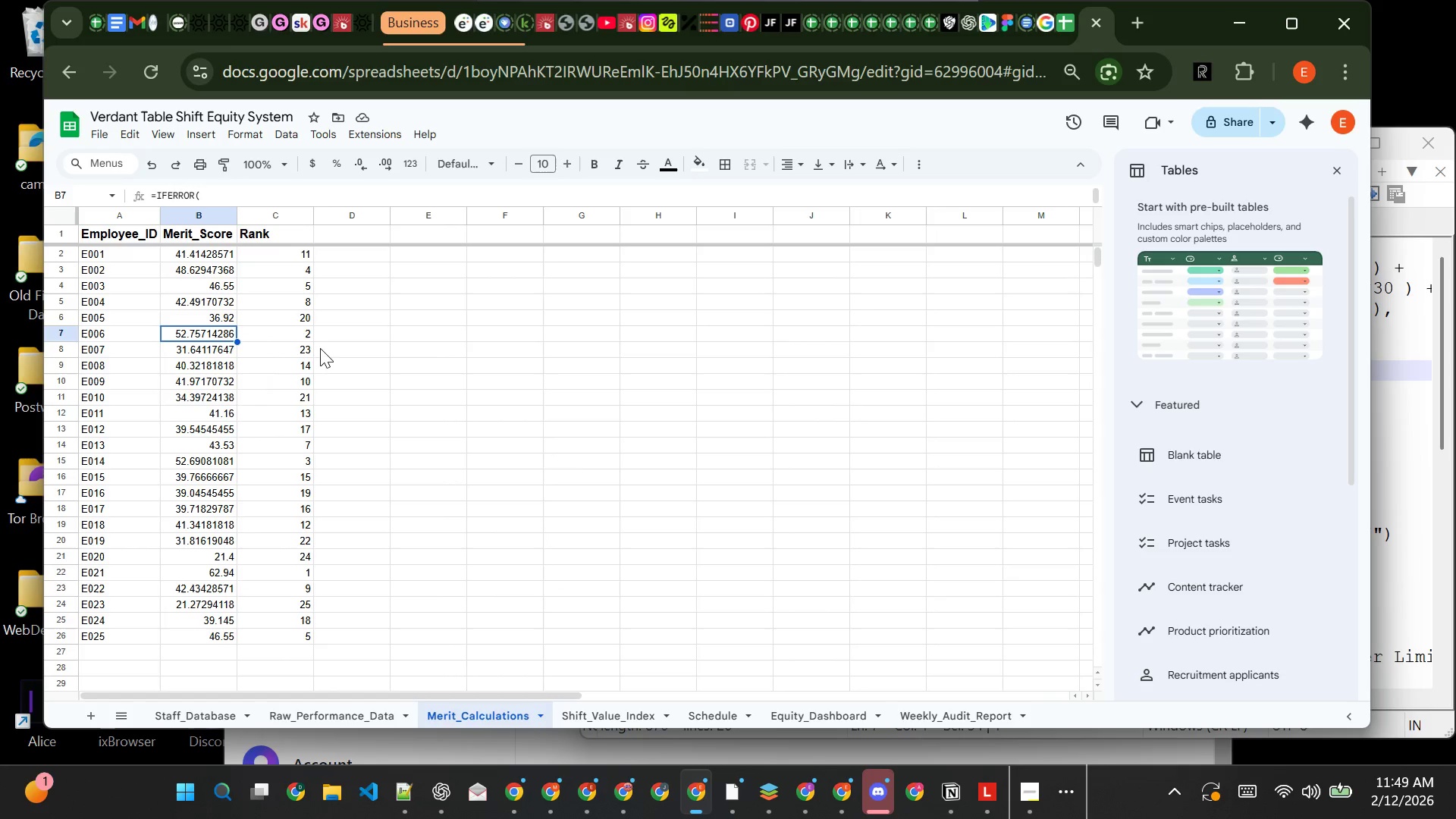 
left_click([320, 348])
 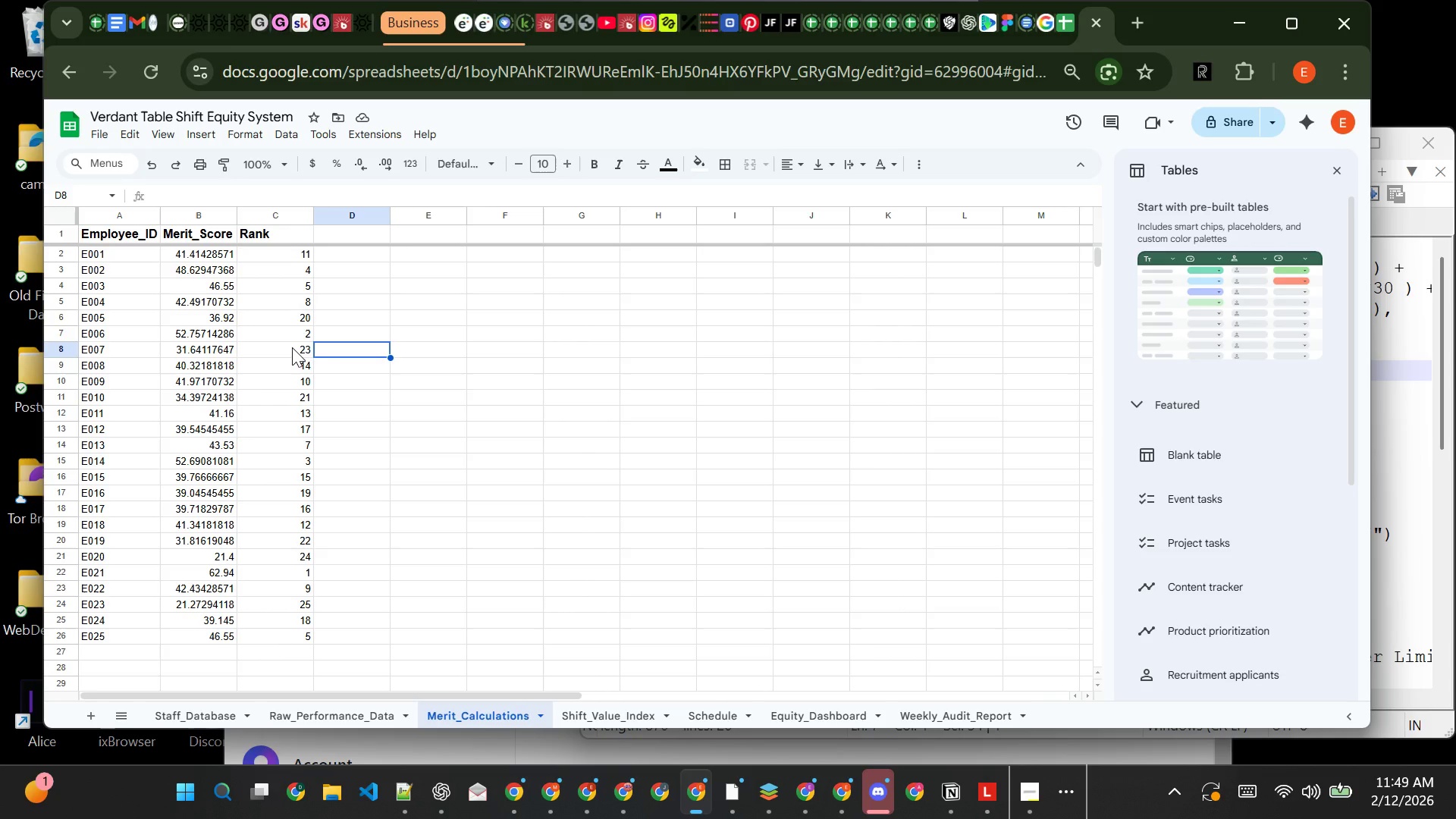 
left_click([292, 347])
 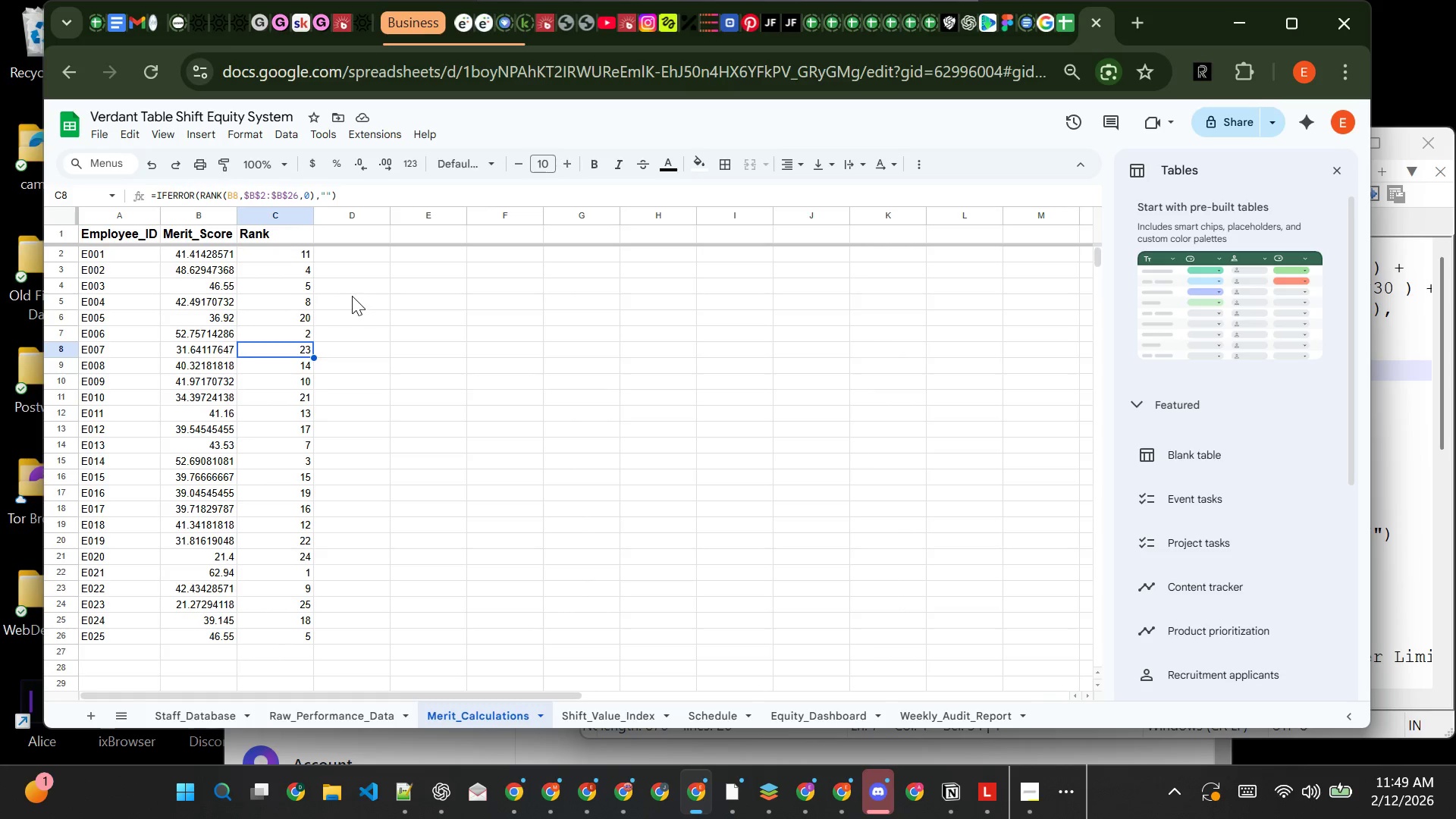 
left_click([356, 291])
 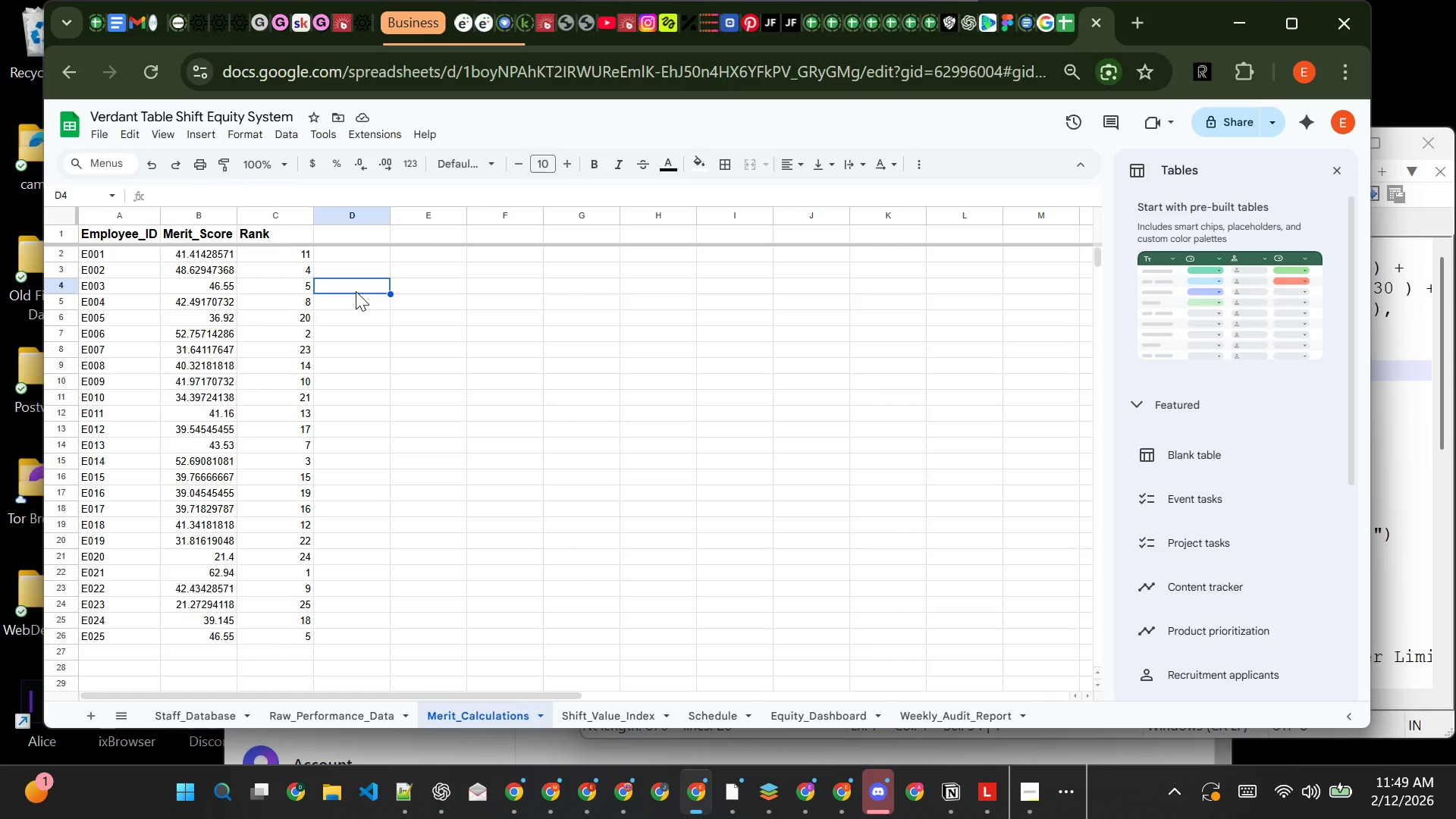 
wait(12.5)
 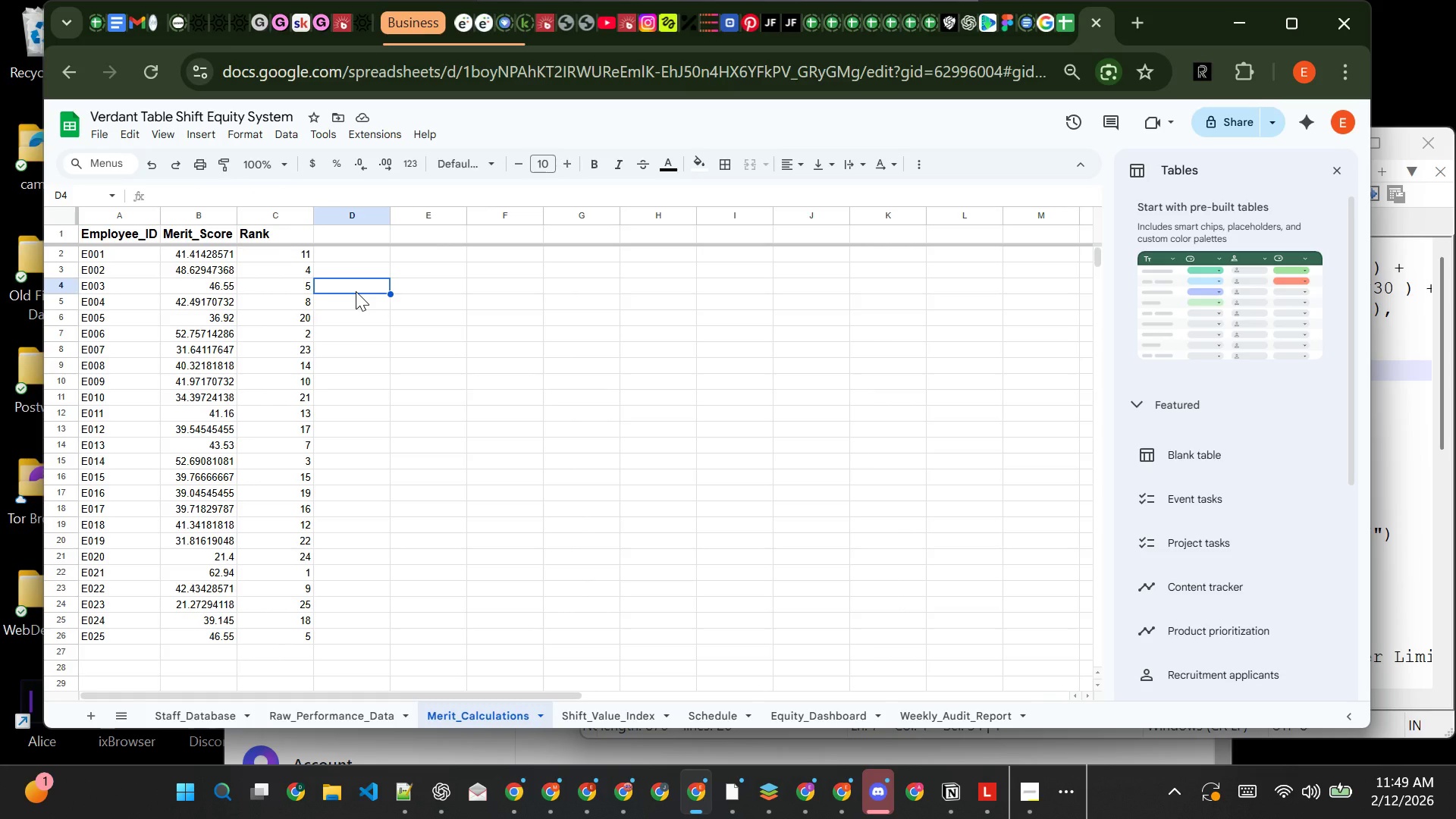 
left_click([592, 711])
 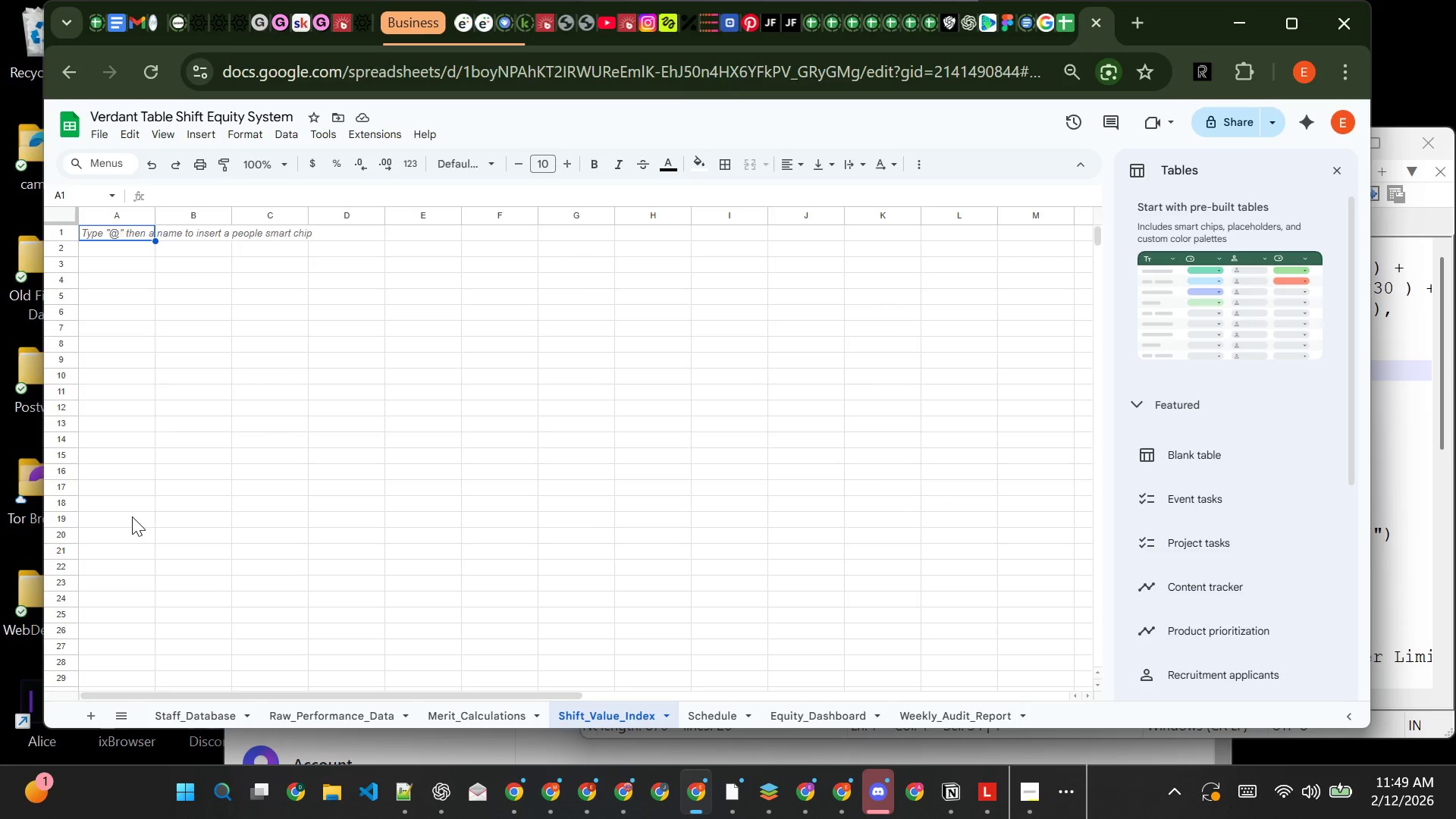 
wait(6.44)
 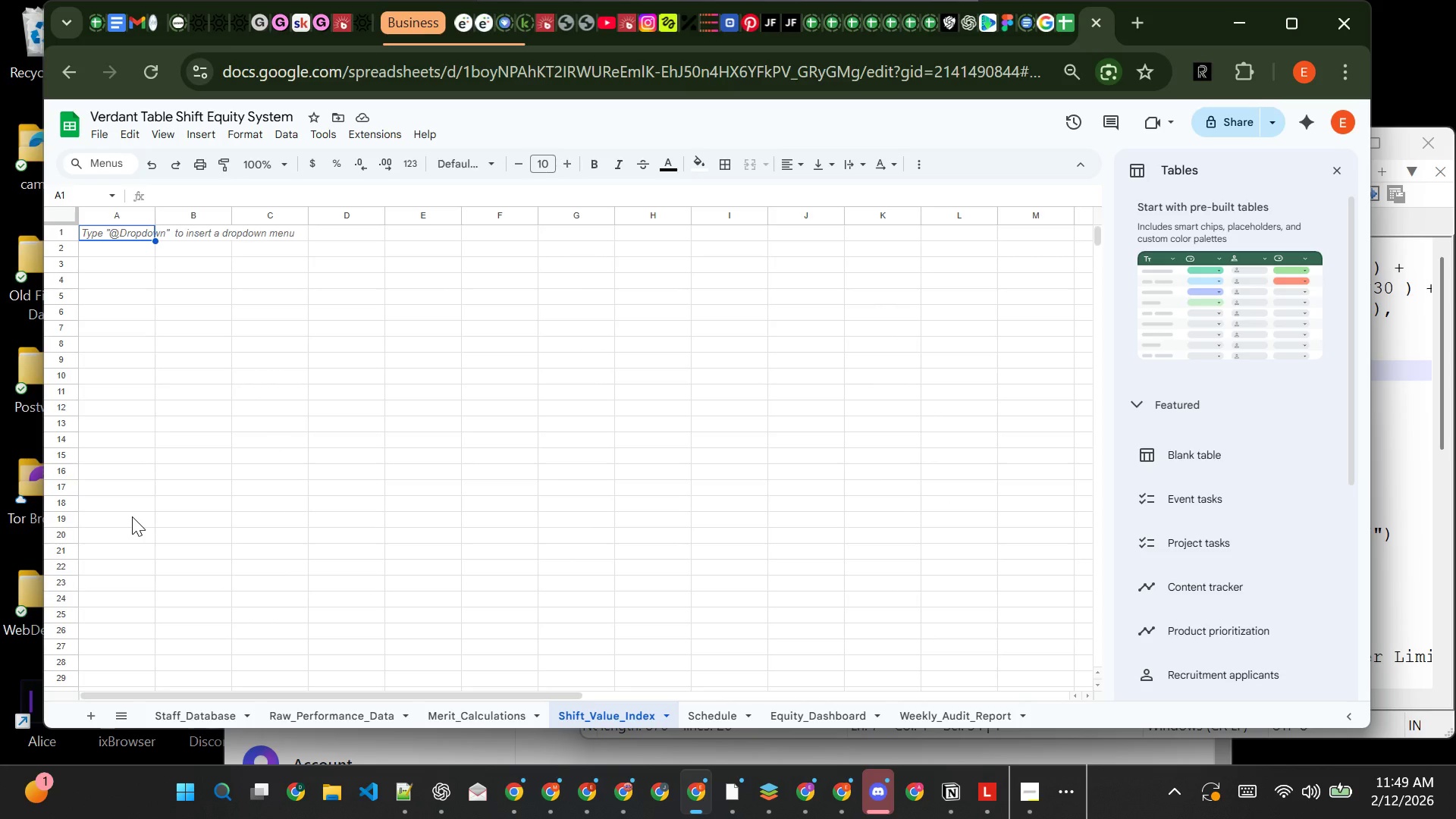 
type(sHIFT)
key(Backspace)
key(Backspace)
key(Backspace)
key(Backspace)
key(Backspace)
key(Backspace)
type(Shift_Block)
key(Tab)
type(Valur)
key(Backspace)
type(e_Weight)
 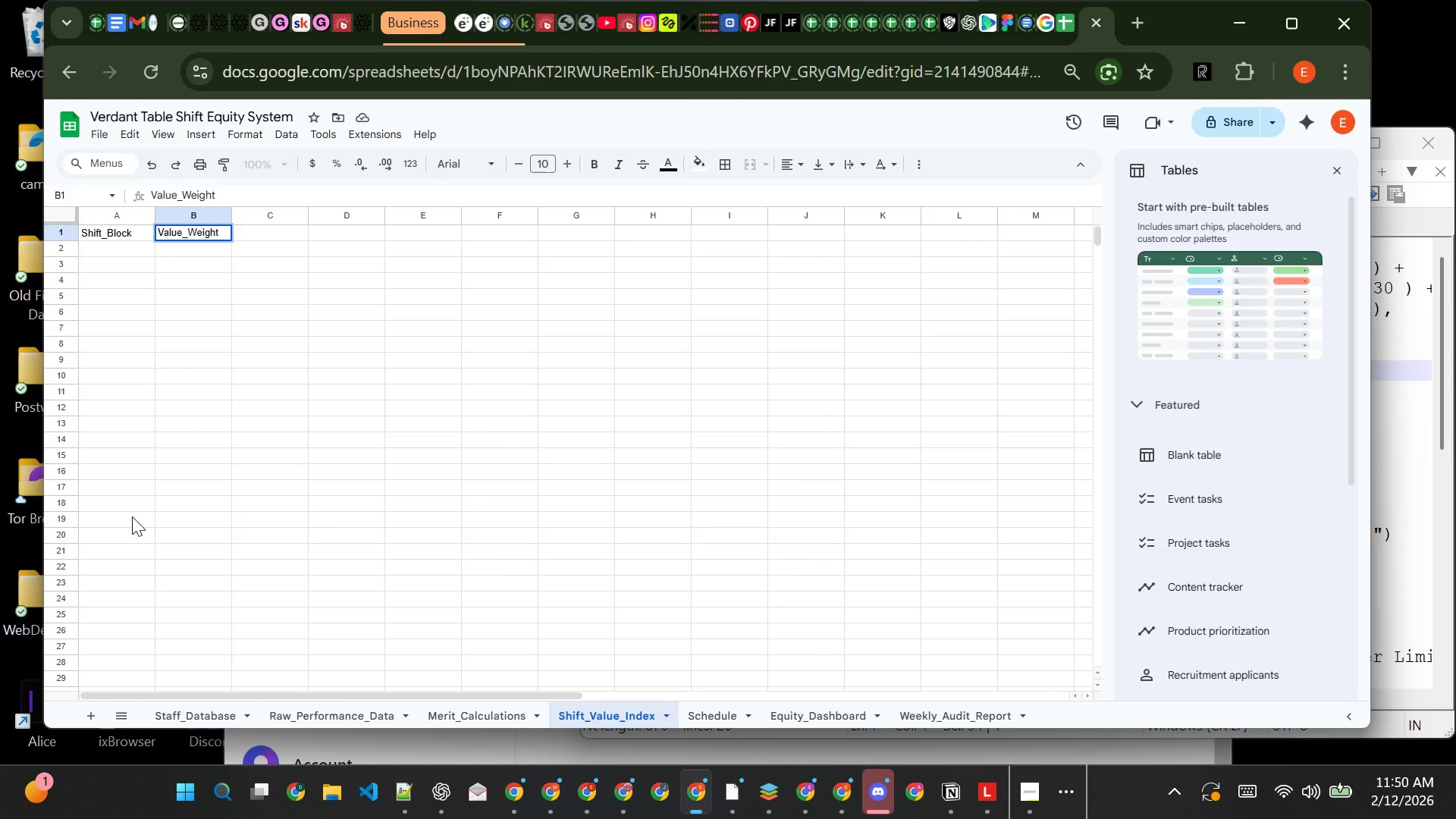 
wait(12.05)
 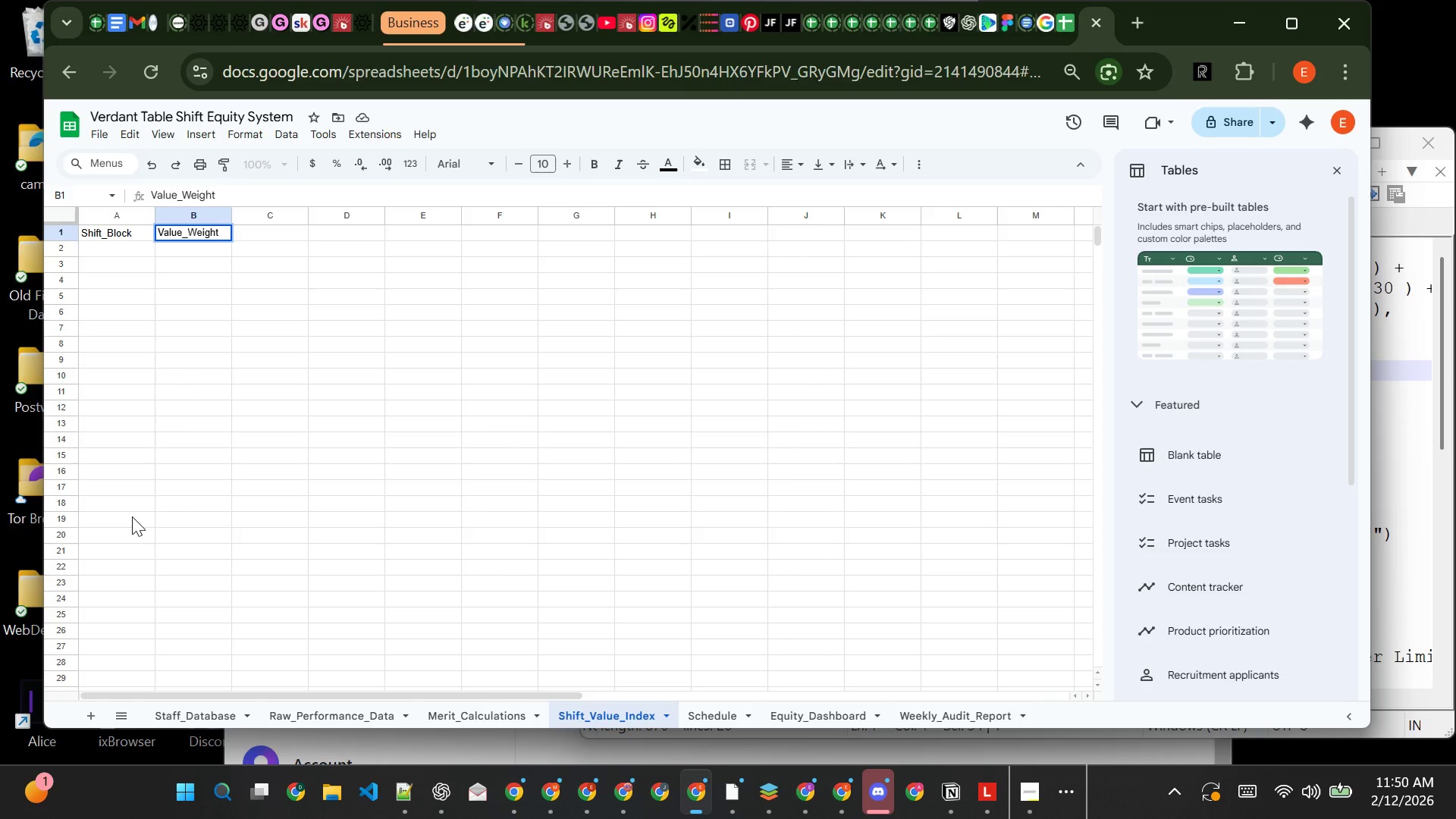 
left_click([113, 228])
 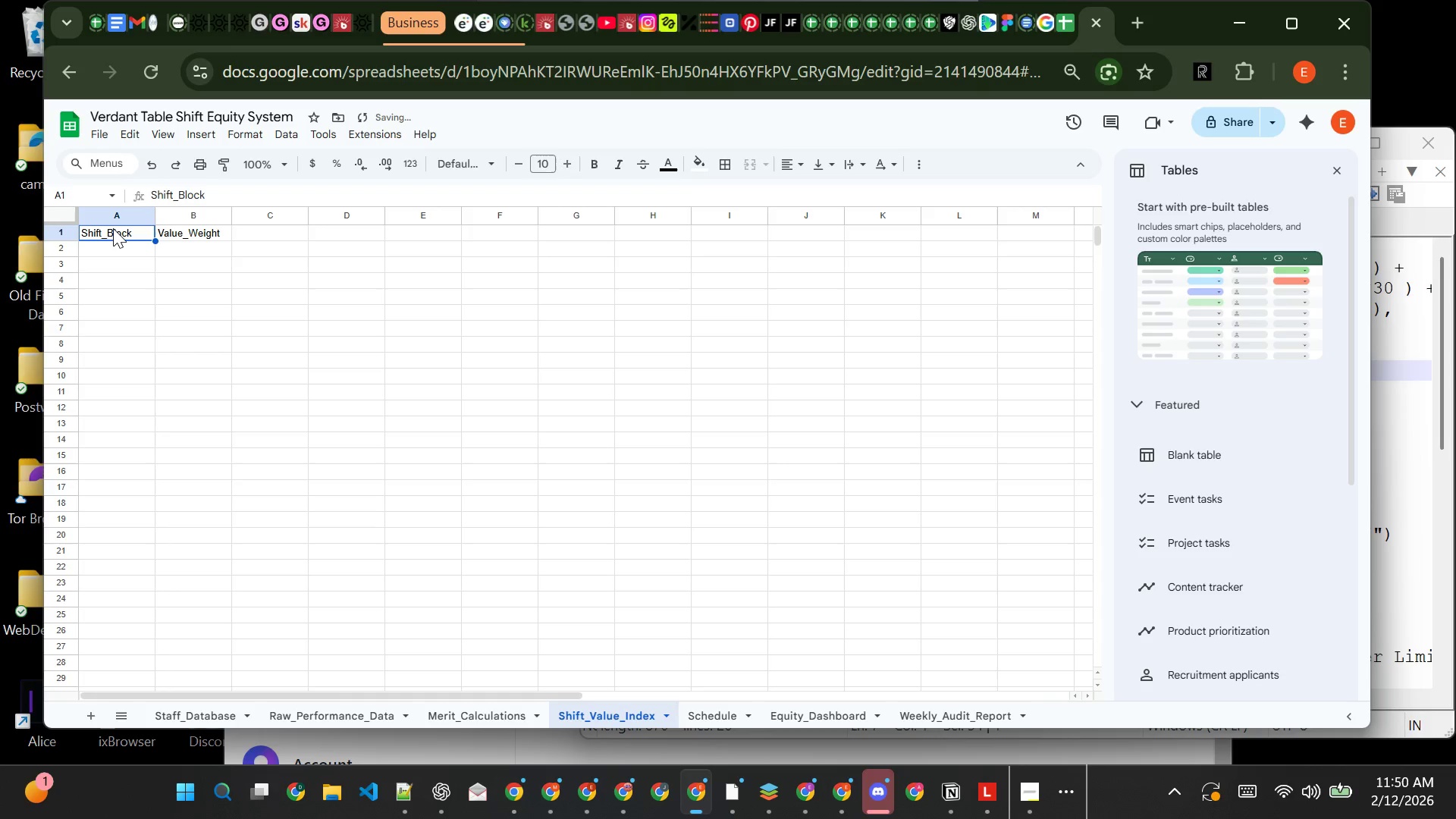 
left_click_drag(start_coordinate=[113, 228], to_coordinate=[180, 233])
 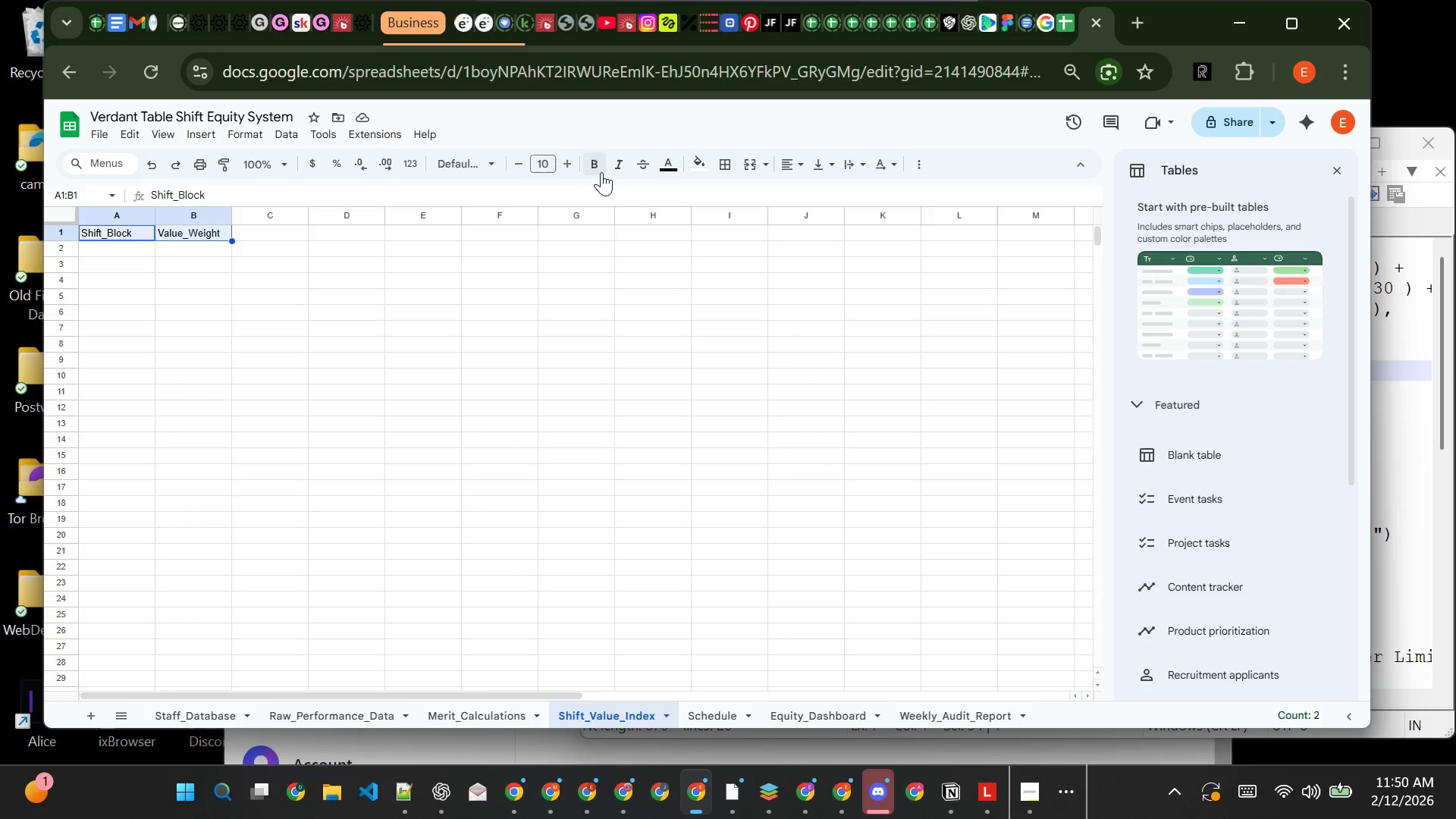 
left_click([601, 169])
 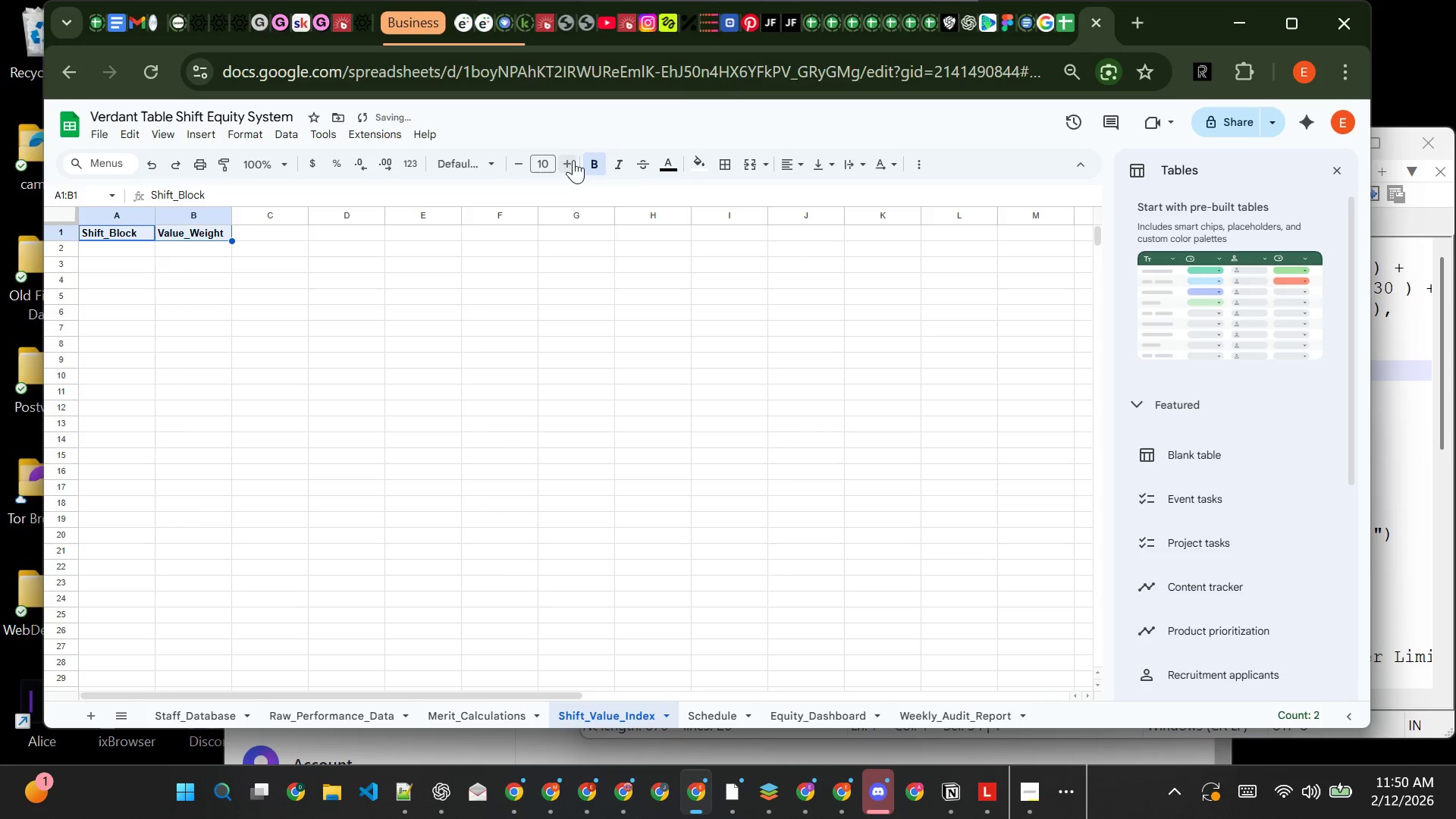 
double_click([572, 160])
 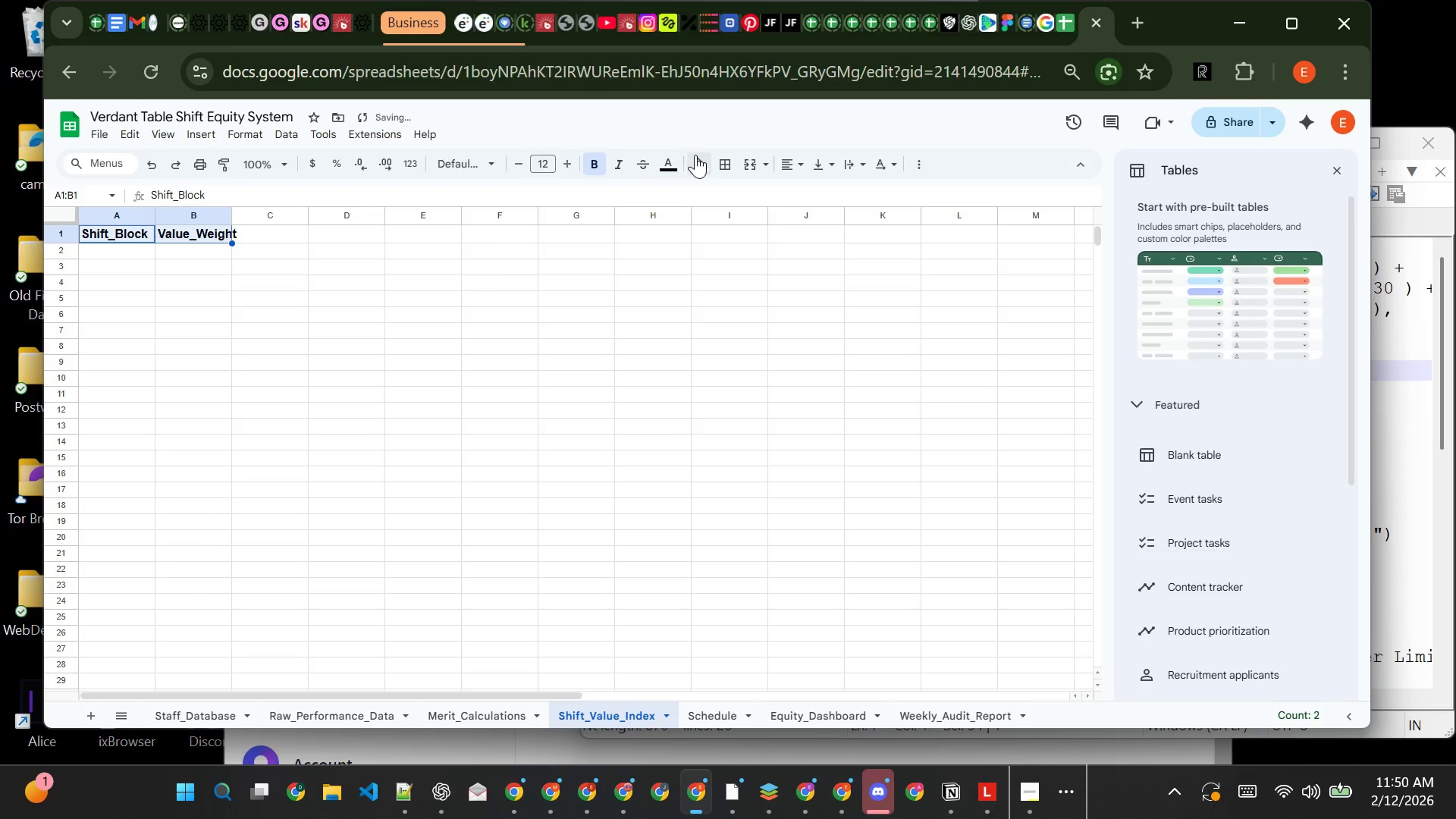 
left_click([695, 155])
 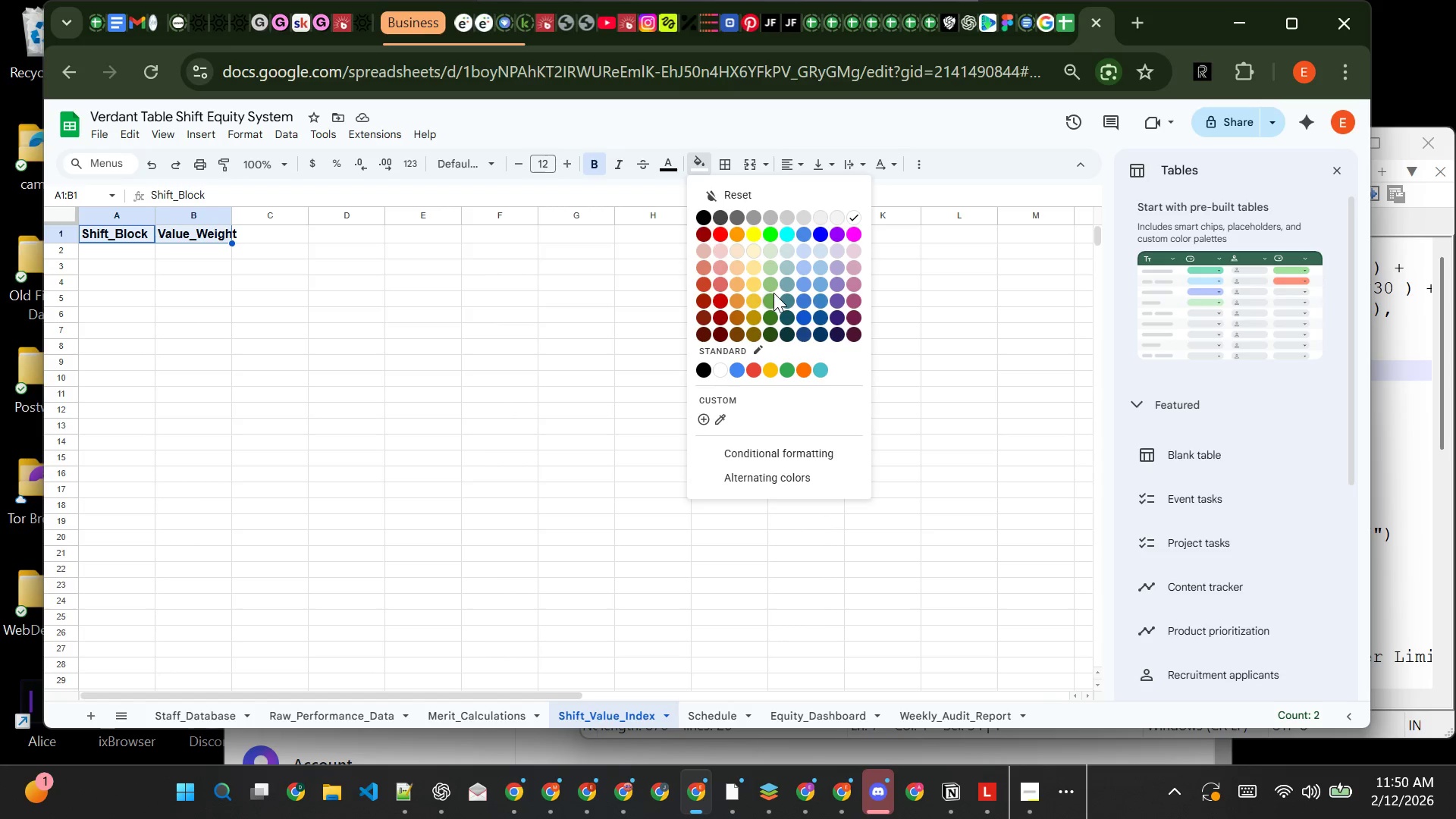 
wait(7.25)
 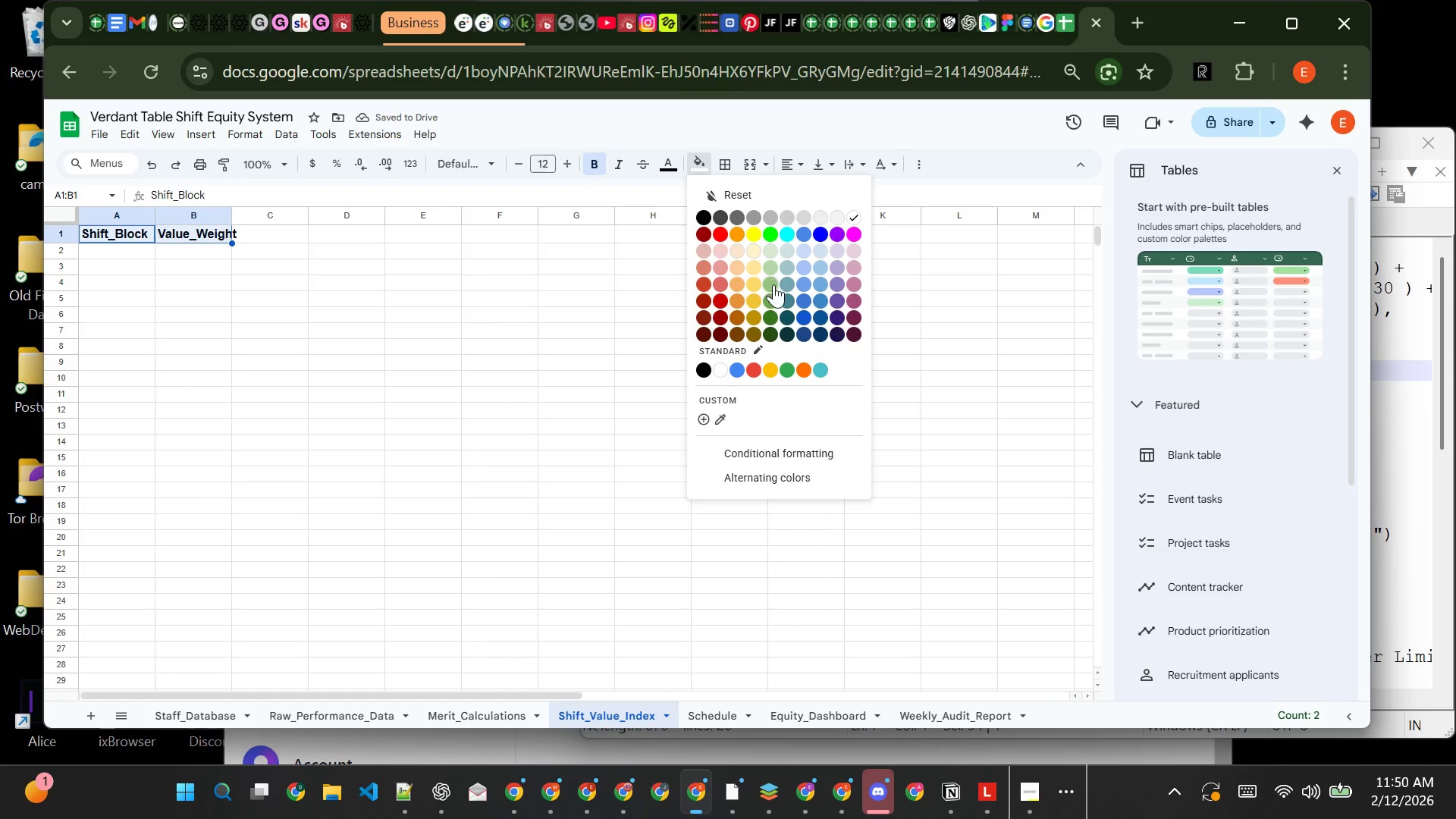 
left_click([774, 284])
 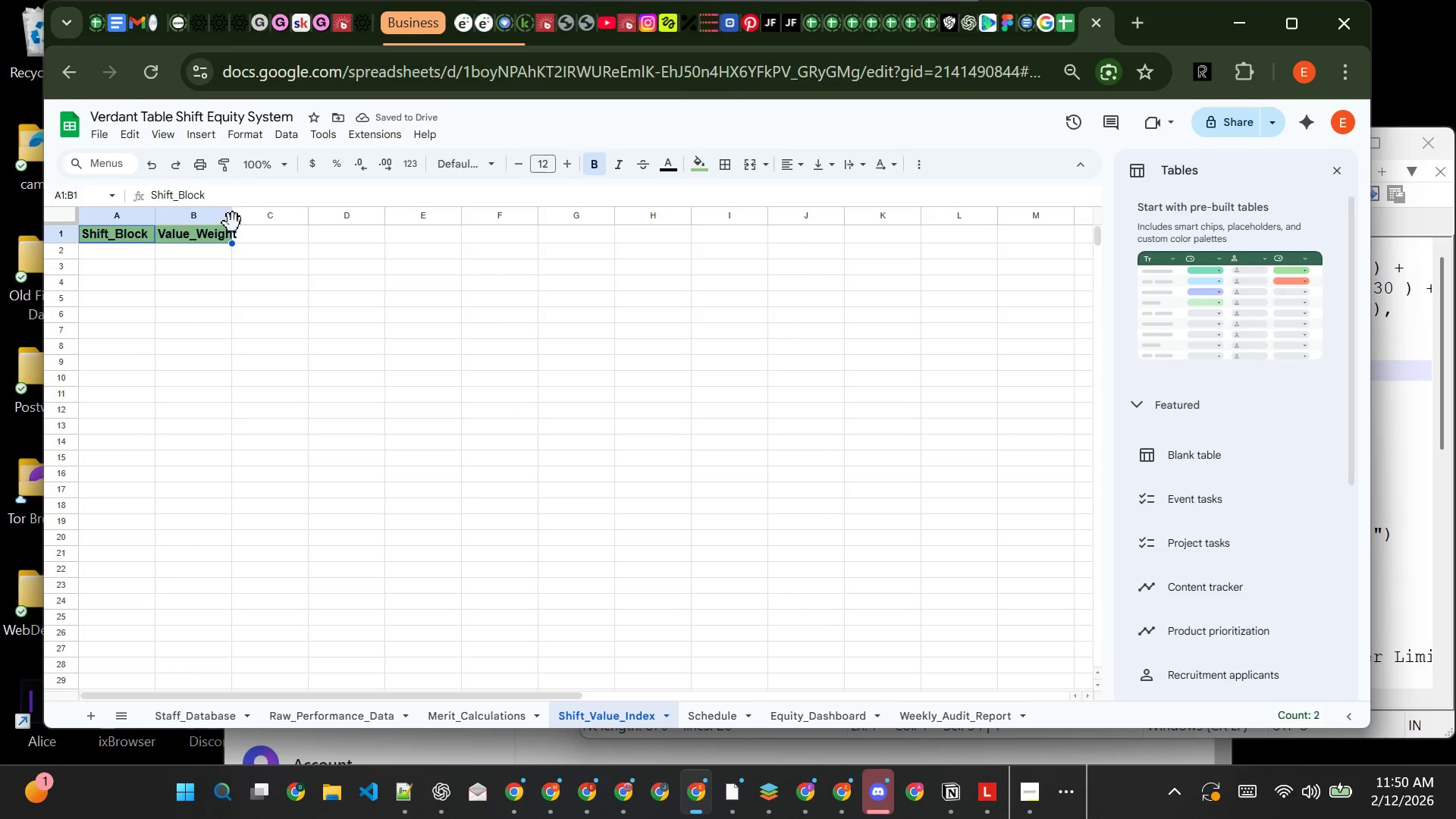 
double_click([234, 215])
 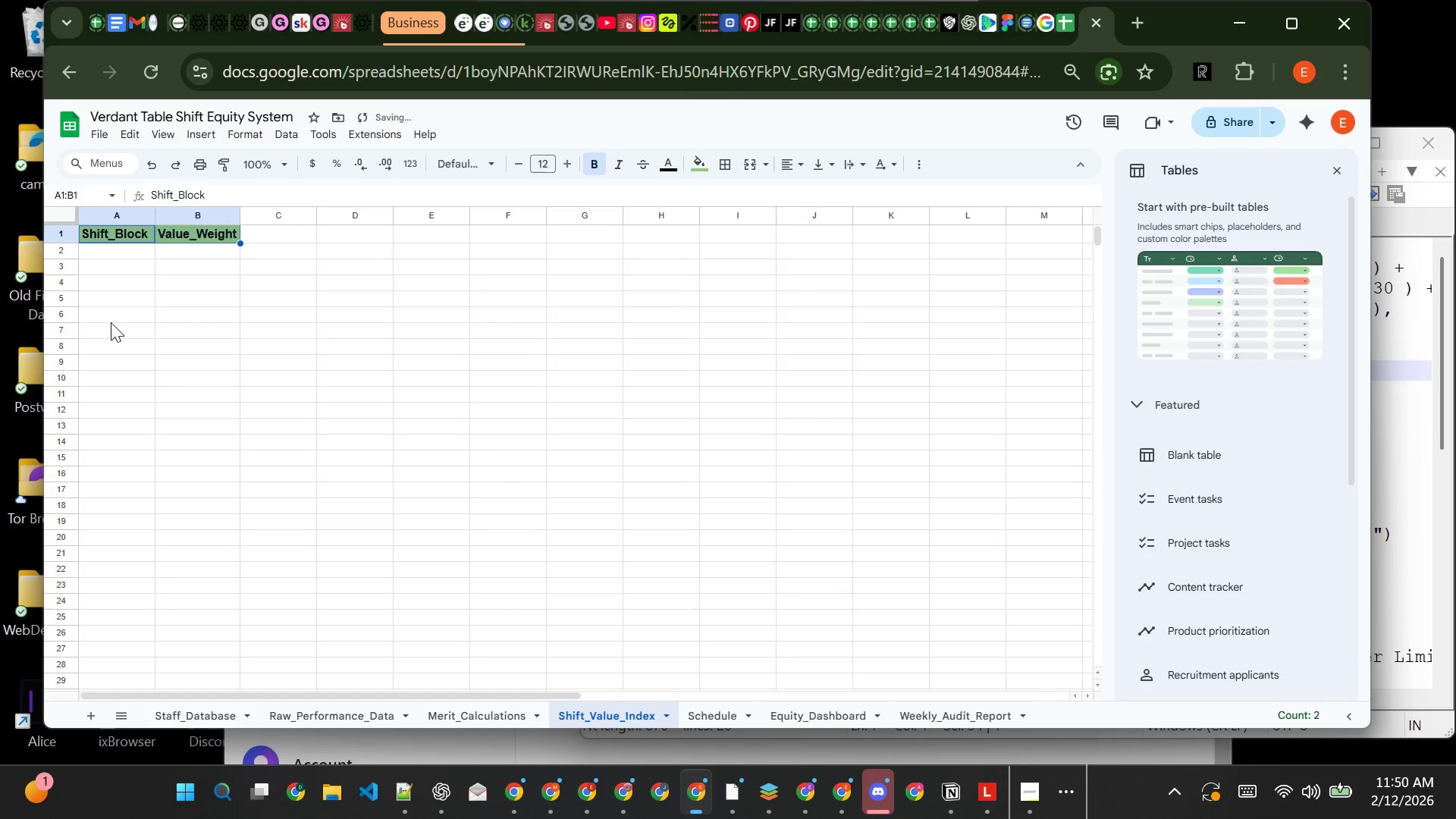 
left_click([110, 319])
 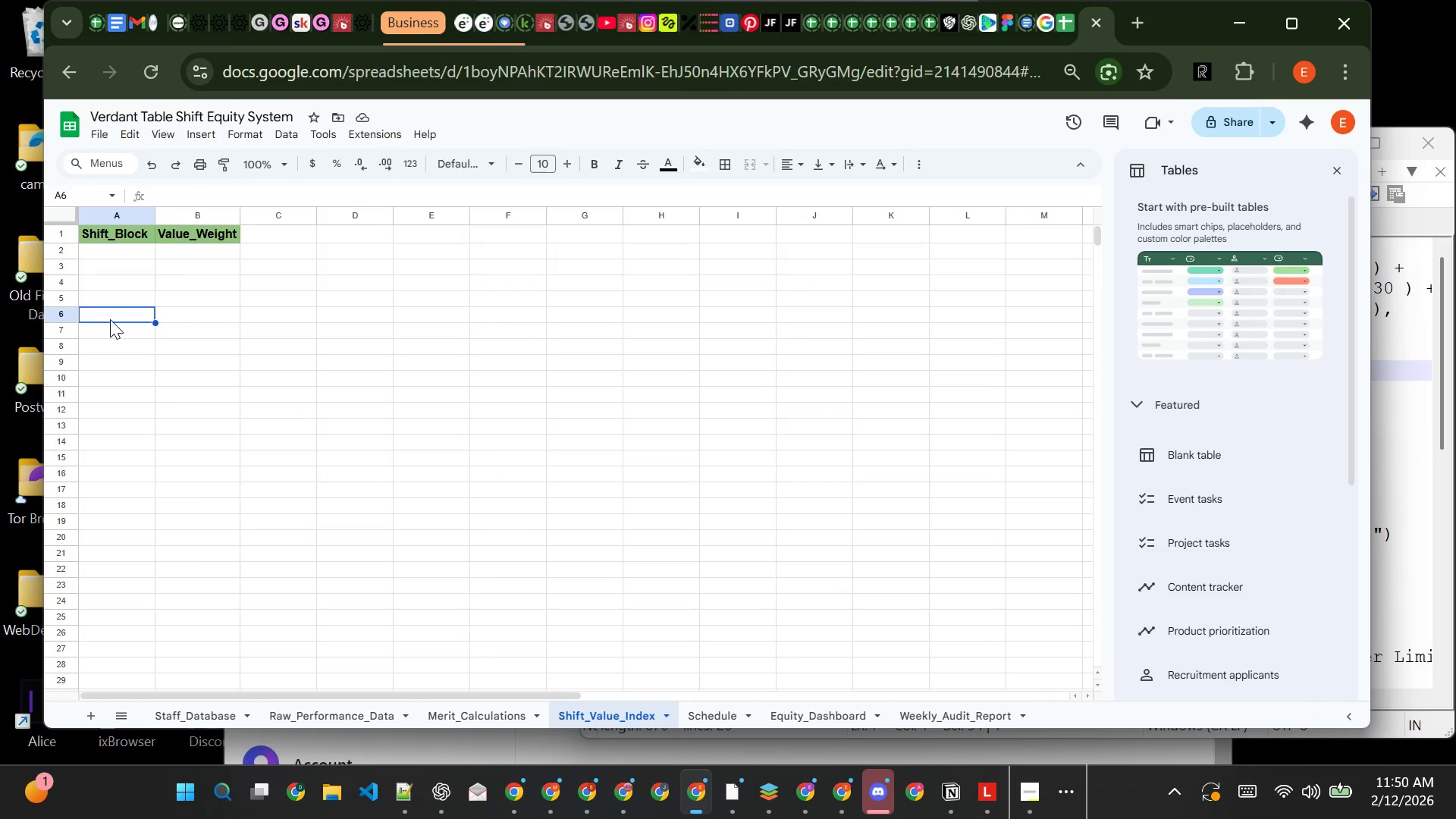 
wait(5.94)
 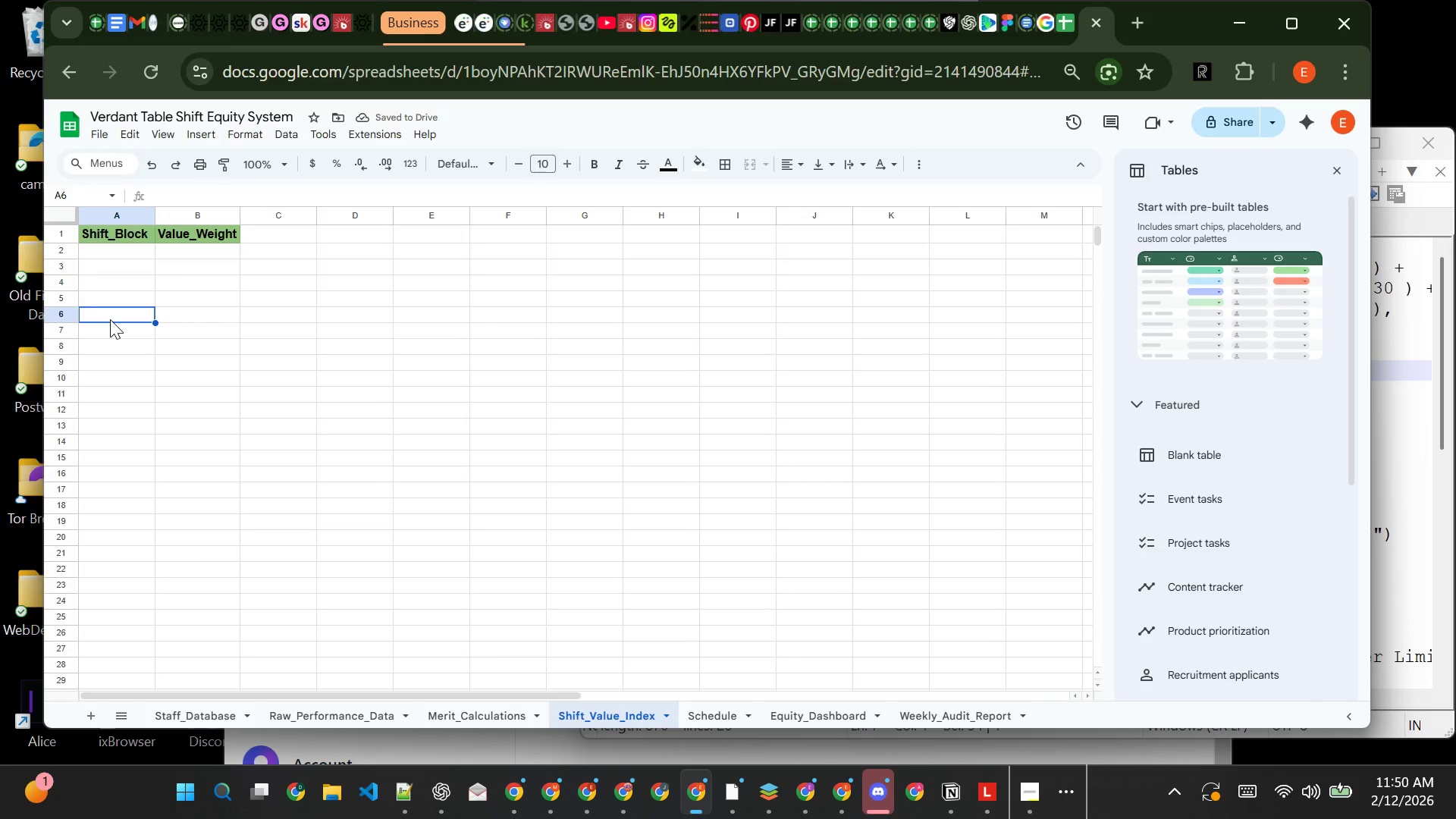 
left_click([110, 319])
 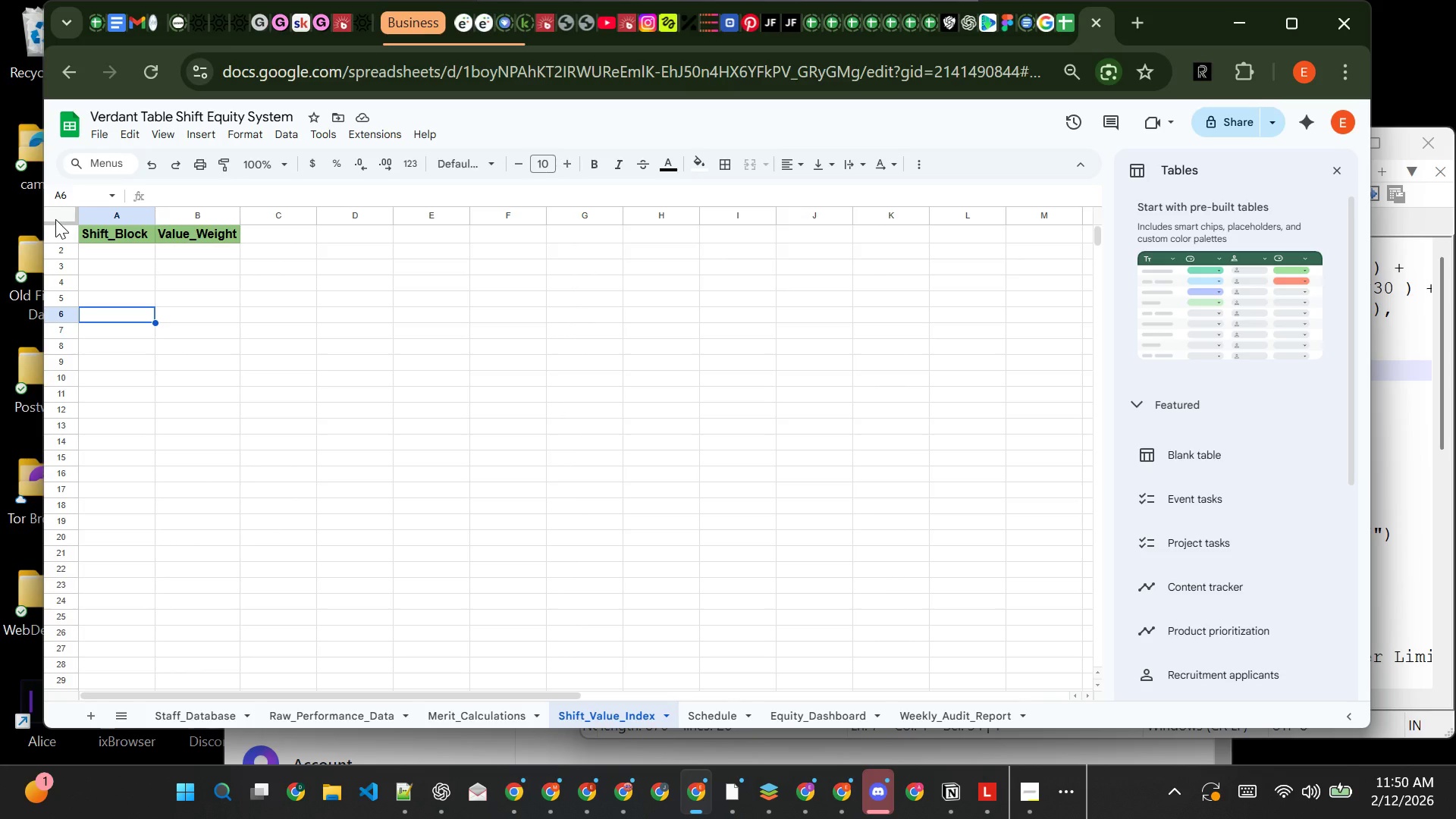 
left_click([58, 240])
 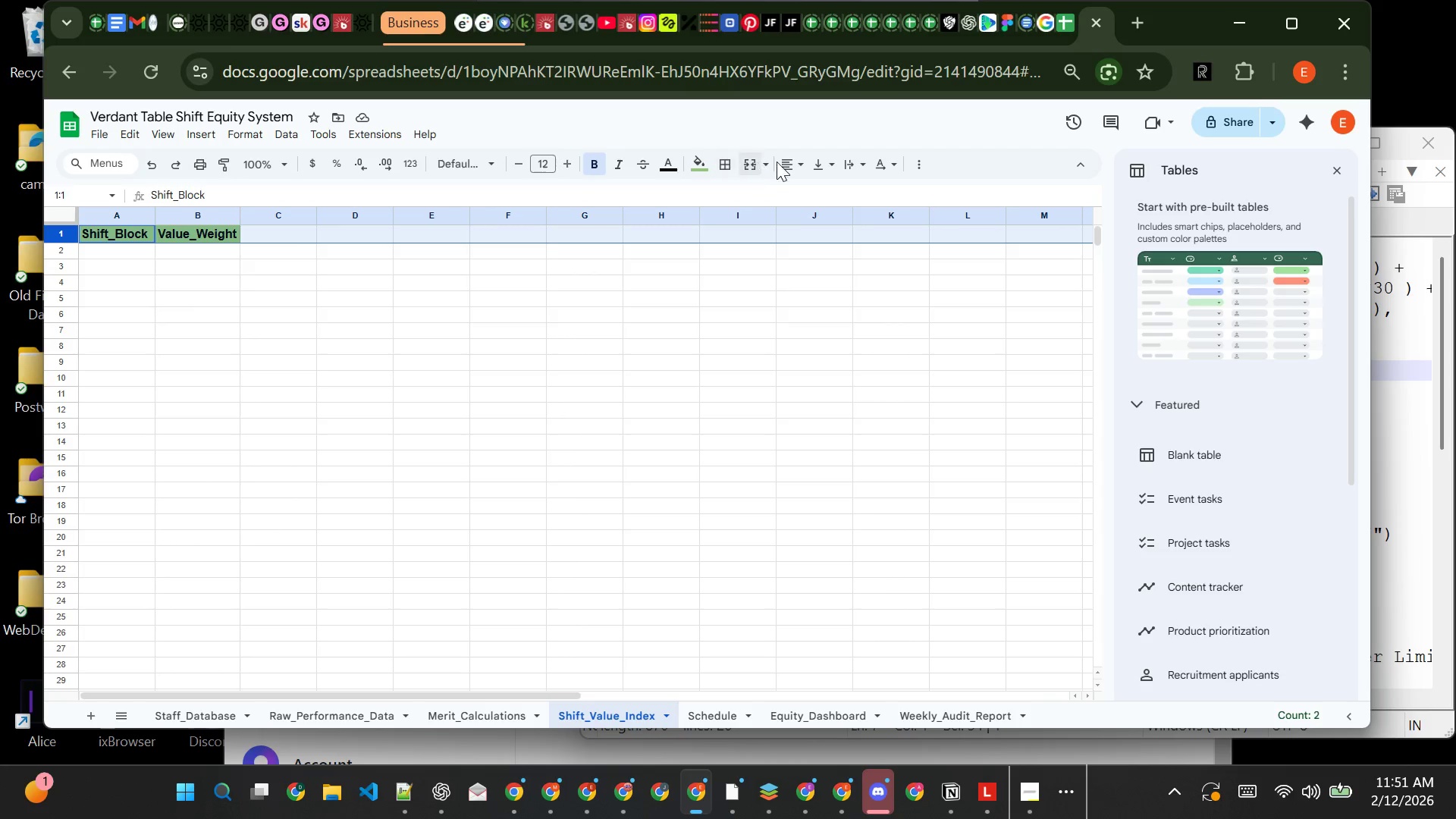 
left_click([795, 164])
 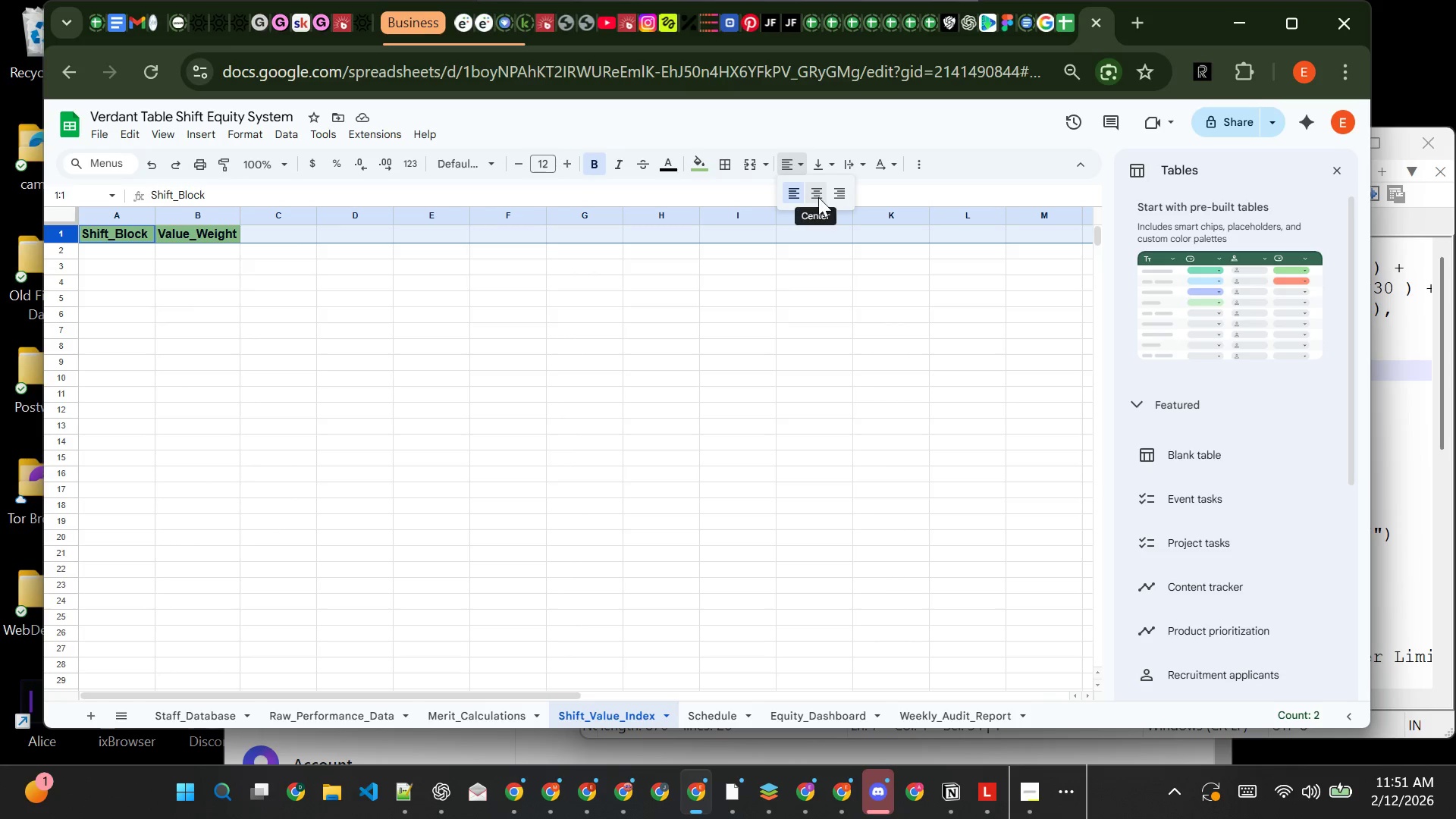 
left_click([818, 197])
 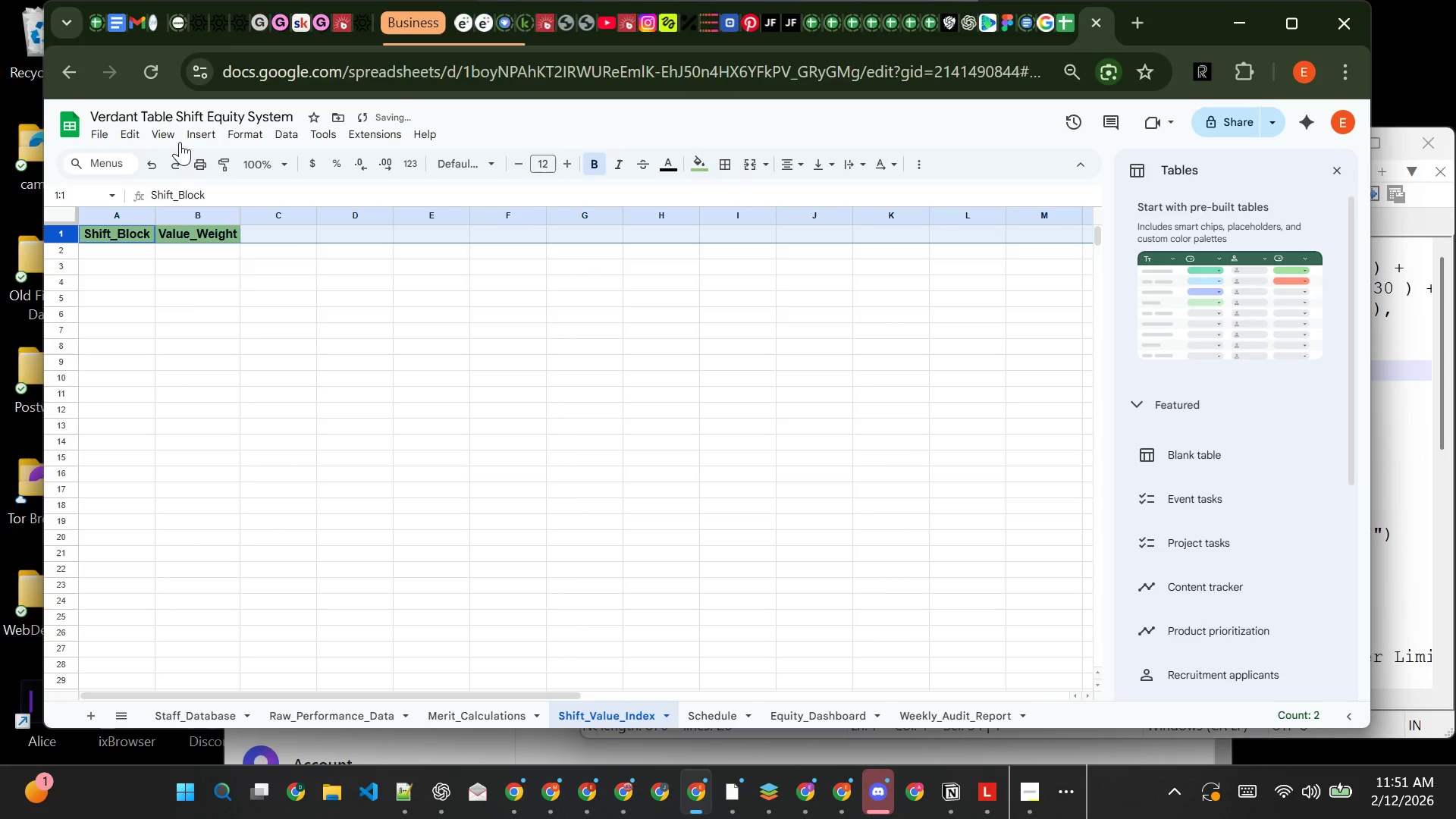 
left_click([162, 136])
 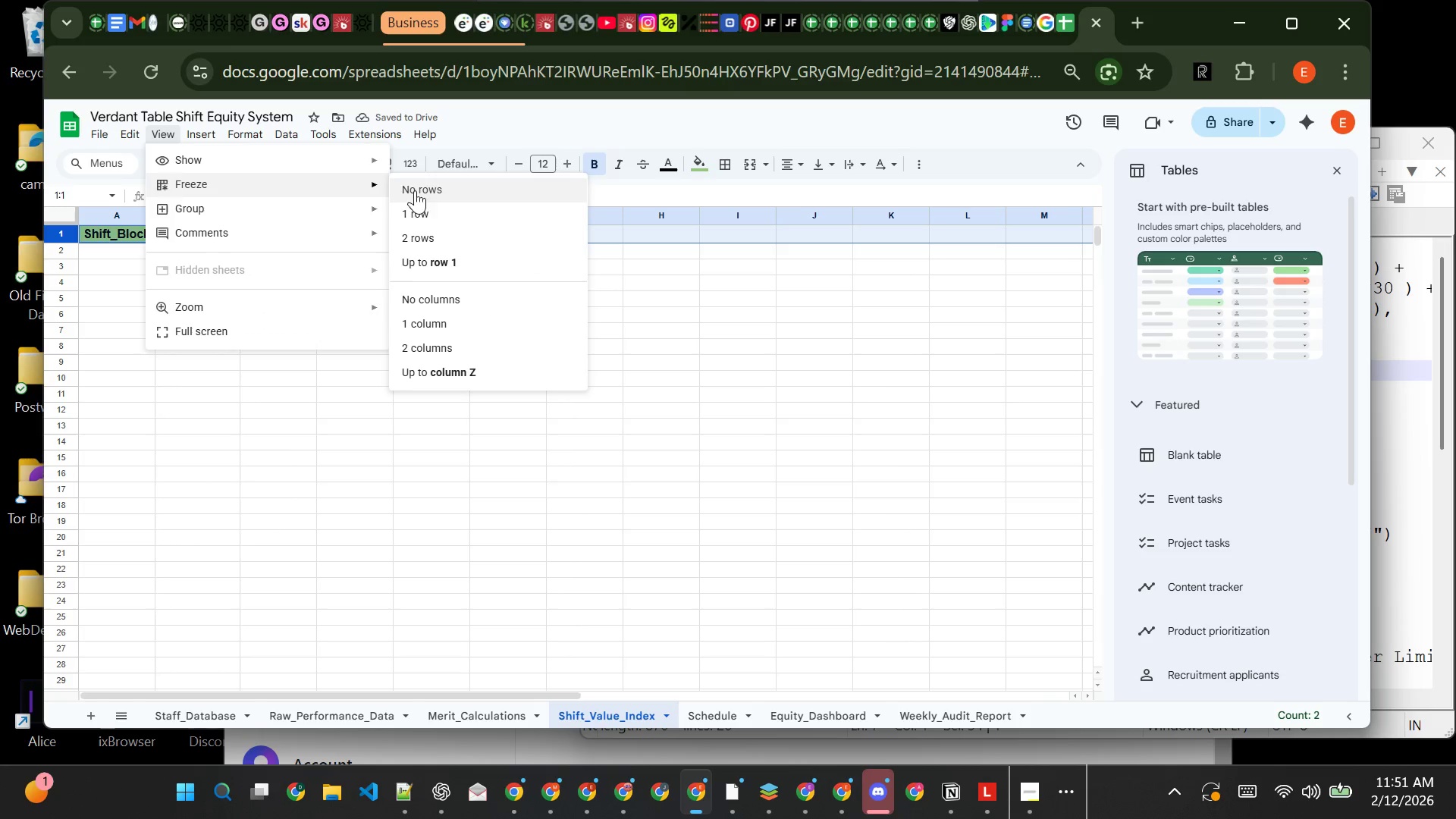 
left_click([423, 207])
 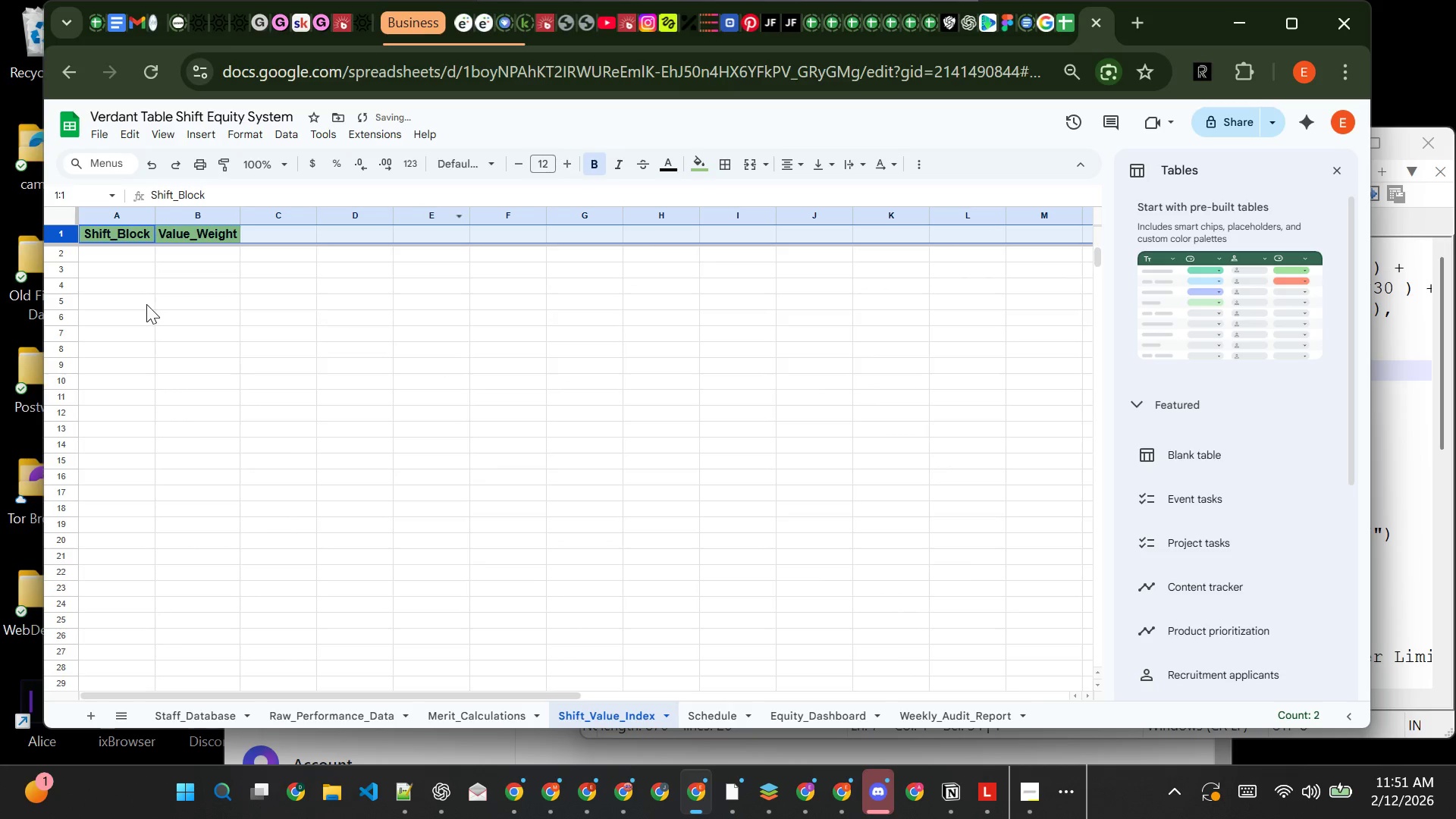 
left_click([146, 304])
 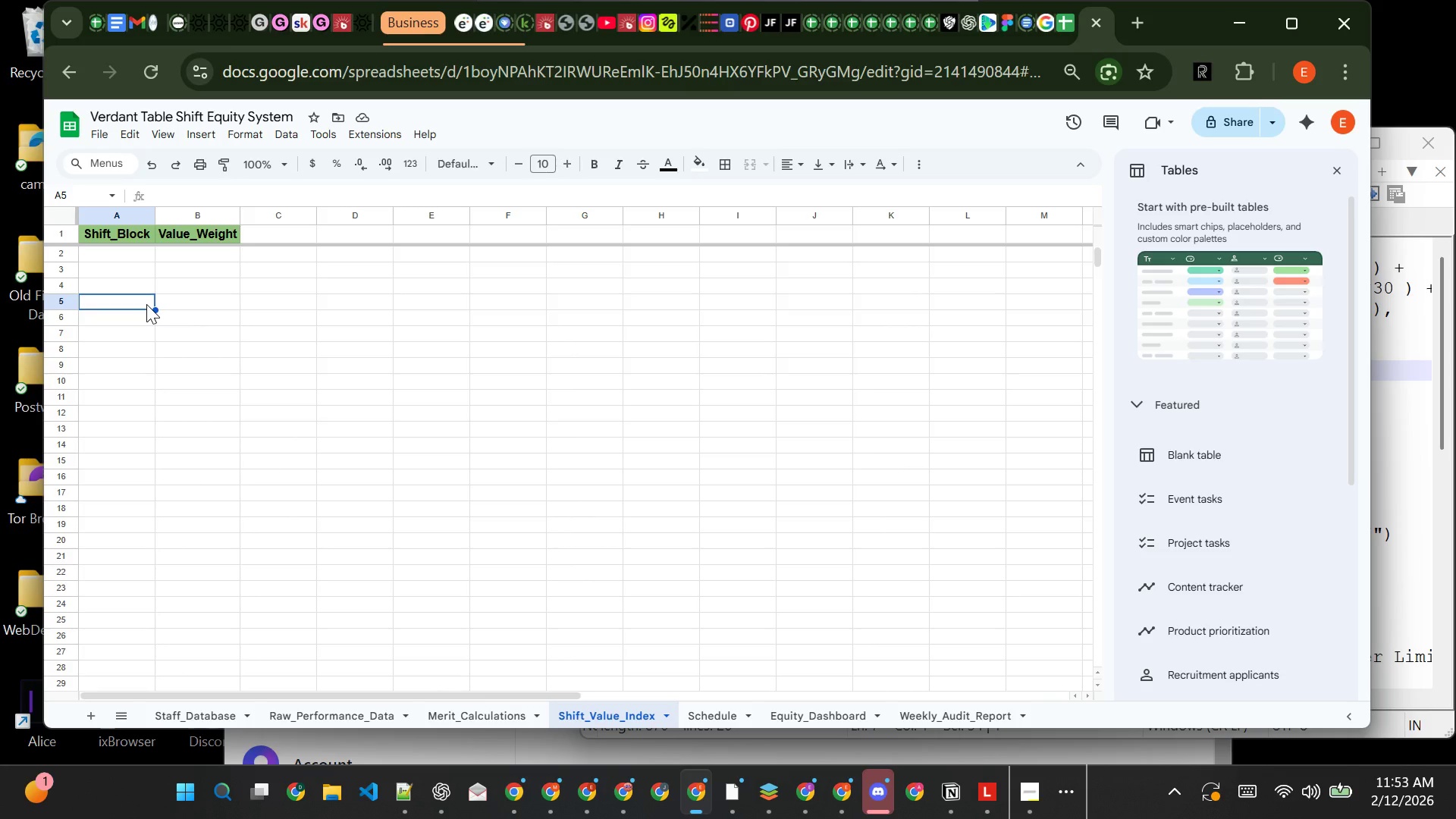 
wait(158.98)
 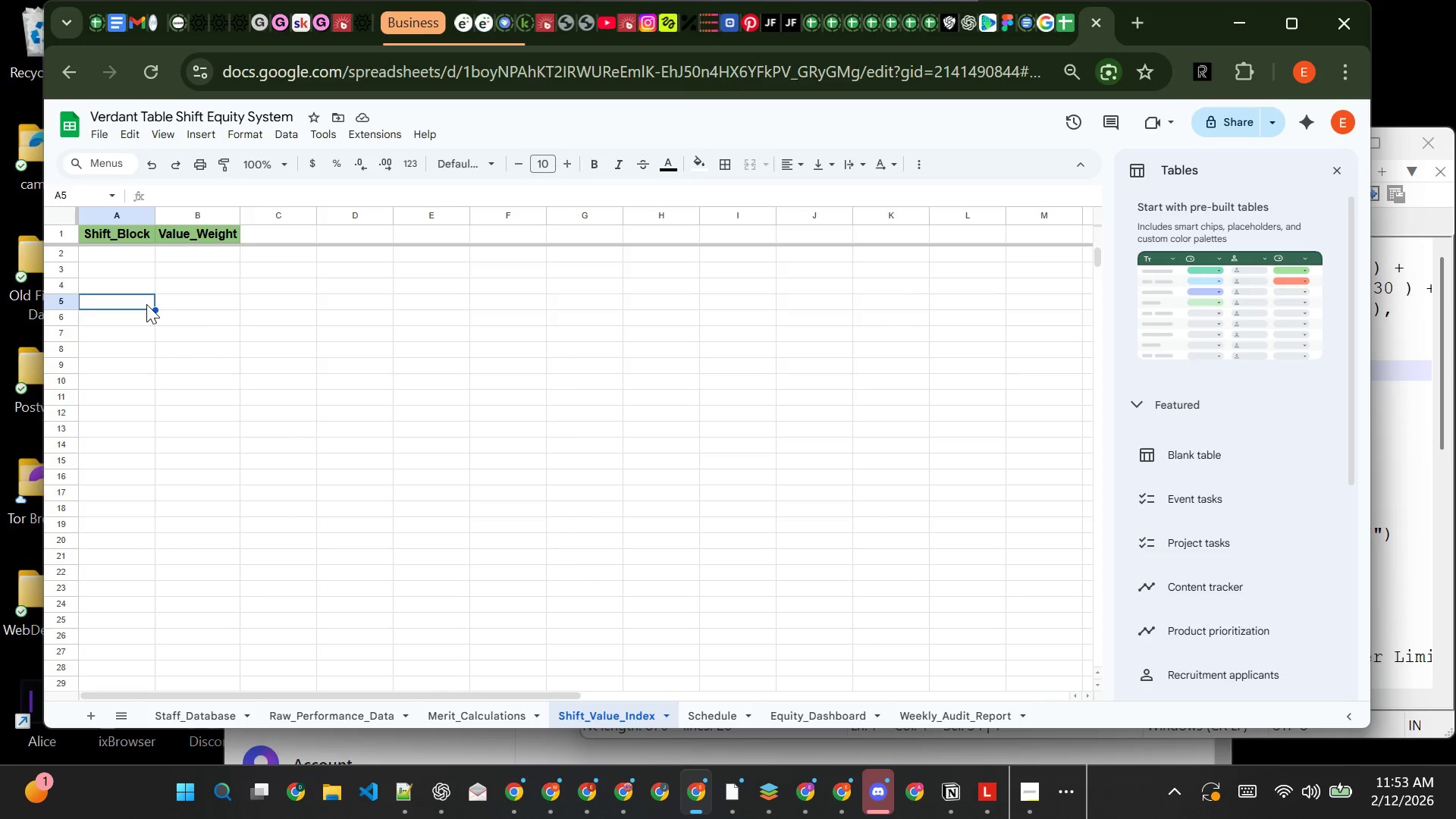 
left_click([119, 255])
 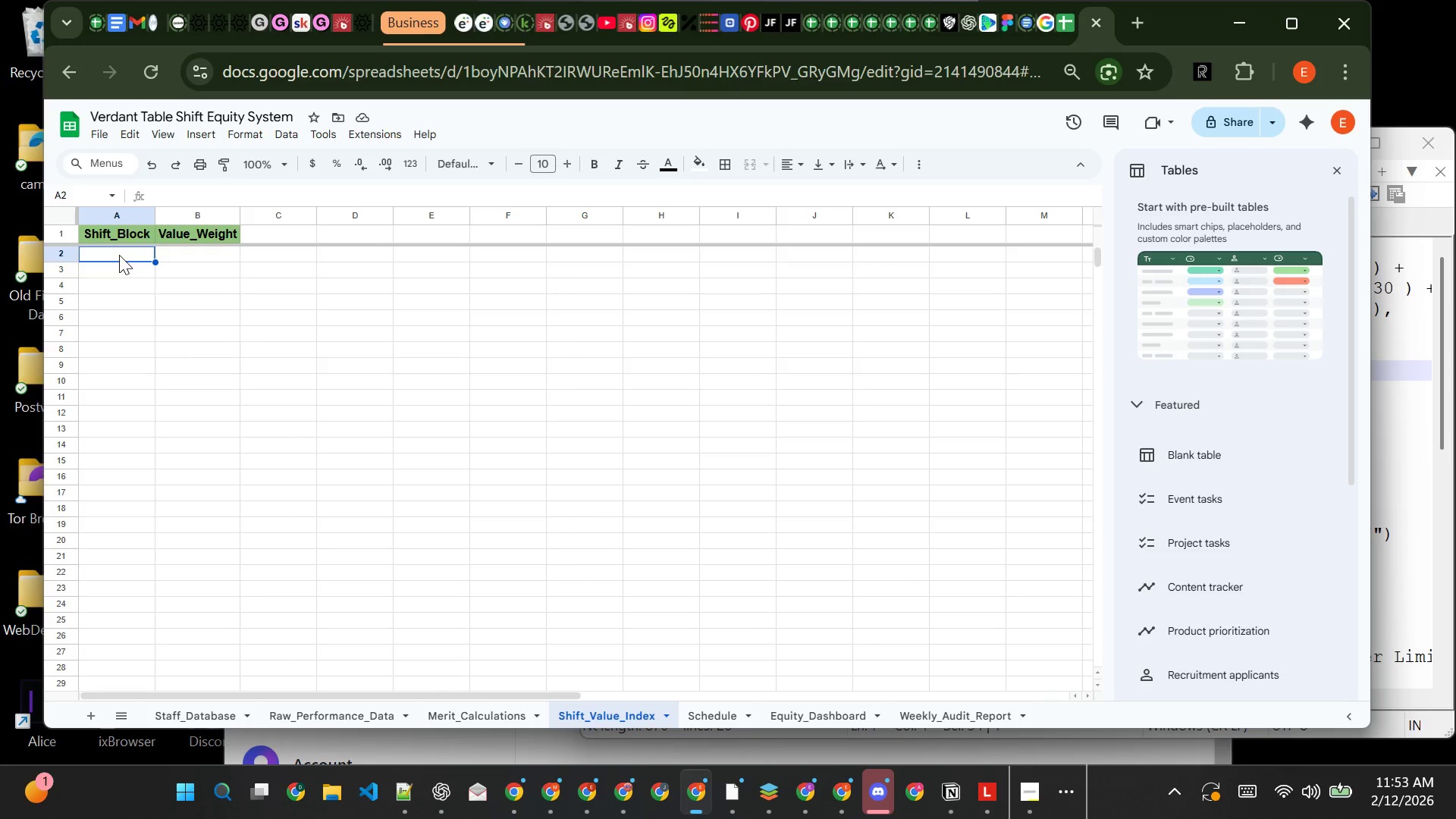 
type(MO)
key(Backspace)
type(ONDAY )
key(Backspace)
key(Backspace)
key(Backspace)
key(Backspace)
key(Backspace)
key(Backspace)
type(onday Lunch)
 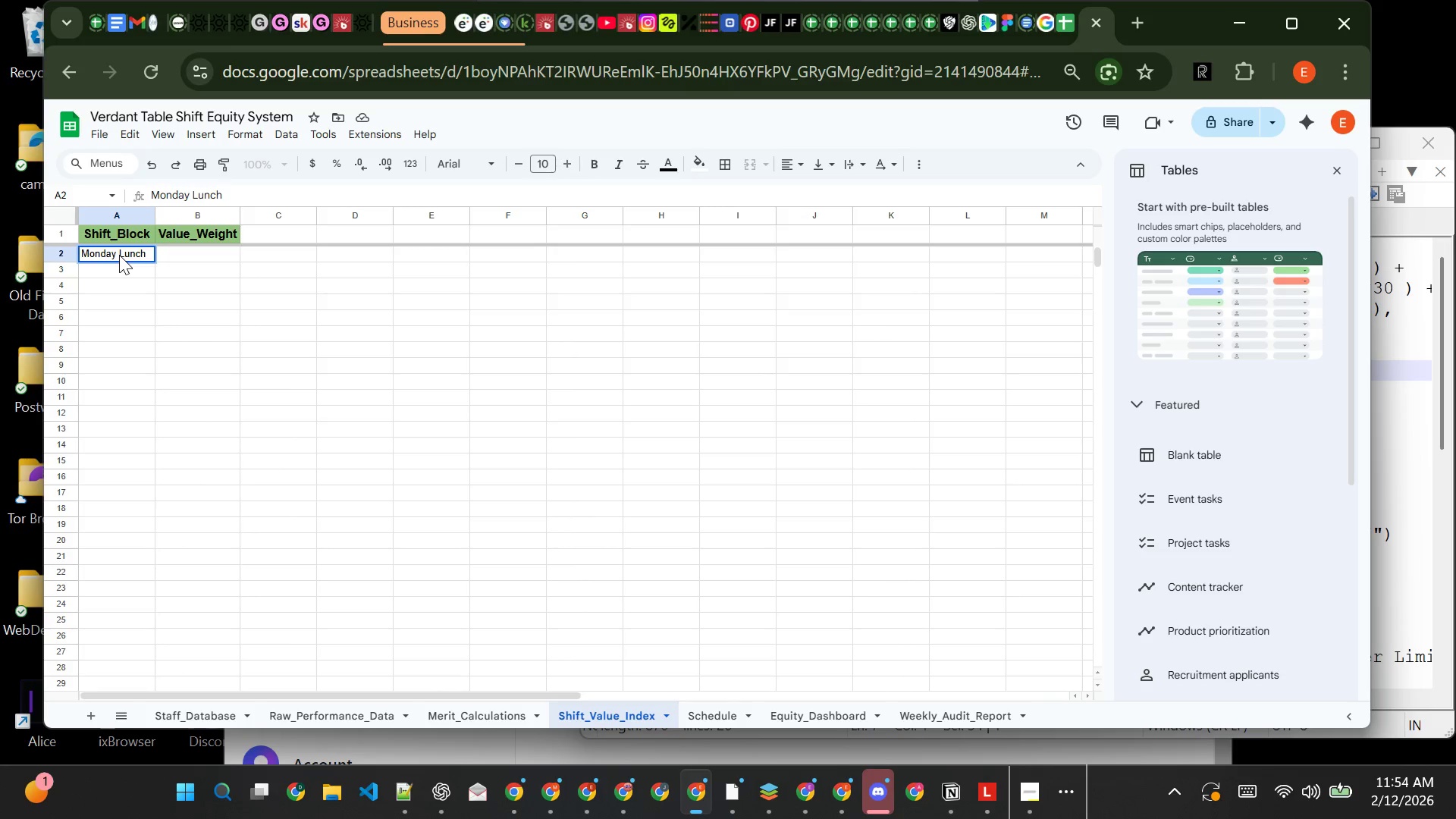 
key(Enter)
 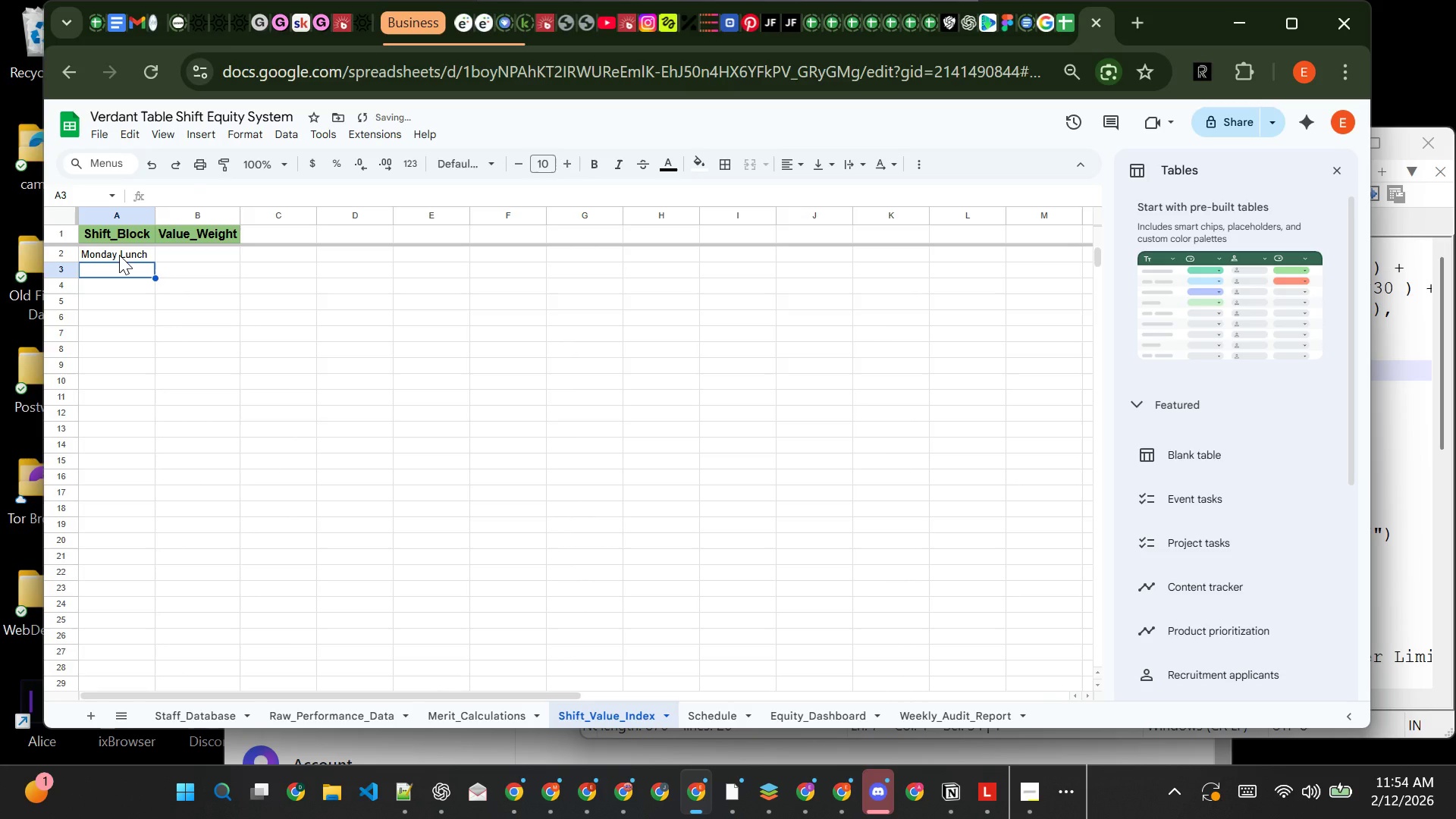 
type(Monday Dinner)
 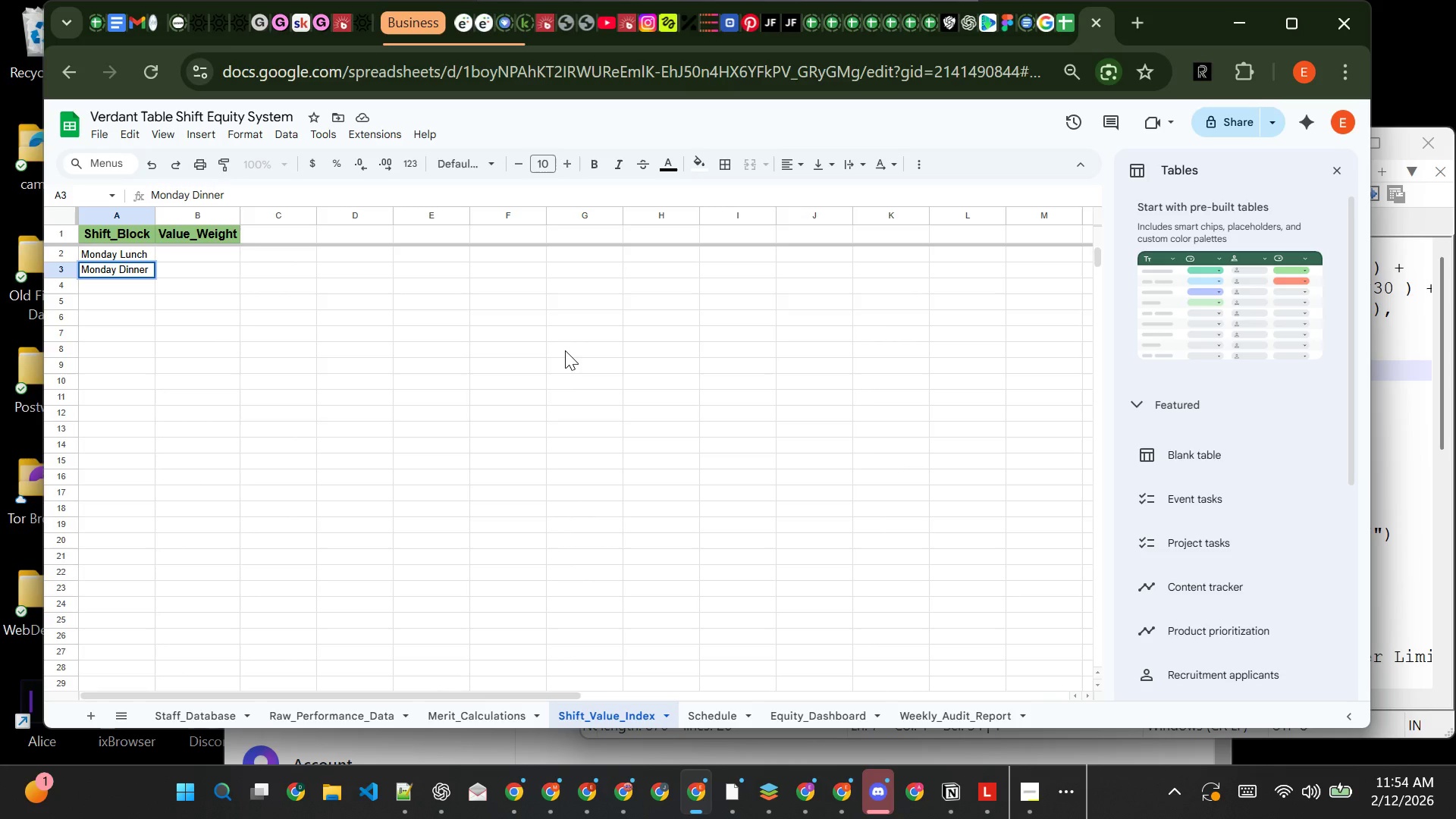 
key(Enter)
 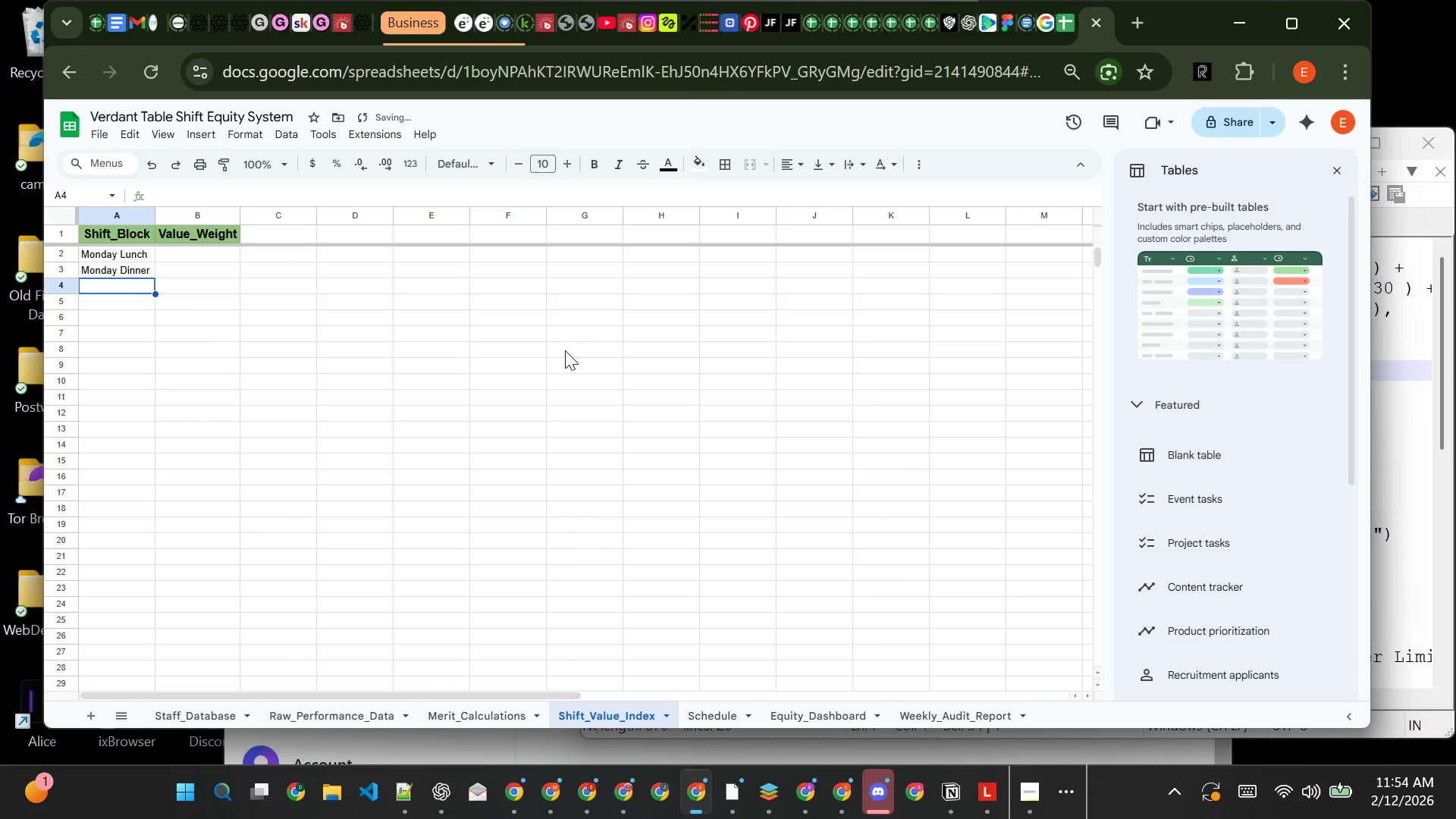 
type(Tus)
key(Backspace)
type(esday Lunch)
 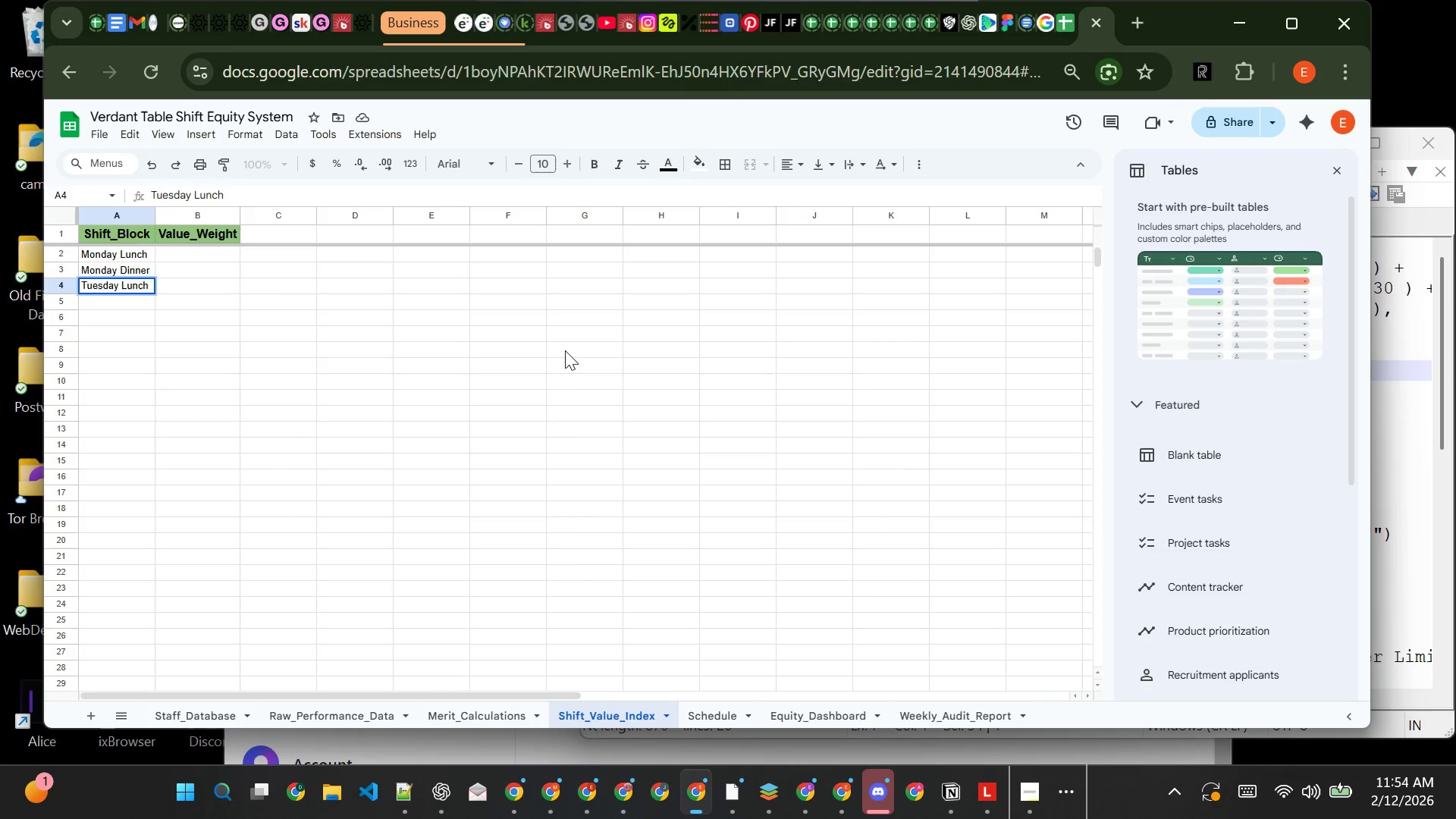 
key(Enter)
 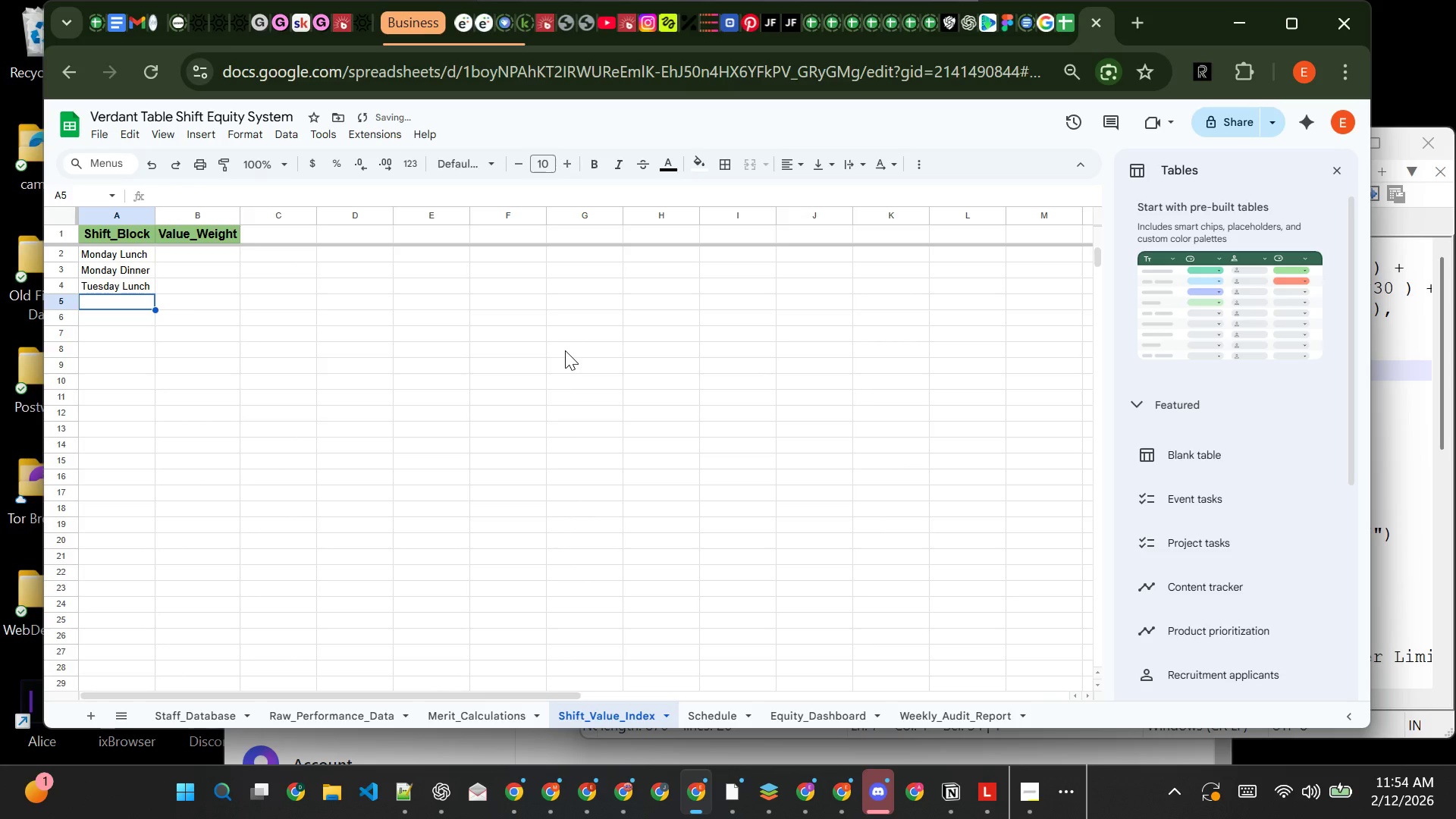 
type(Tuesday Dinner)
 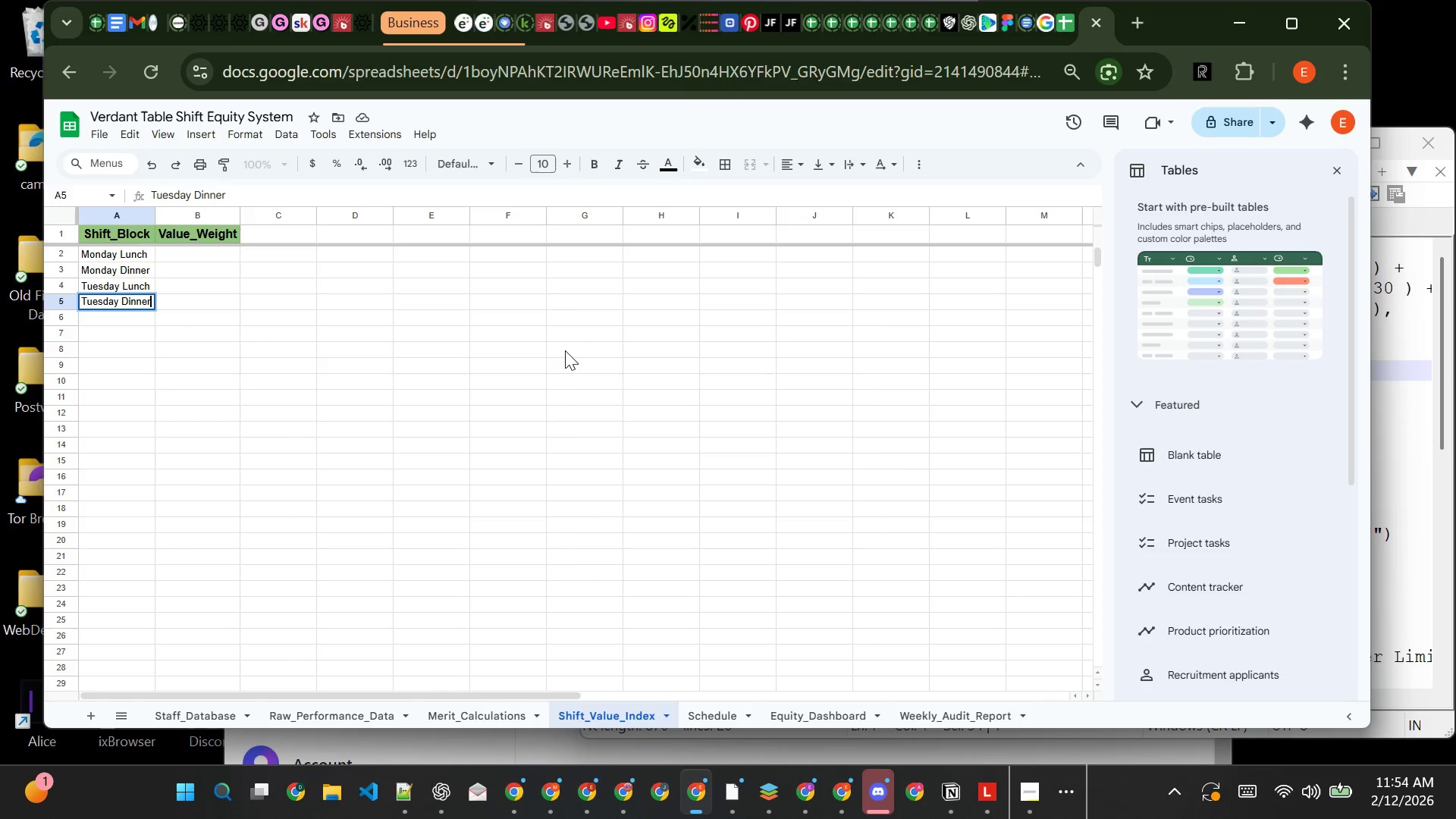 
key(Enter)
 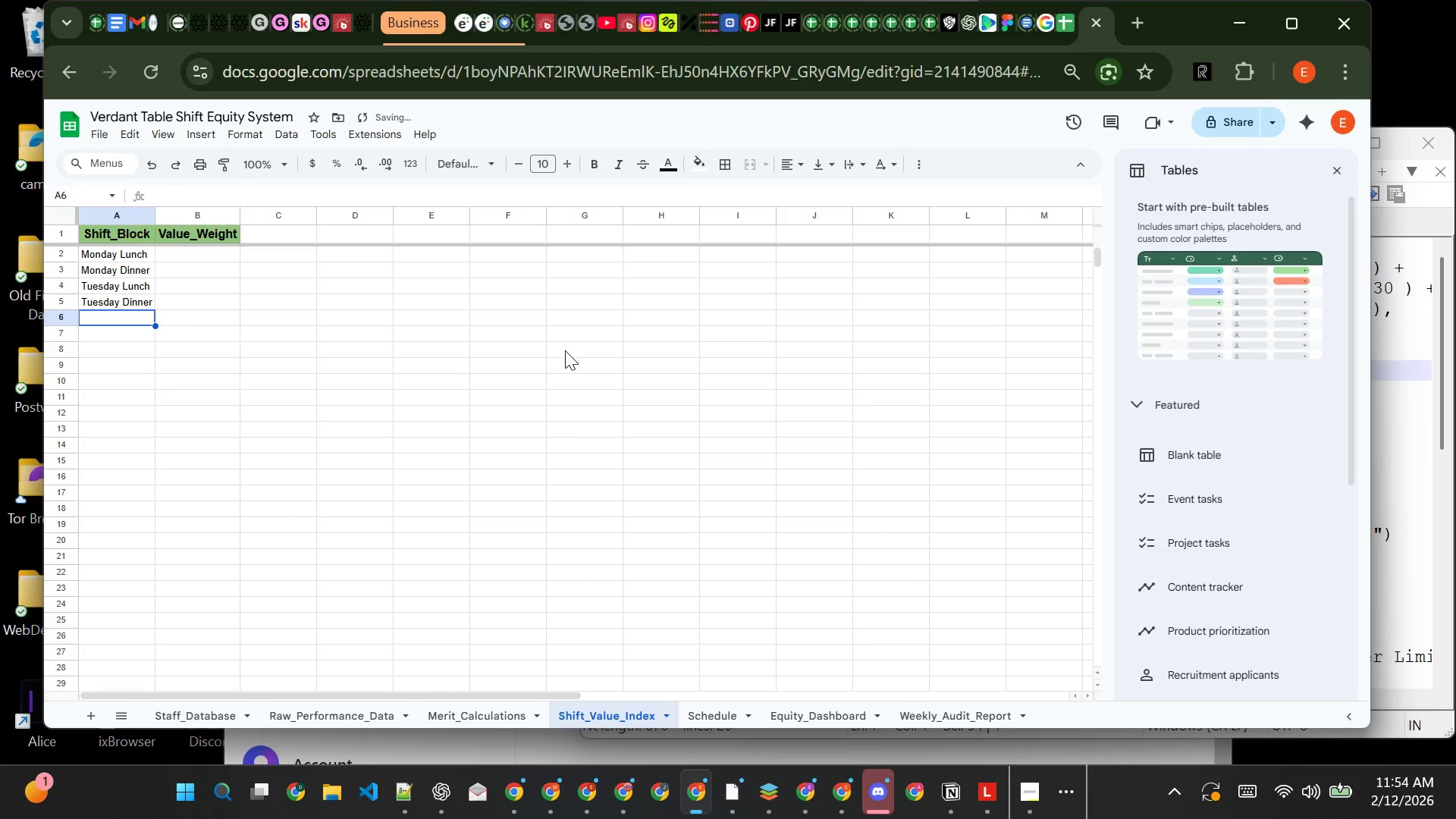 
type(Wednesday Lunch)
 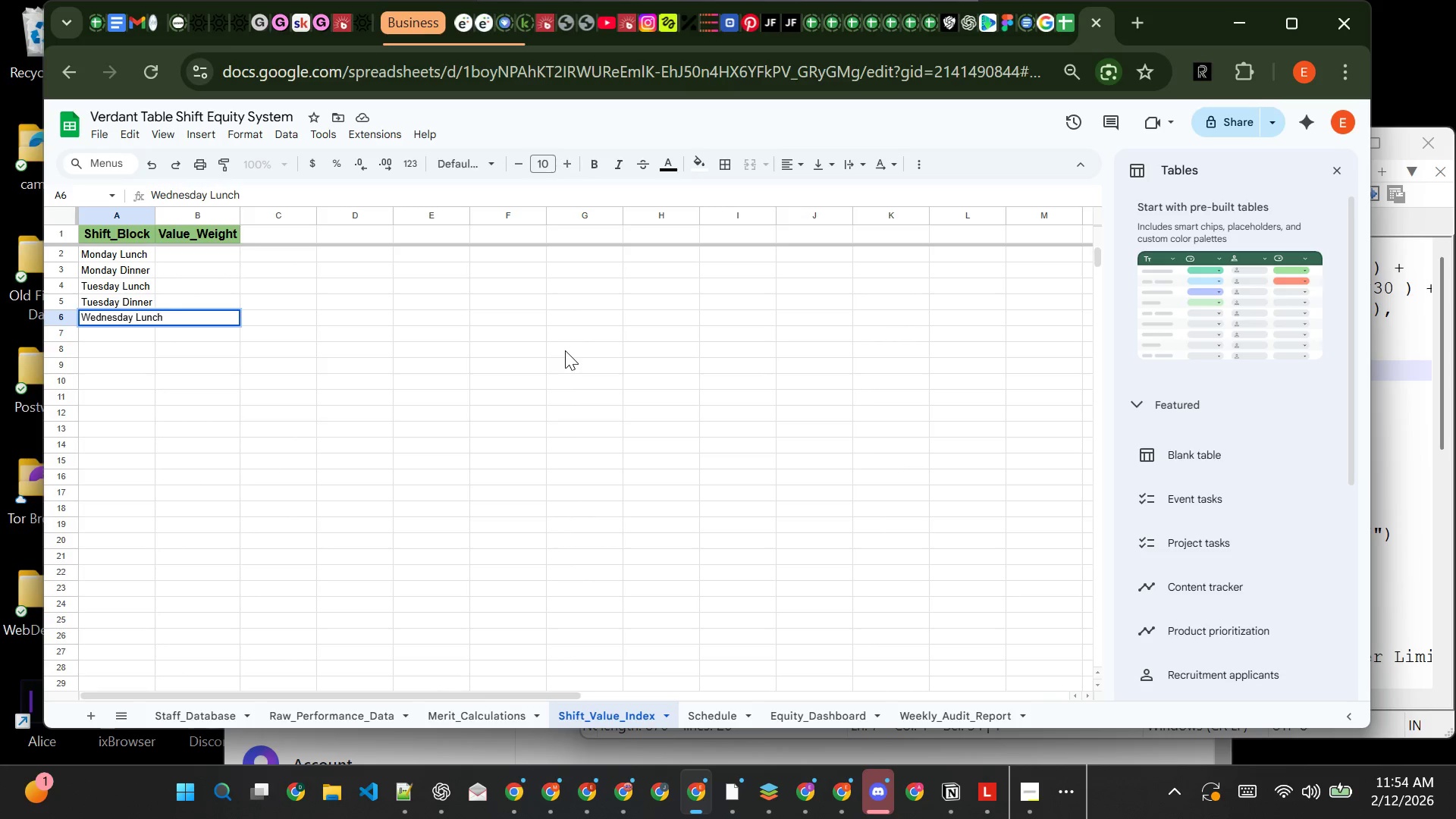 
key(Enter)
 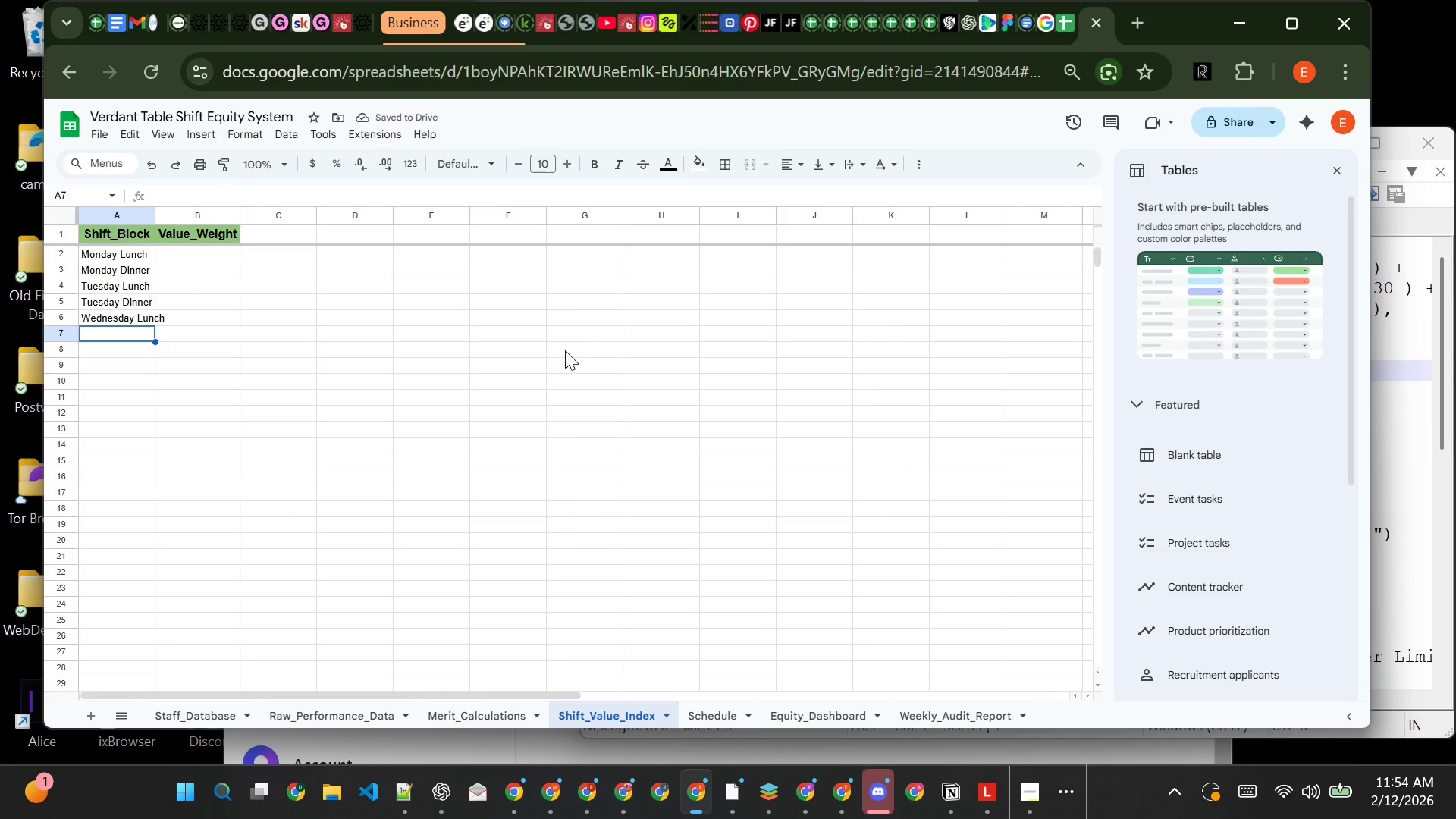 
type(Wes)
key(Backspace)
type(dnesday Dinner)
 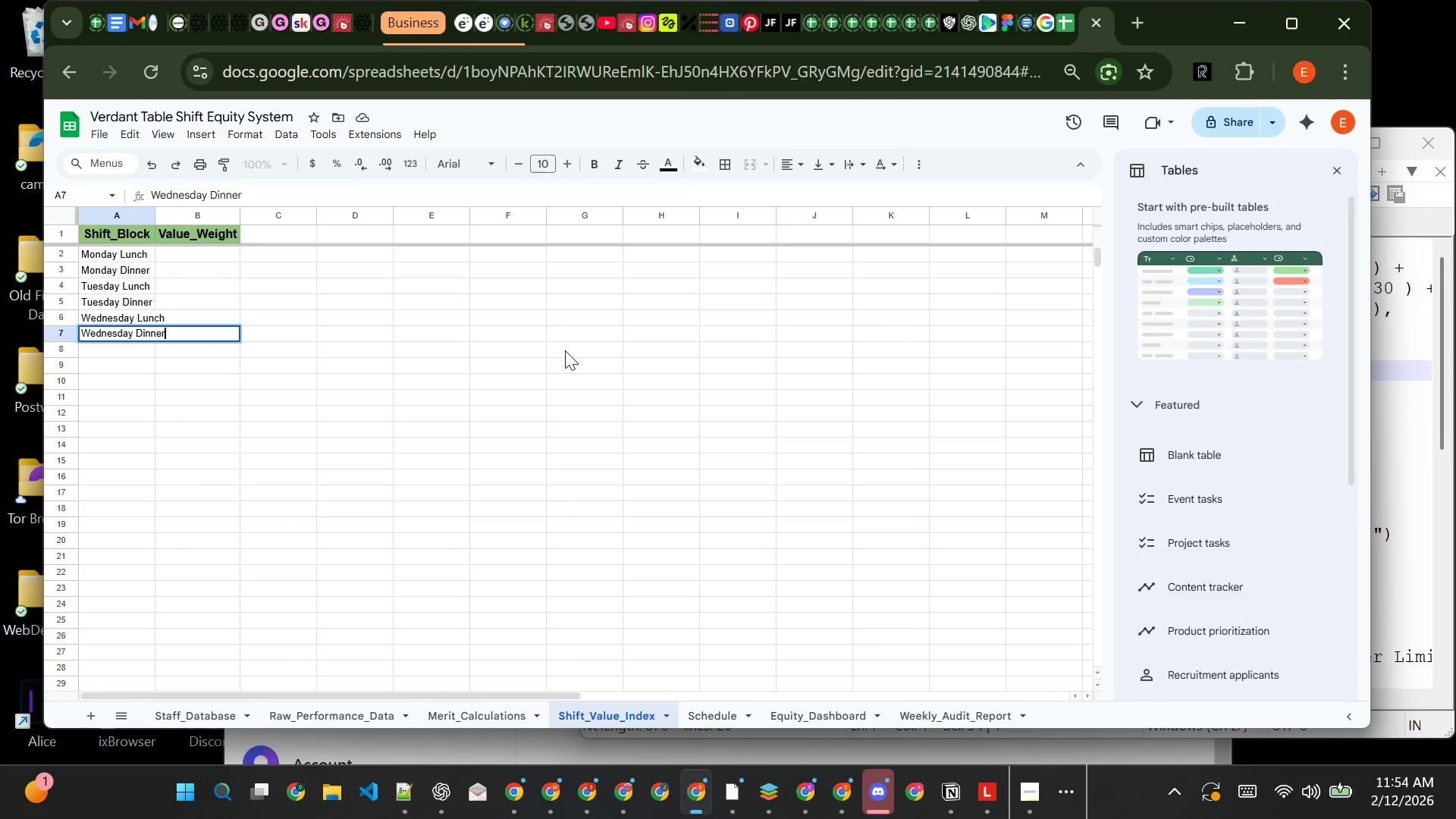 
key(Enter)
 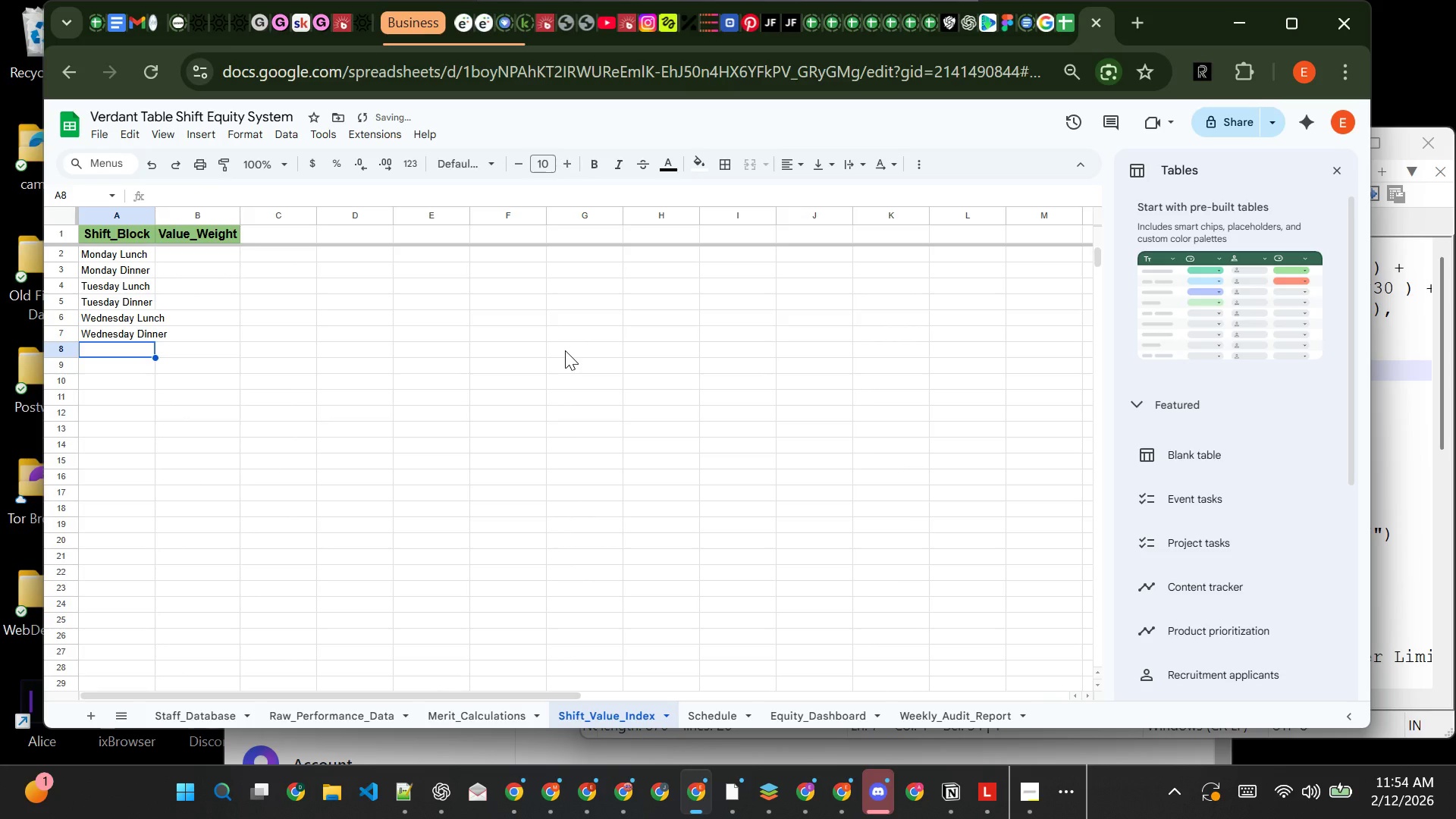 
type(Thusdy)
key(Backspace)
key(Backspace)
key(Backspace)
key(Backspace)
type(ursday Lunch)
 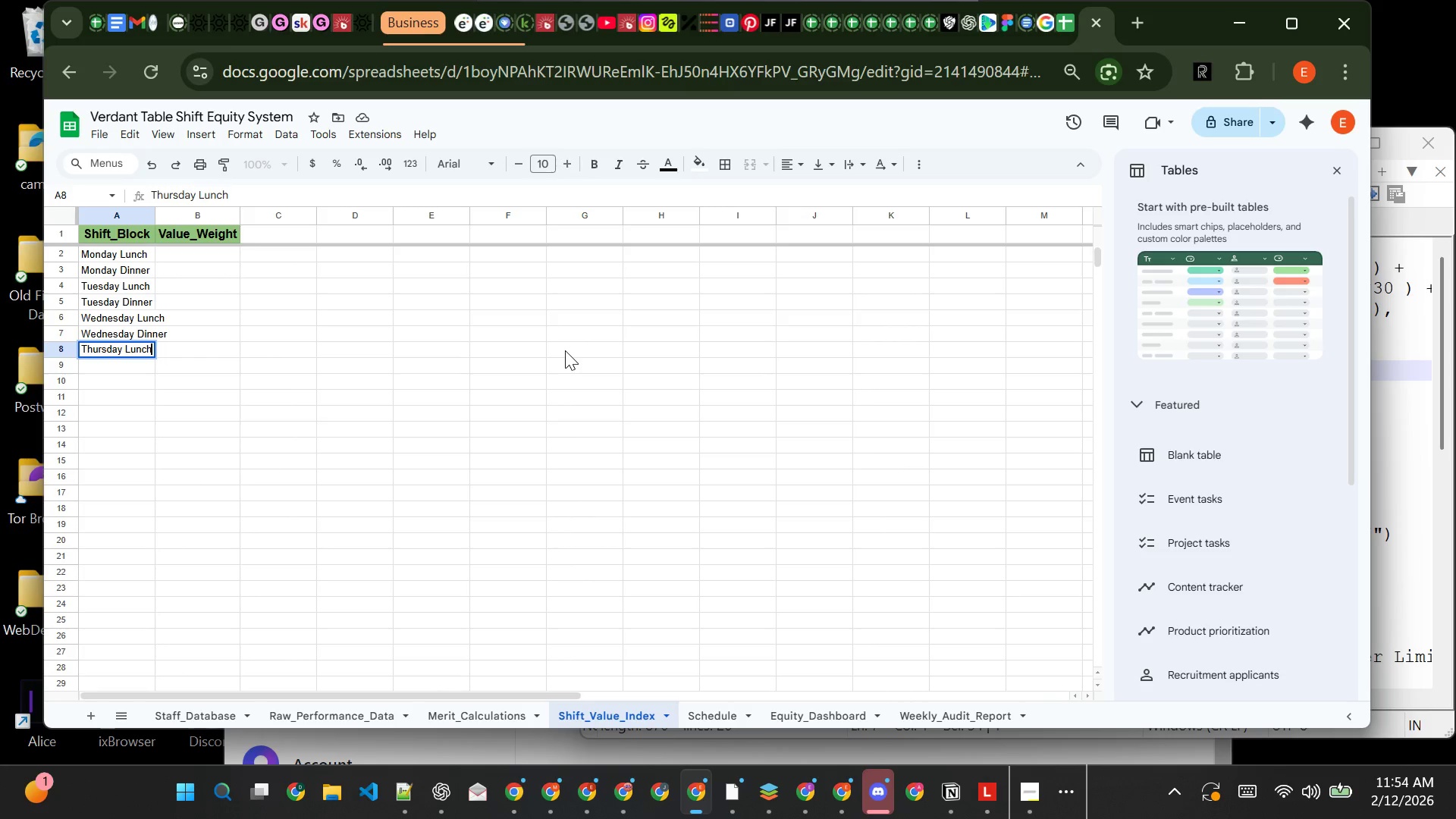 
key(Enter)
 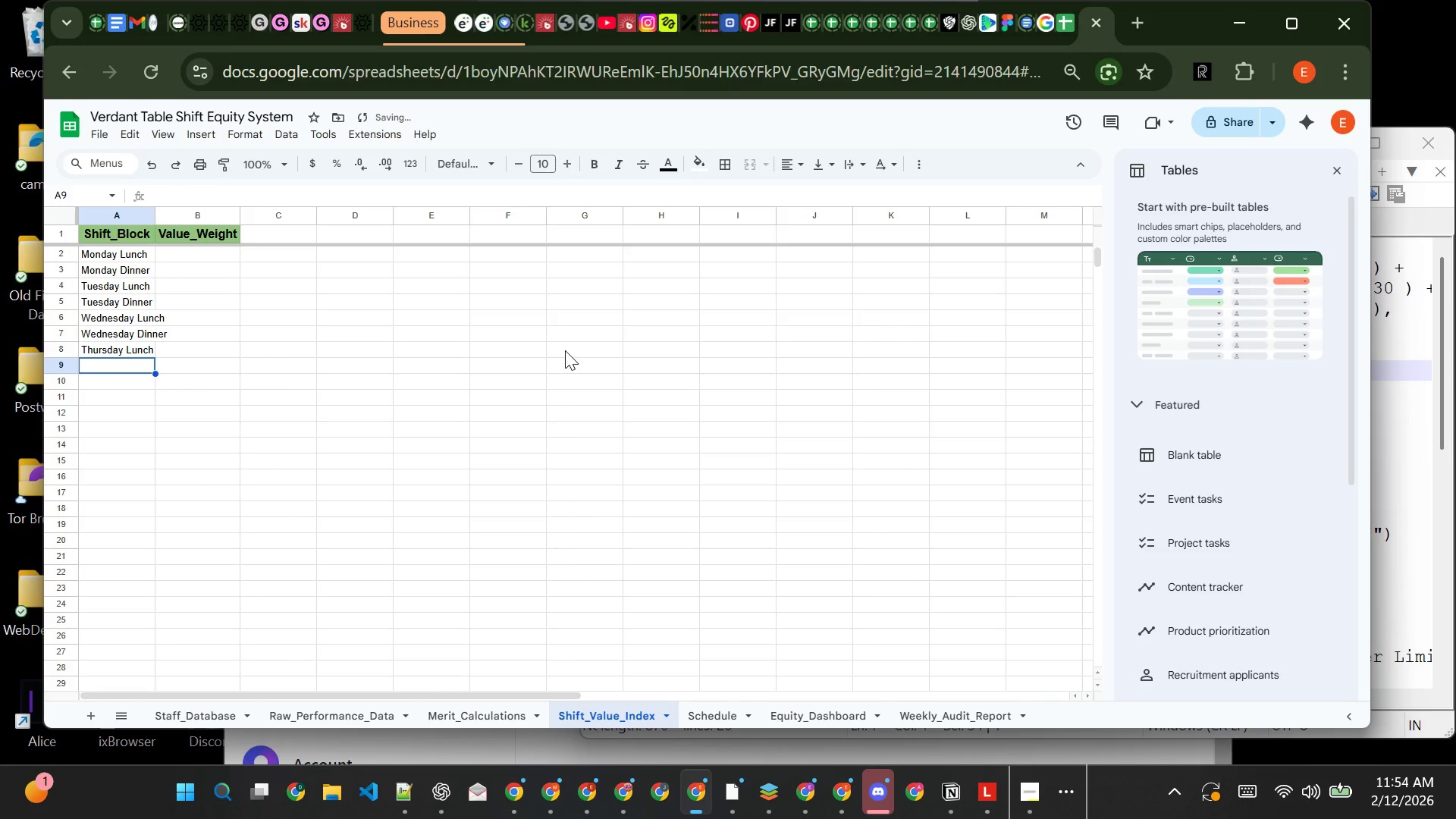 
type(Thursday Diiner)
key(Backspace)
key(Backspace)
key(Backspace)
key(Backspace)
type(nner)
 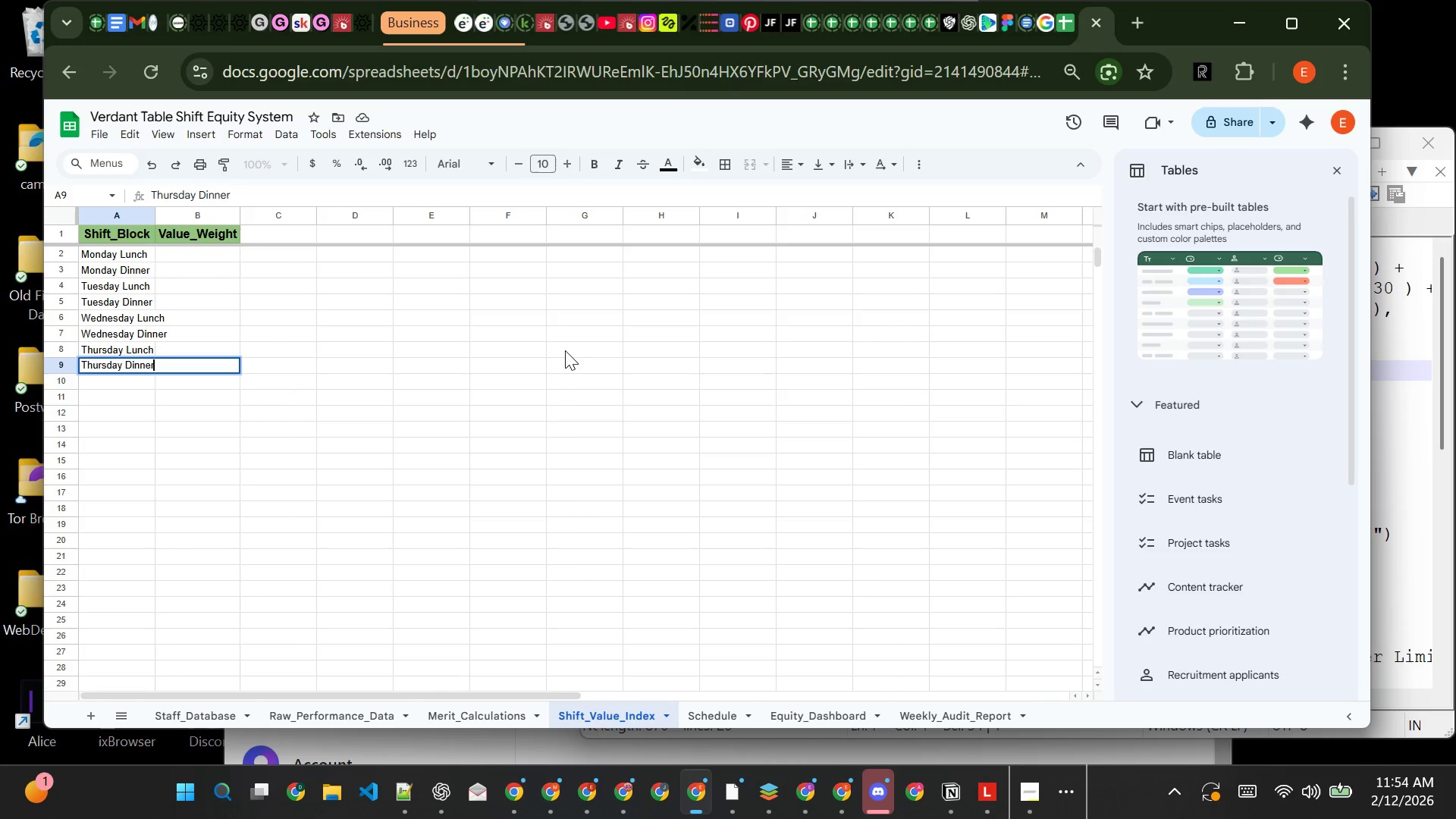 
key(Enter)
 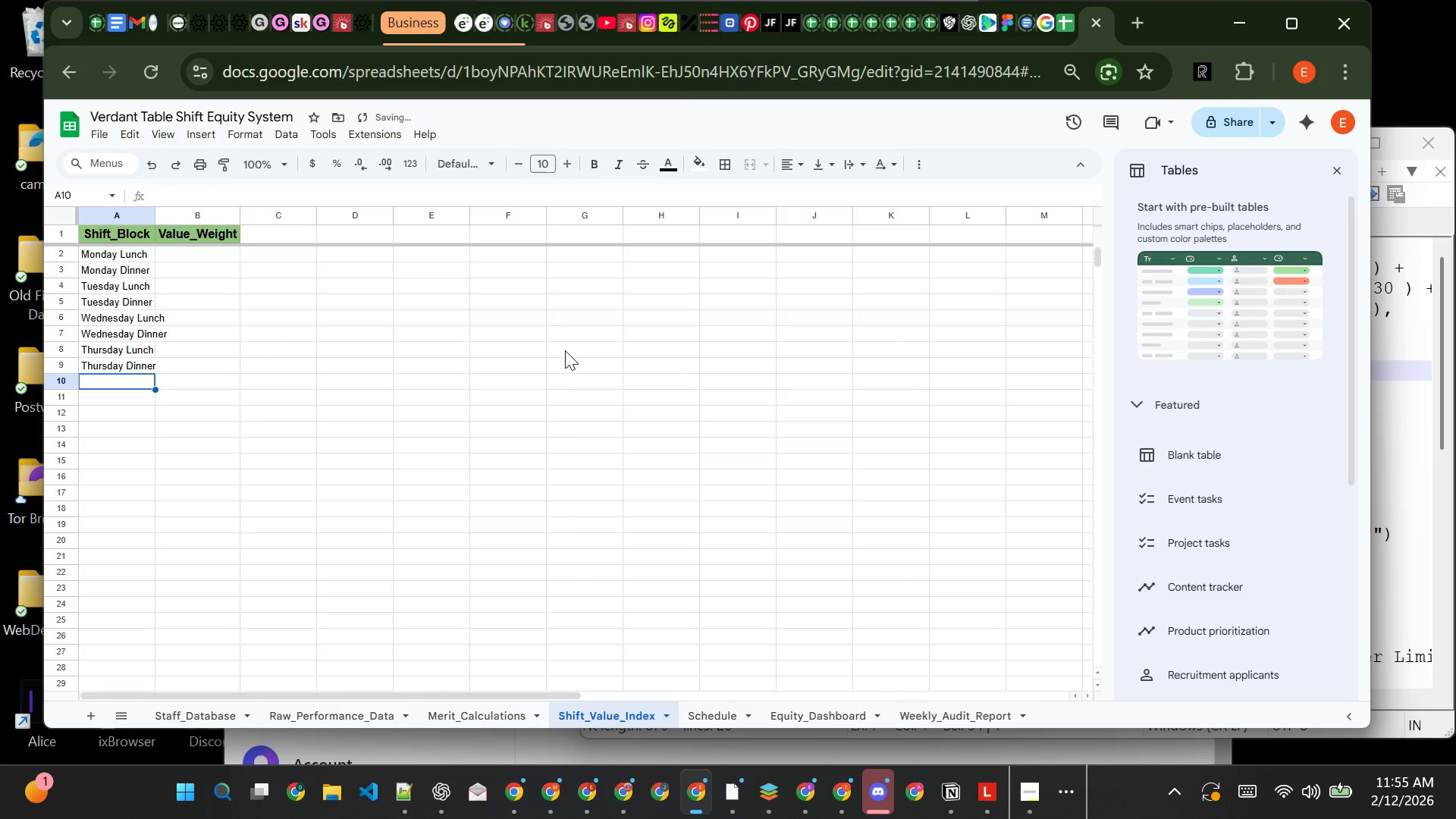 
type(Friday Lunch)
 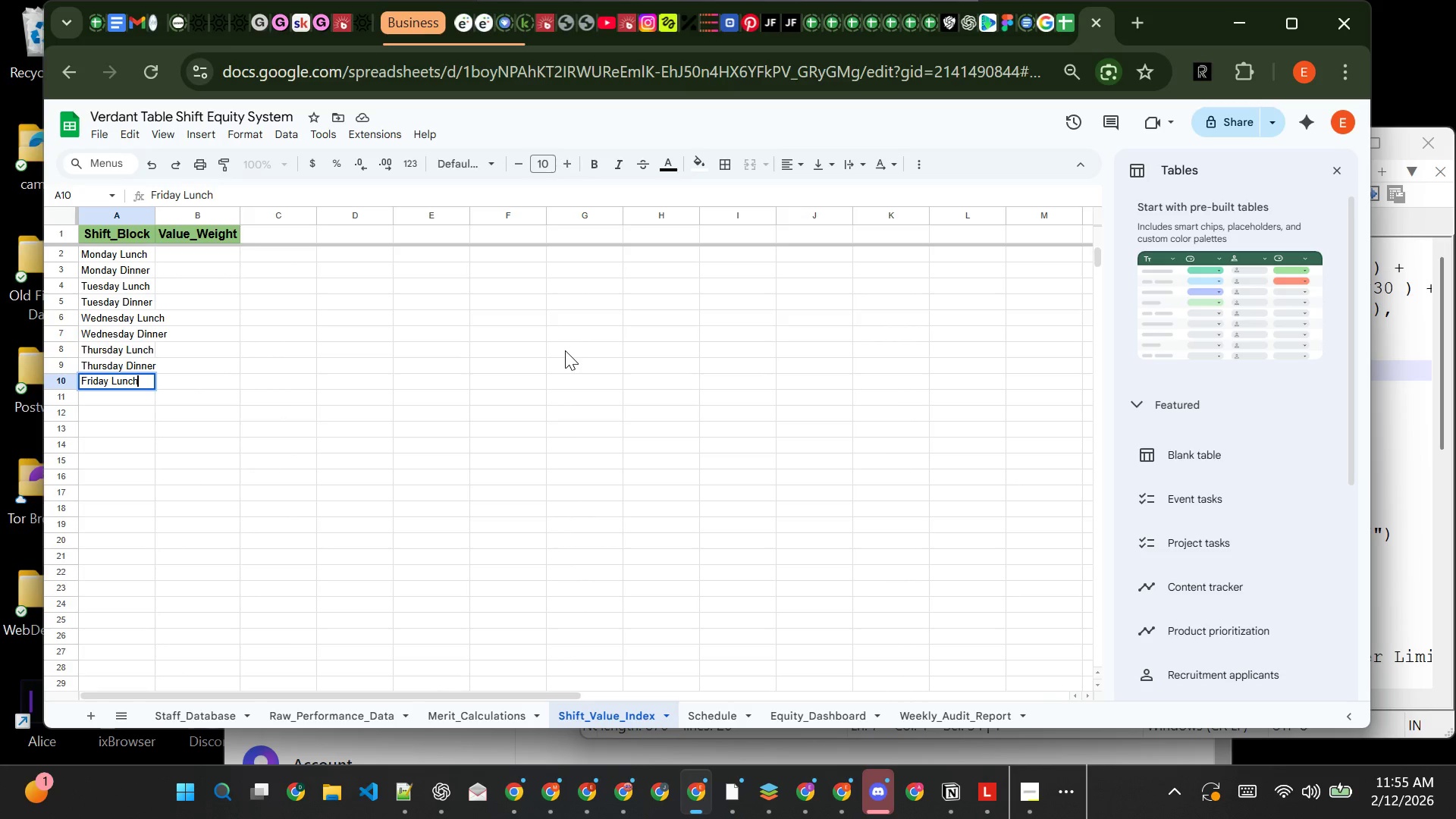 
key(Enter)
 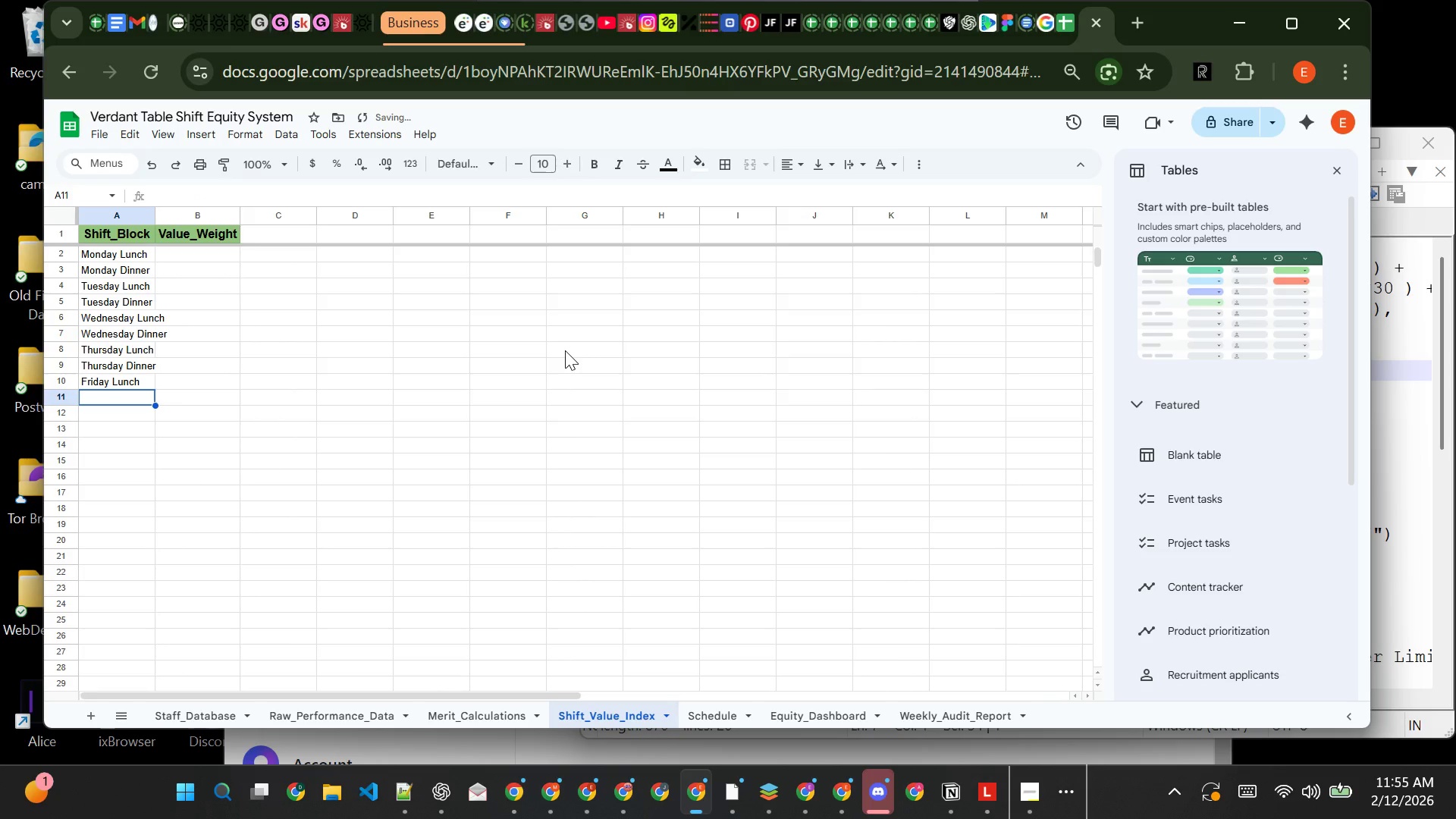 
type(Friday Dinner)
 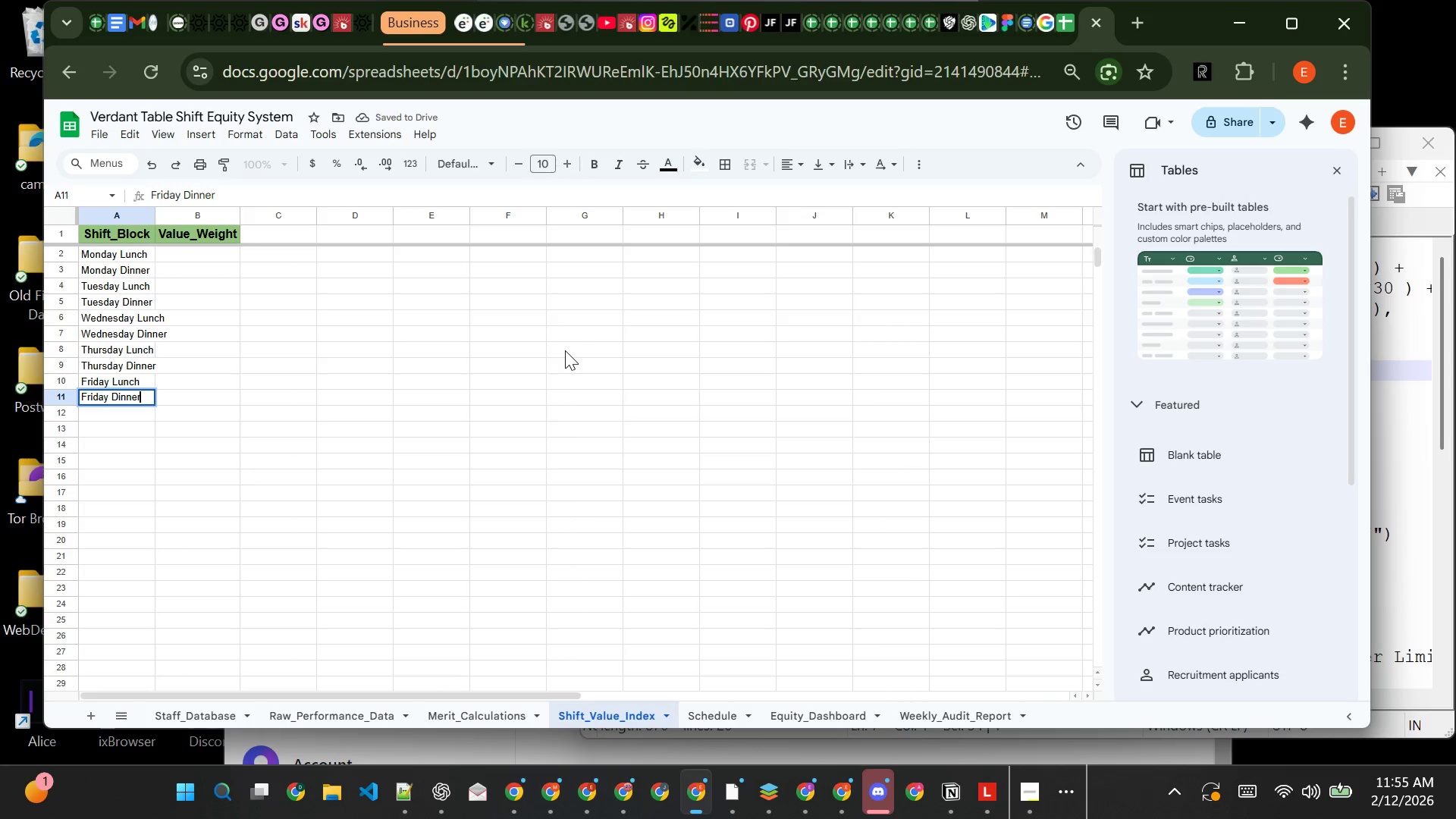 
key(Enter)
 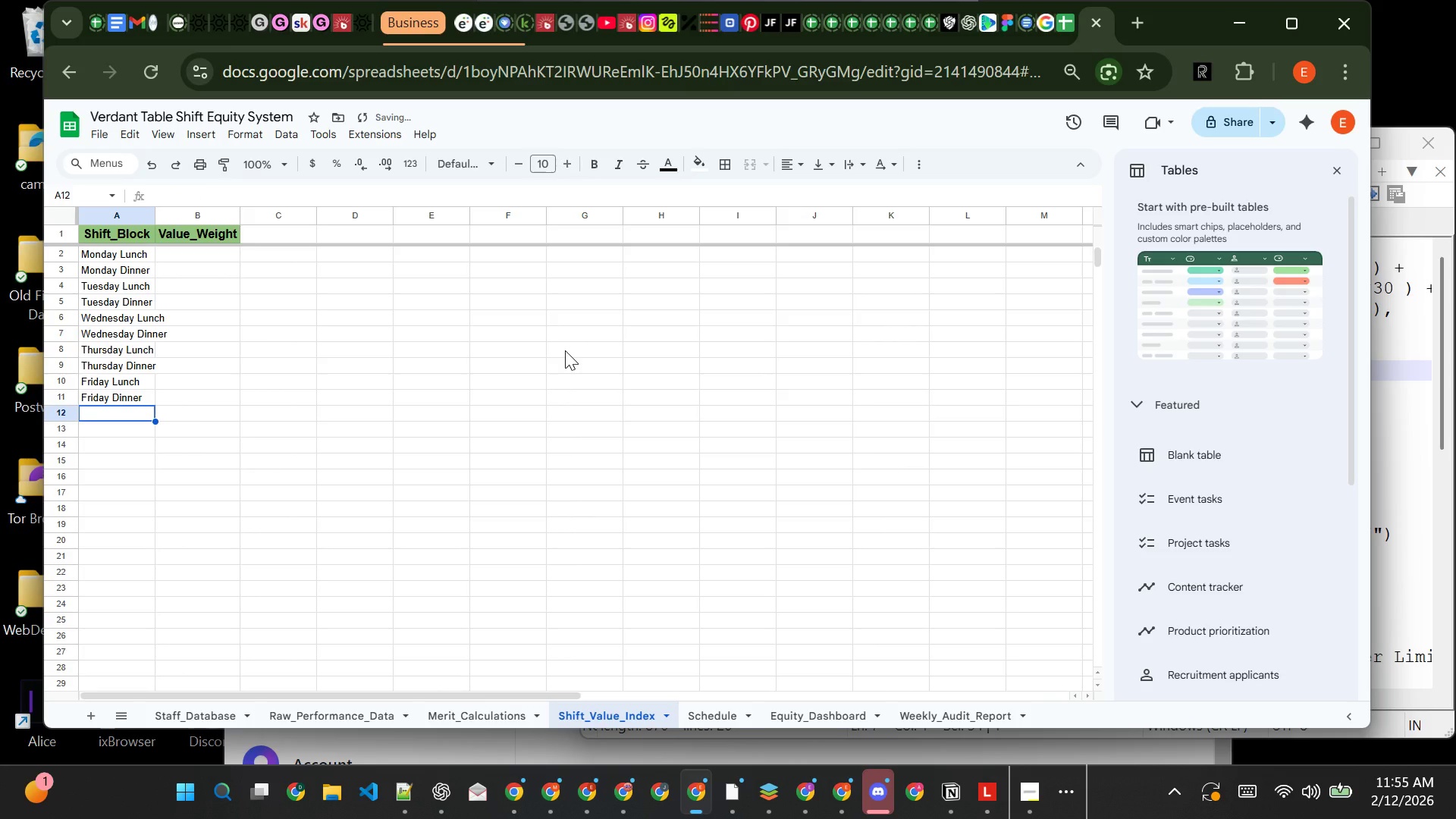 
type(aturday)
key(Backspace)
key(Backspace)
key(Backspace)
key(Backspace)
key(Backspace)
key(Backspace)
key(Backspace)
type(Saturday Lunch)
 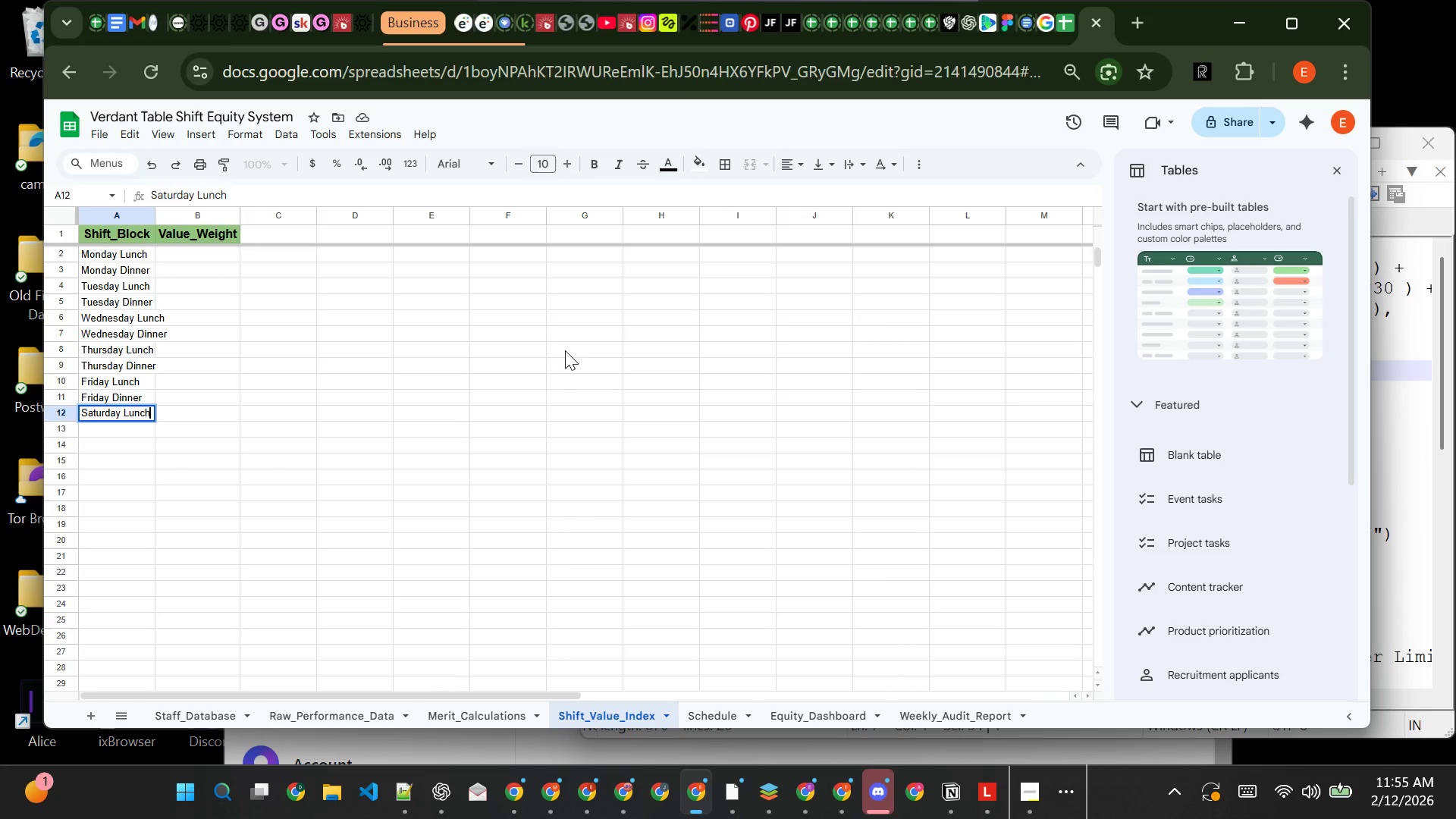 
key(Enter)
 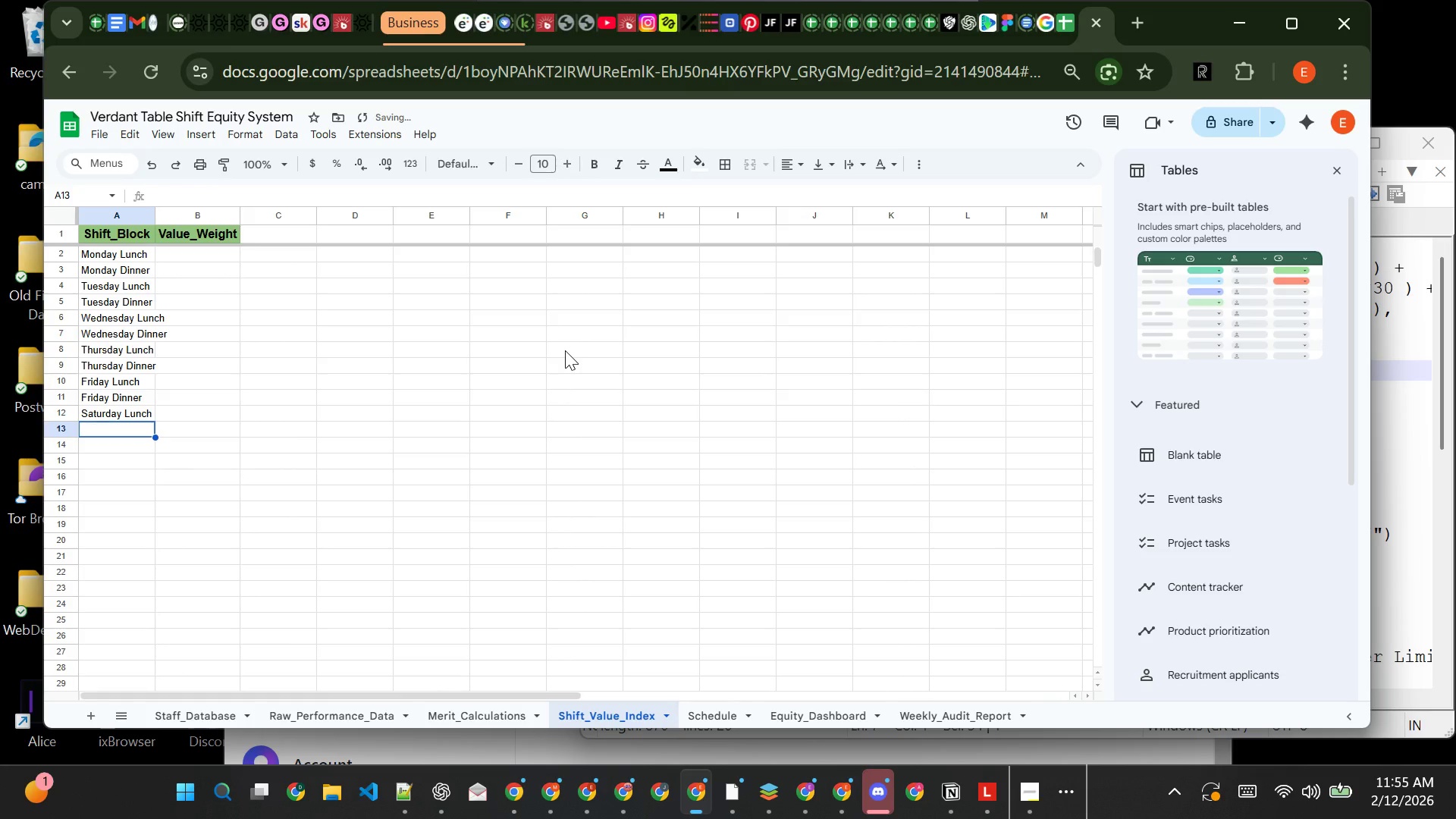 
type(Saturday Dinner)
 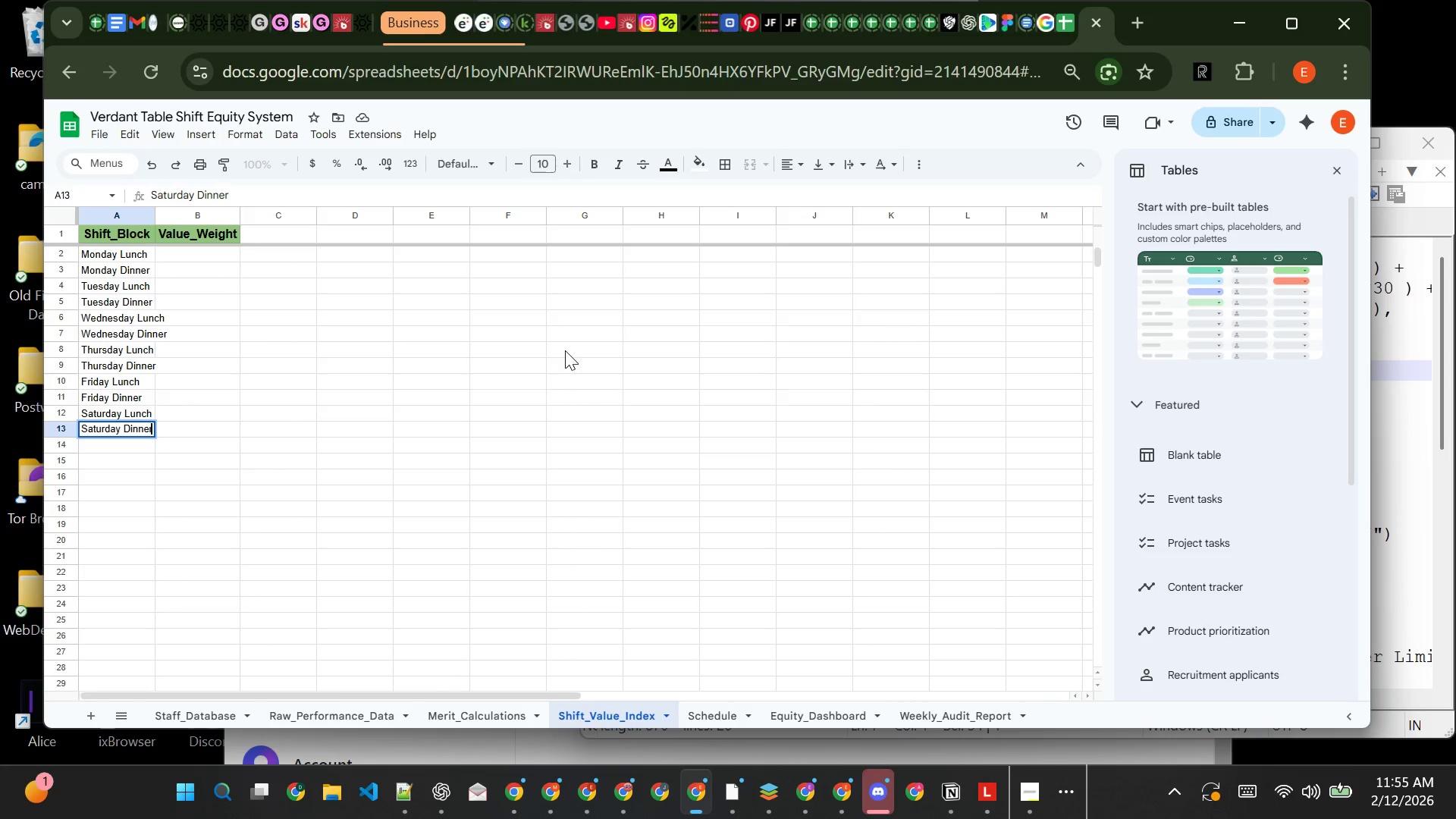 
key(Enter)
 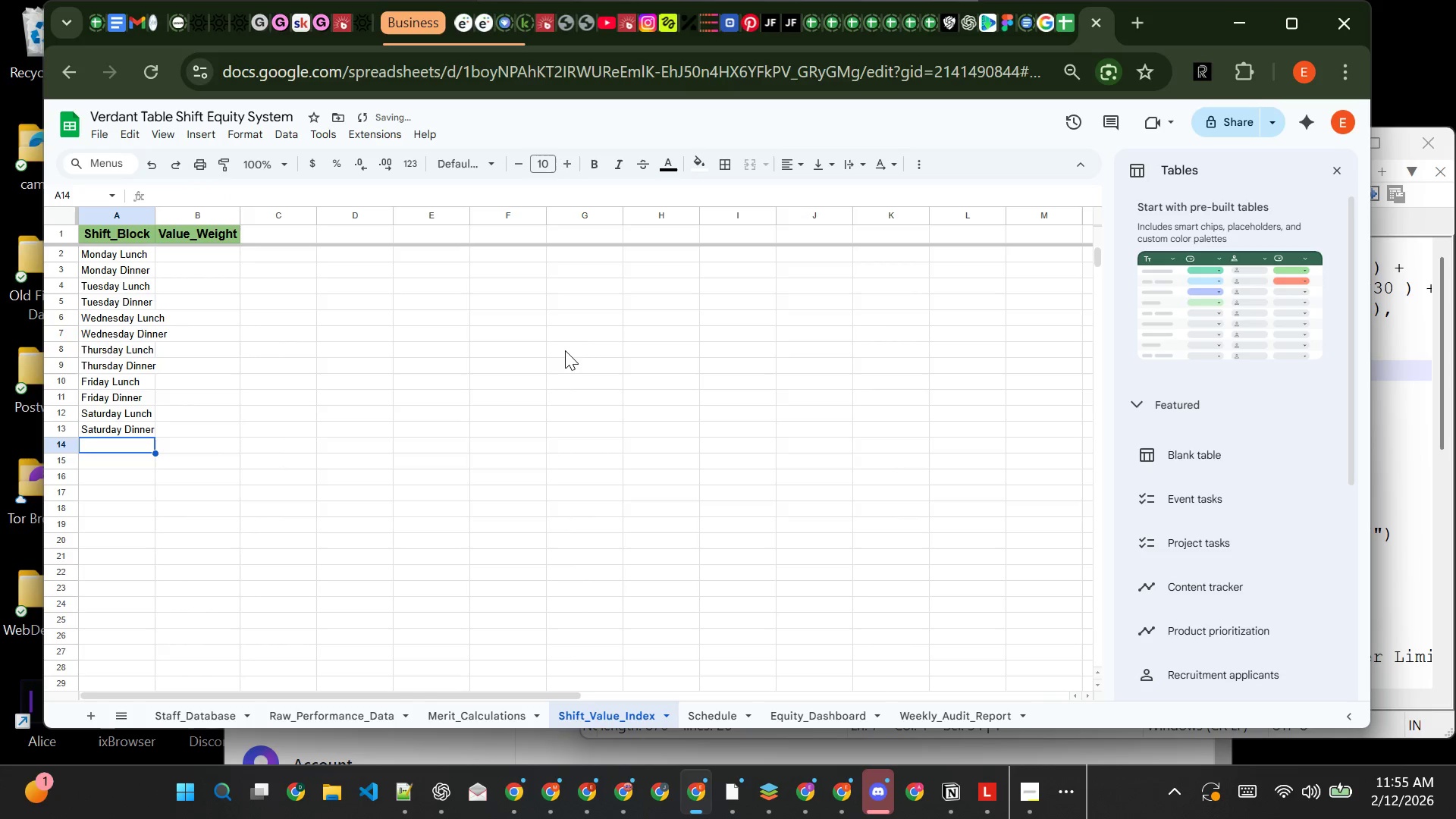 
type(Sunday Brunch)
 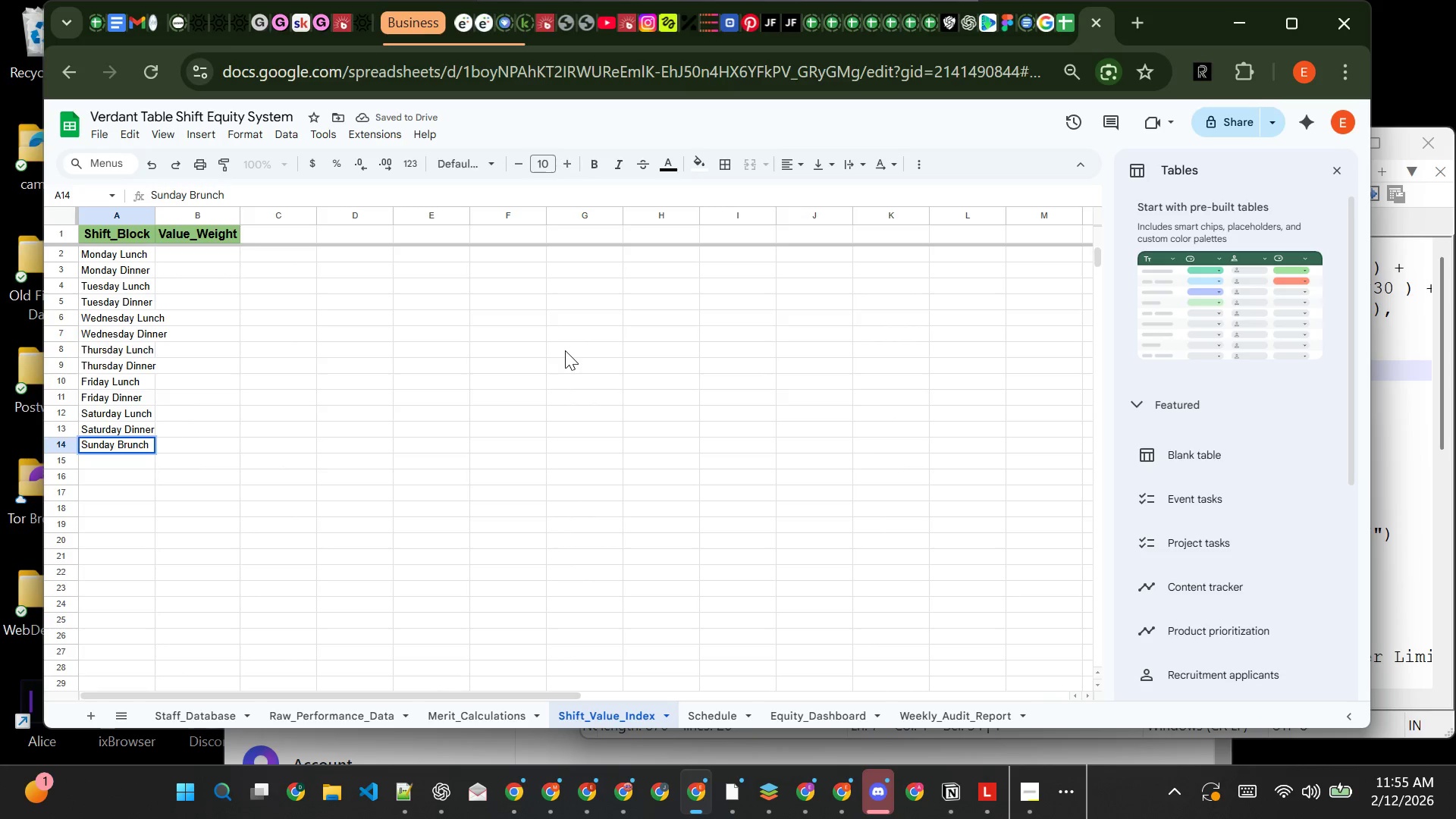 
key(Enter)
 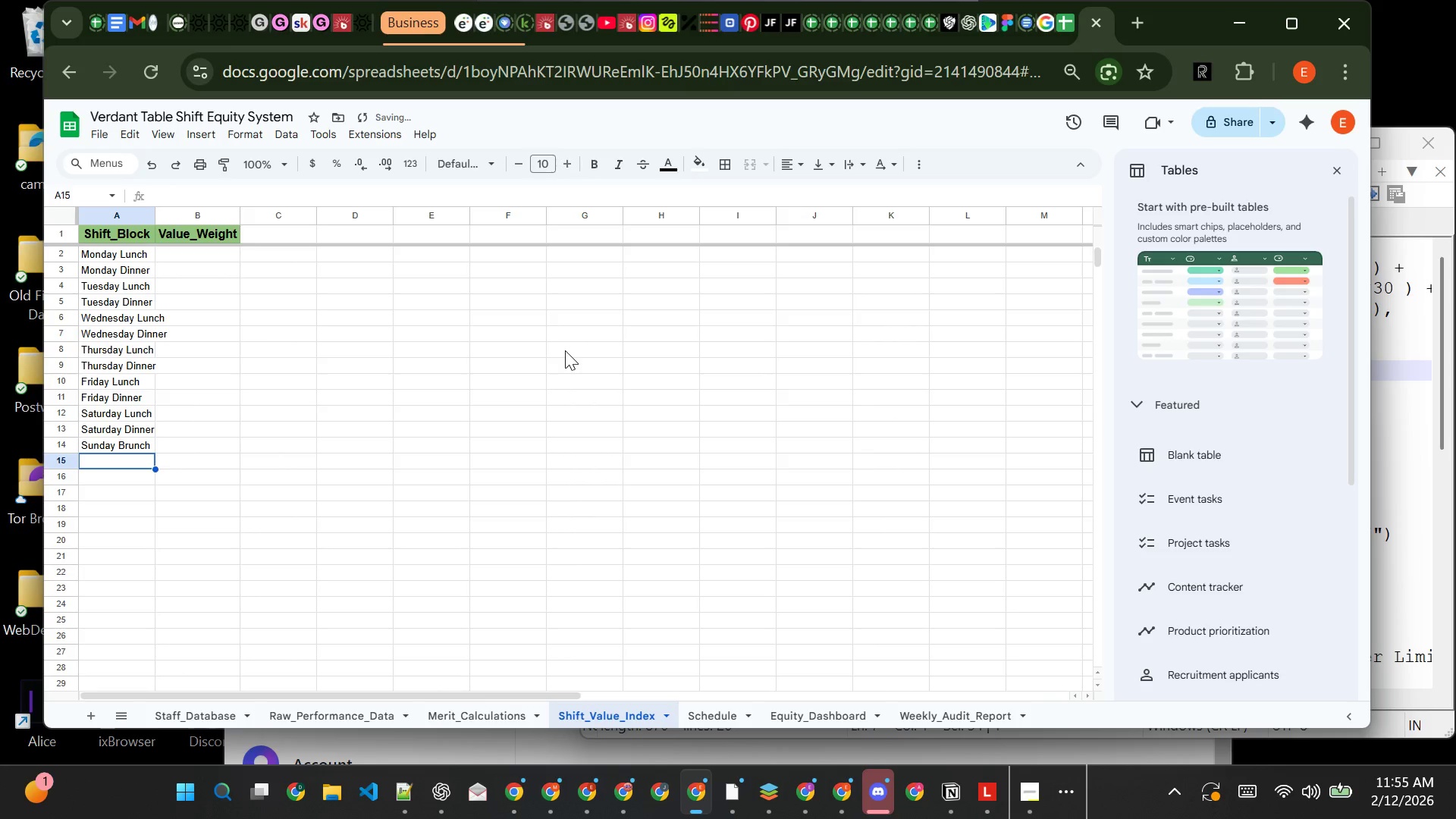 
type(Sunday Dinner)
 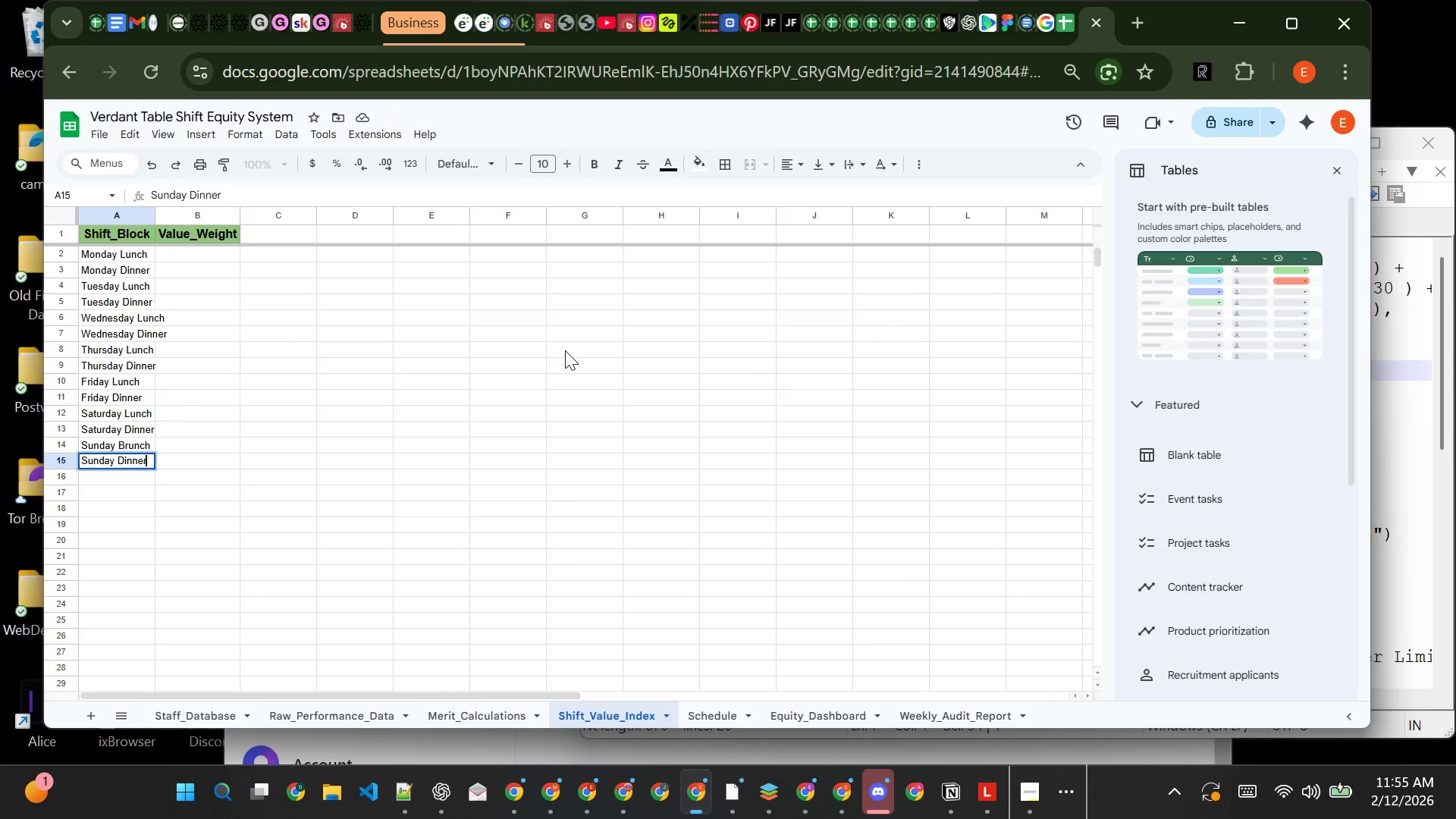 
key(Enter)
 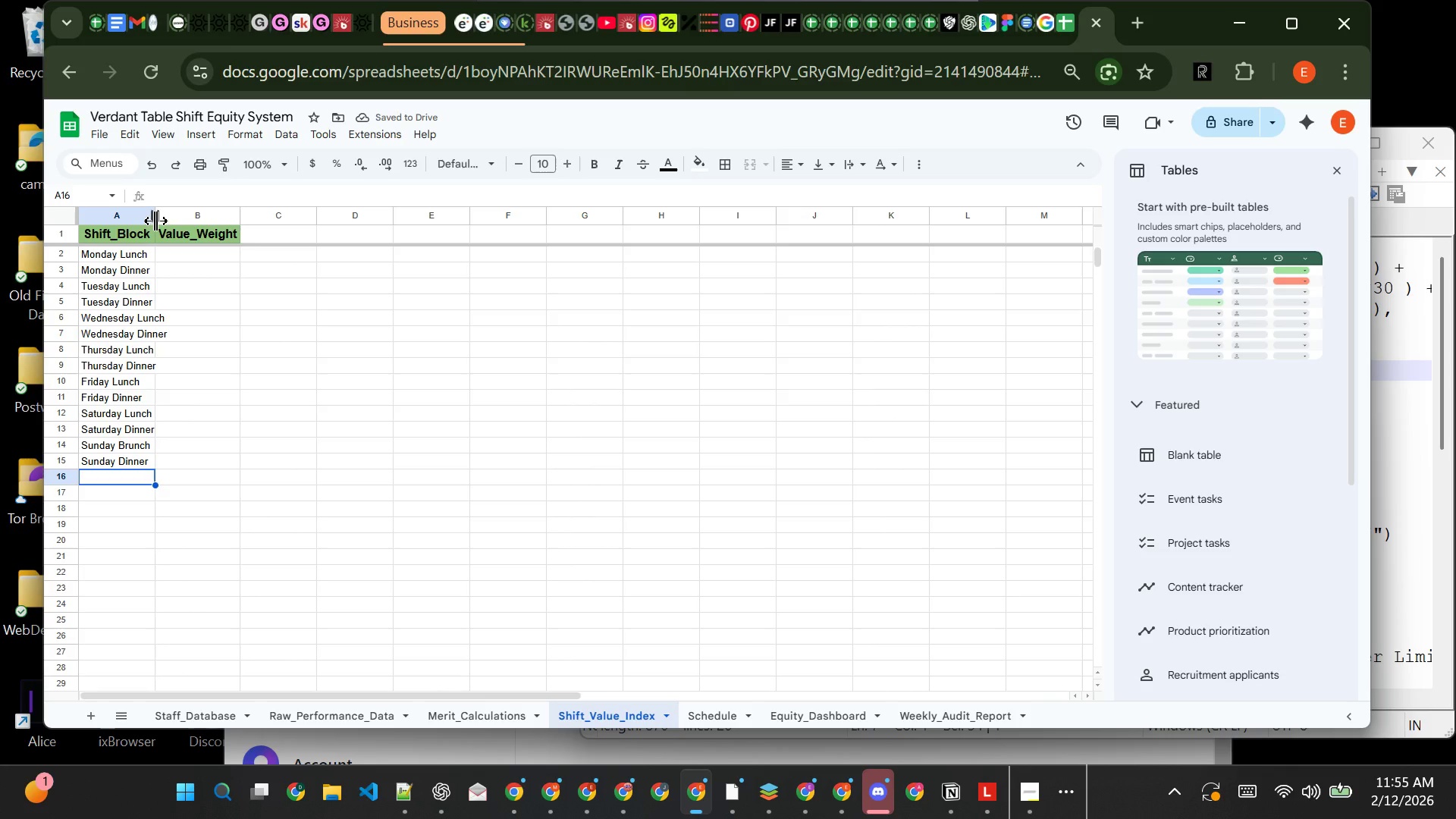 
double_click([155, 221])
 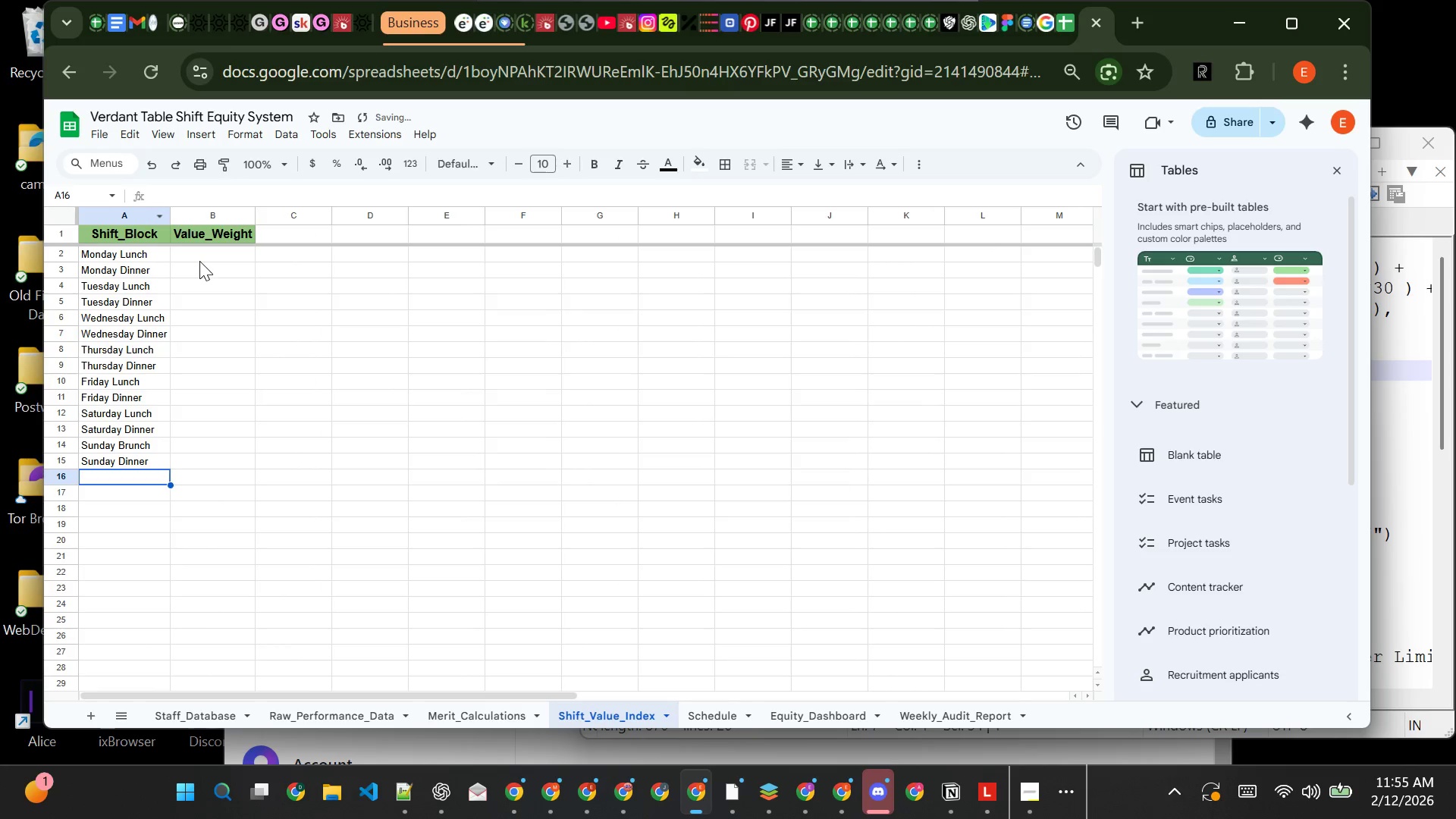 
left_click([199, 261])
 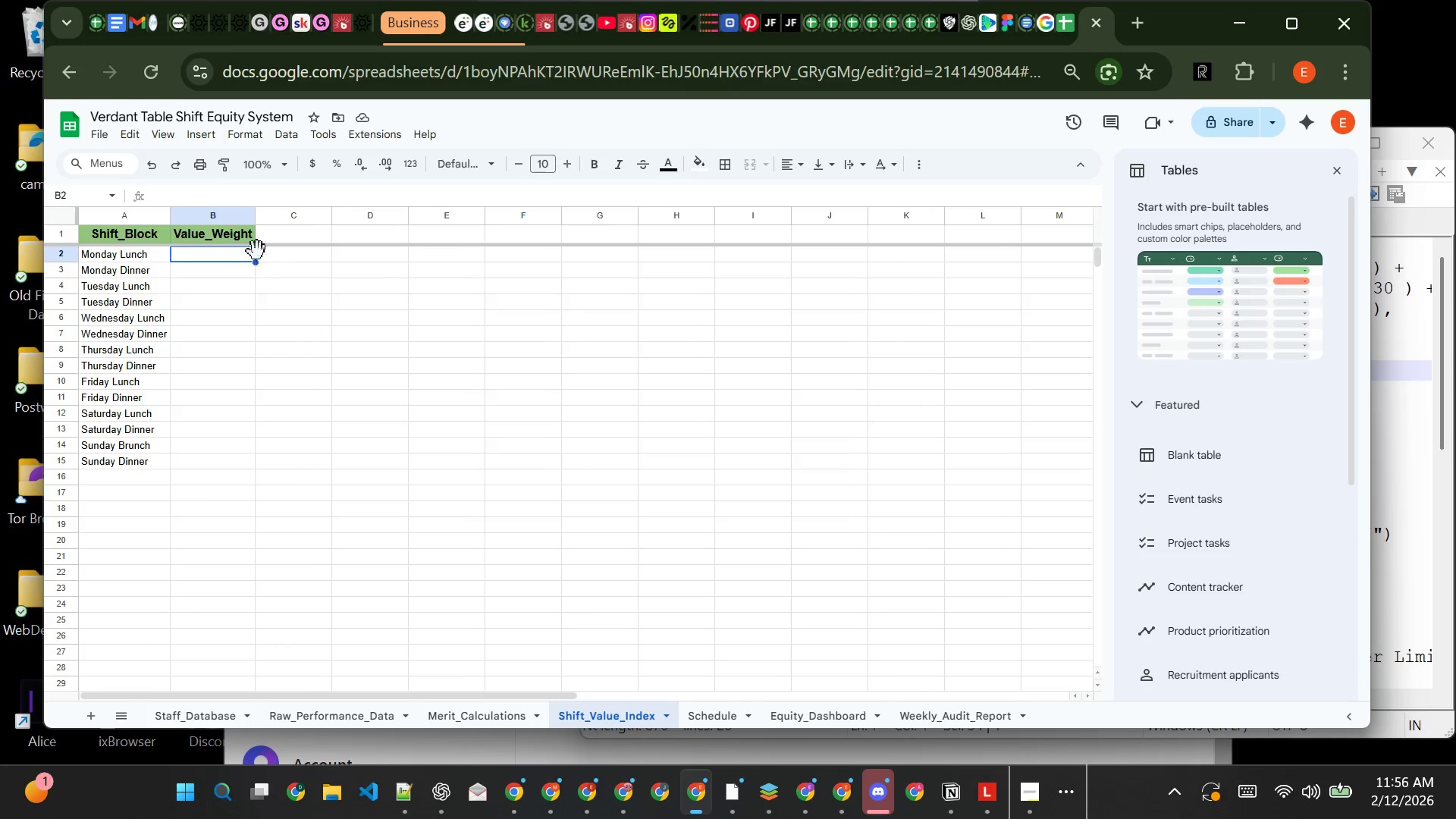 
wait(7.99)
 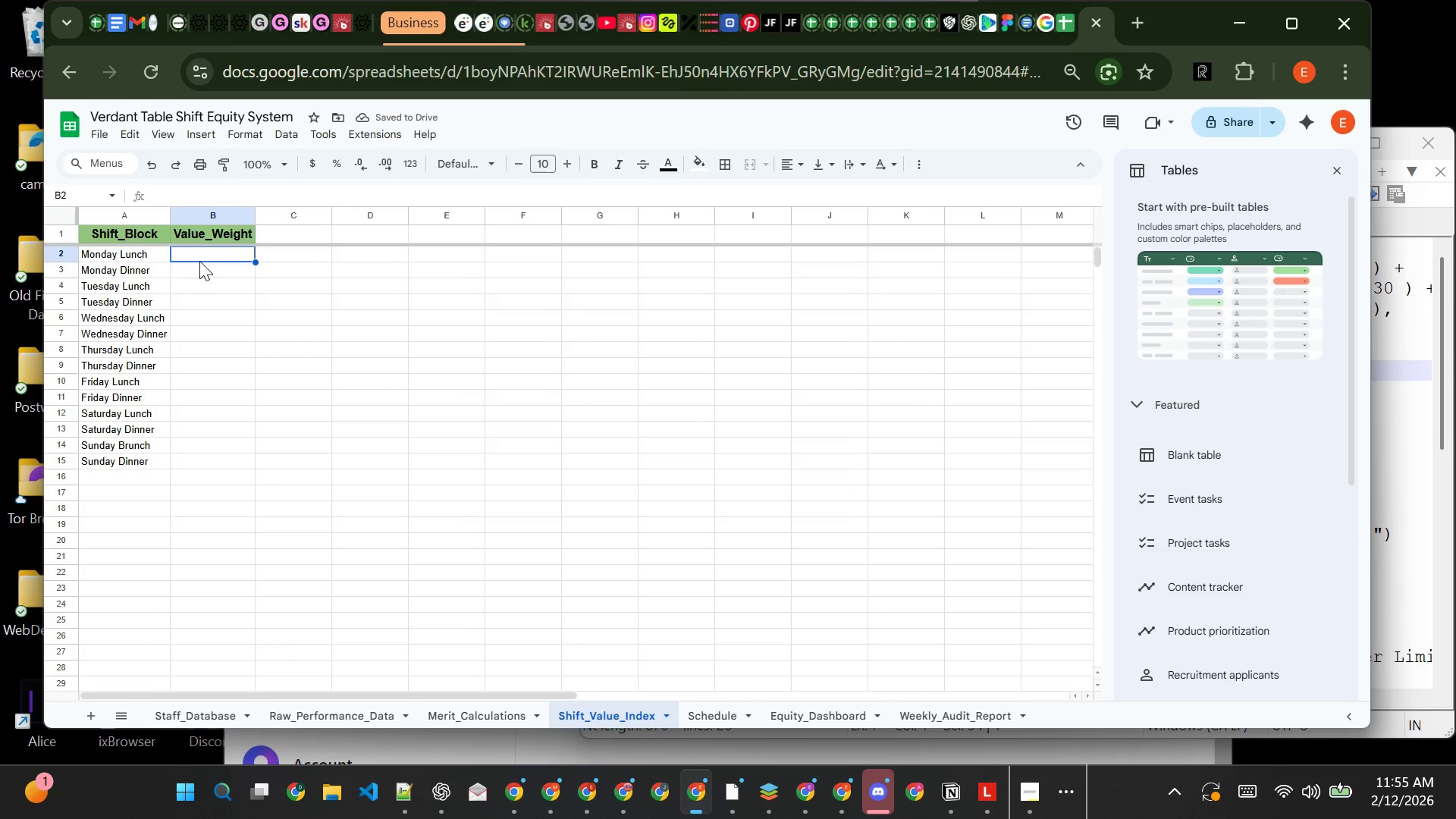 
key(1)
 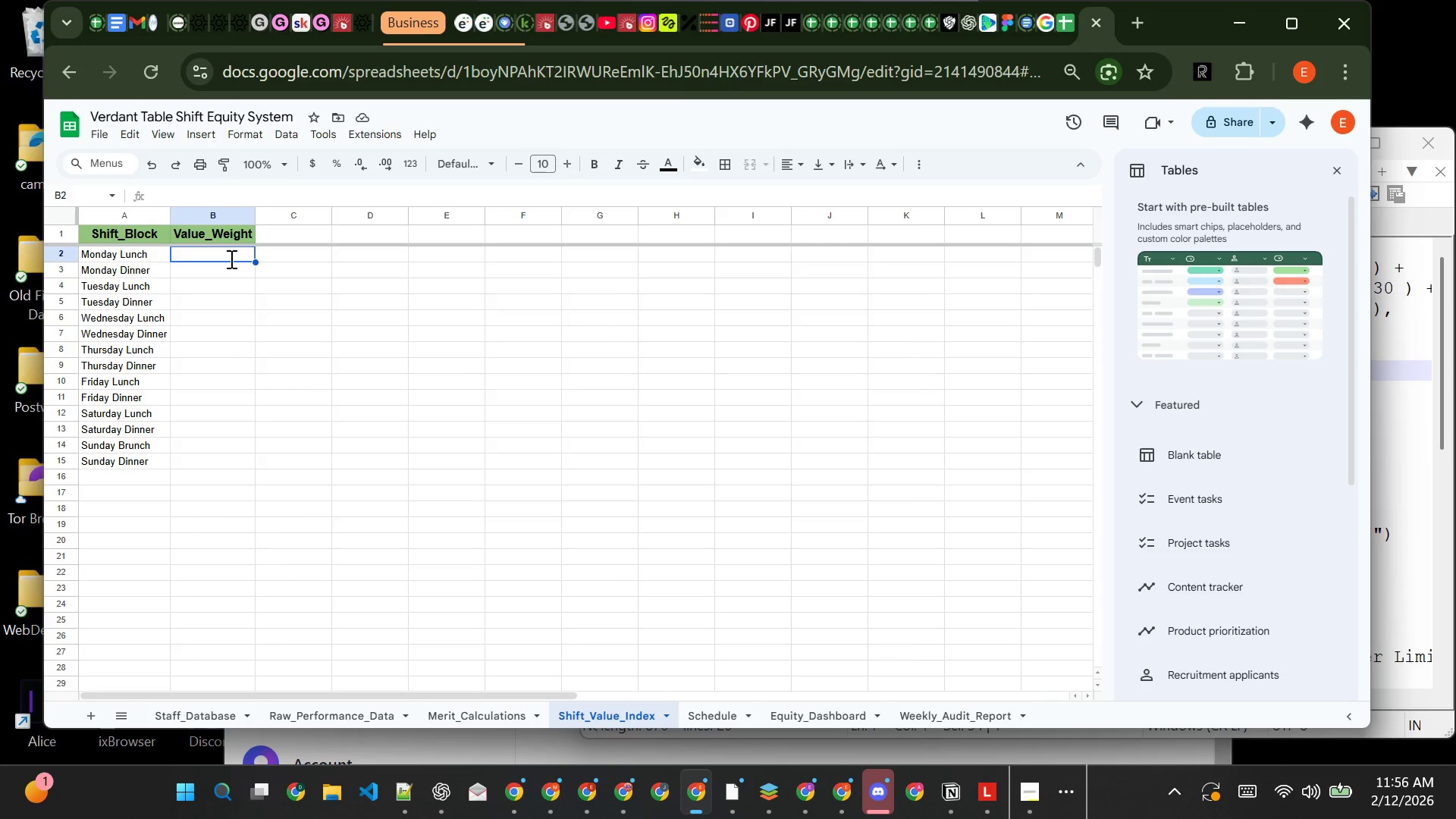 
key(Enter)
 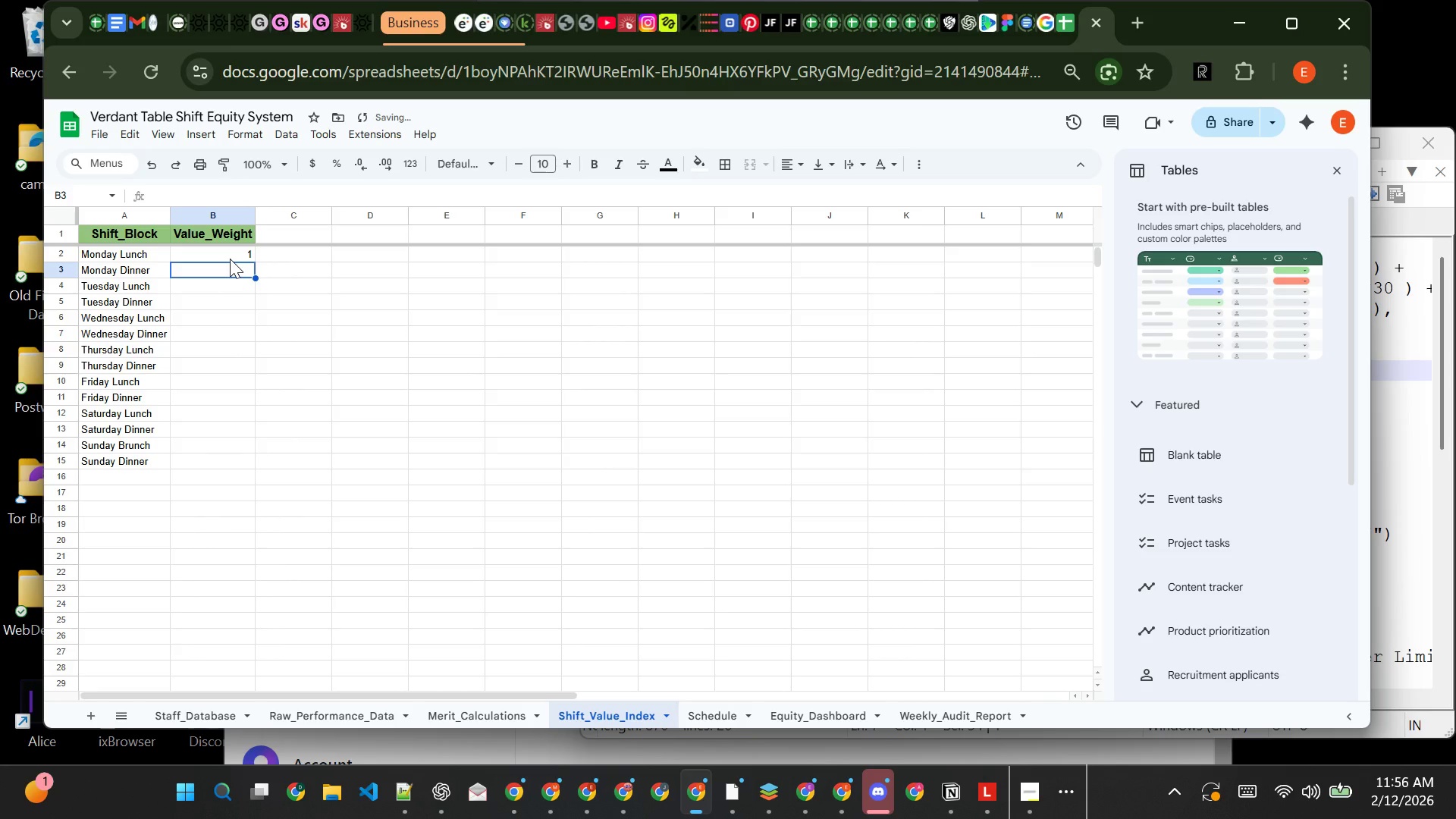 
key(1)
 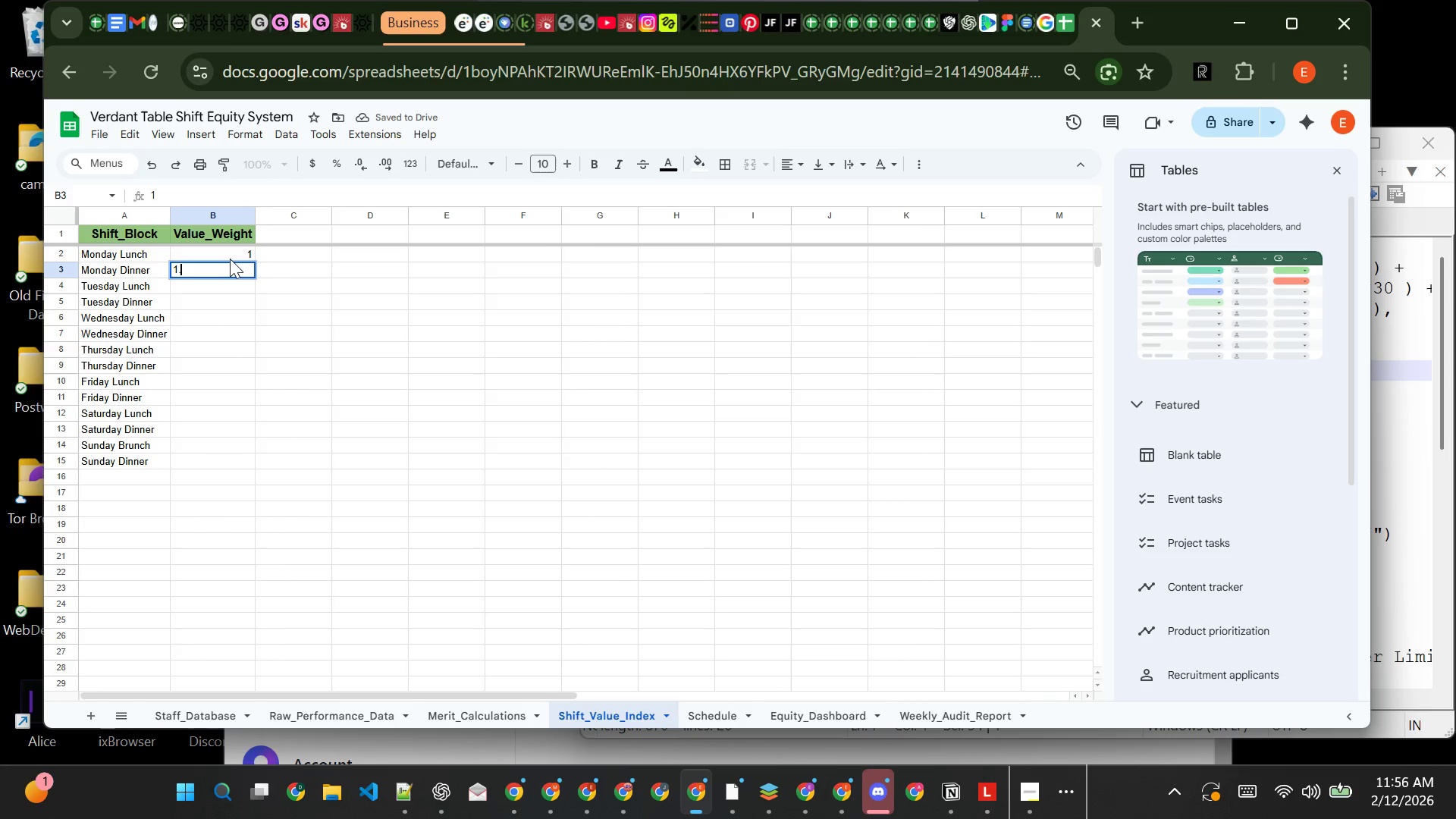 
key(Period)
 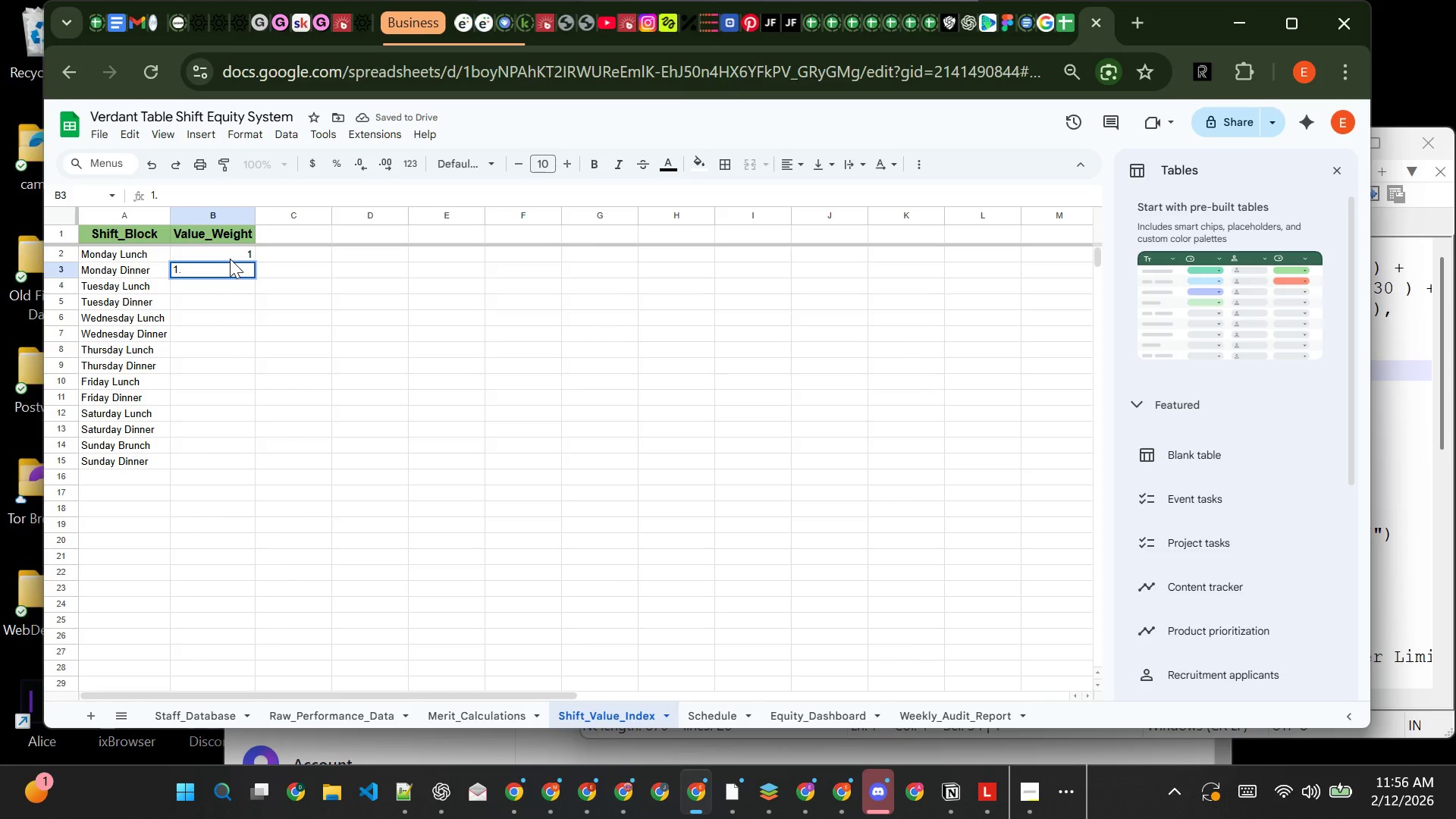 
key(5)
 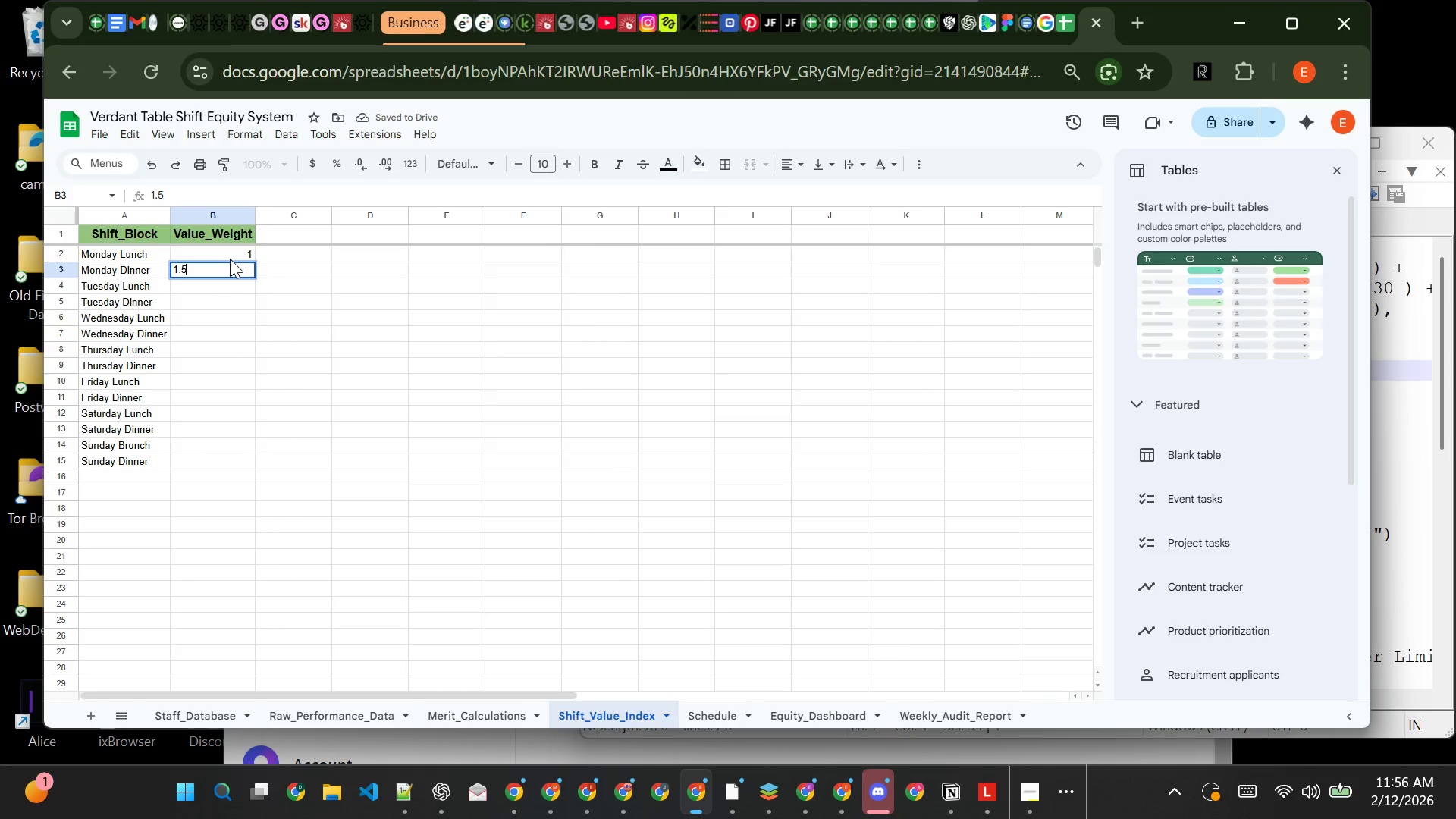 
key(Enter)
 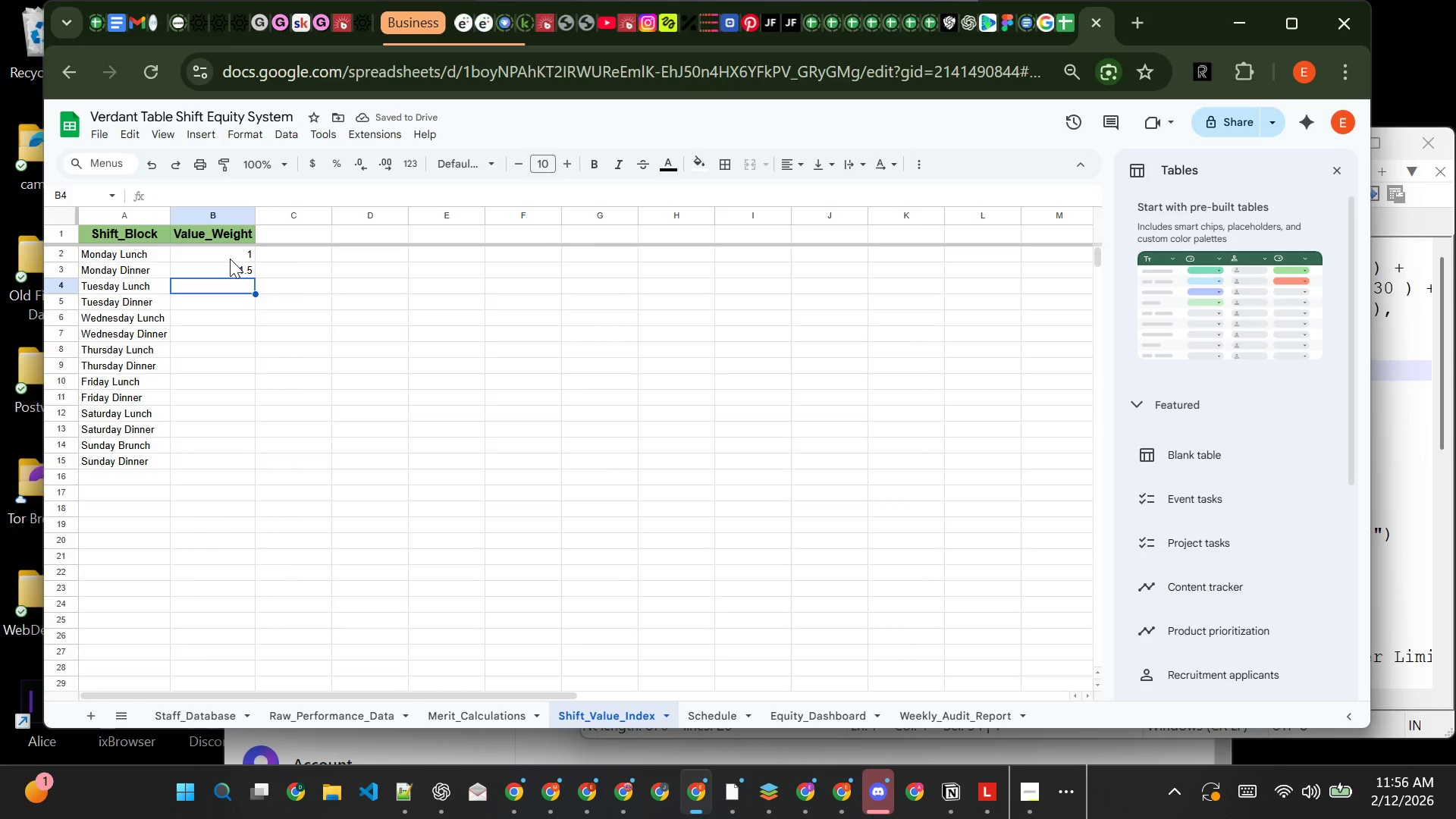 
key(1)
 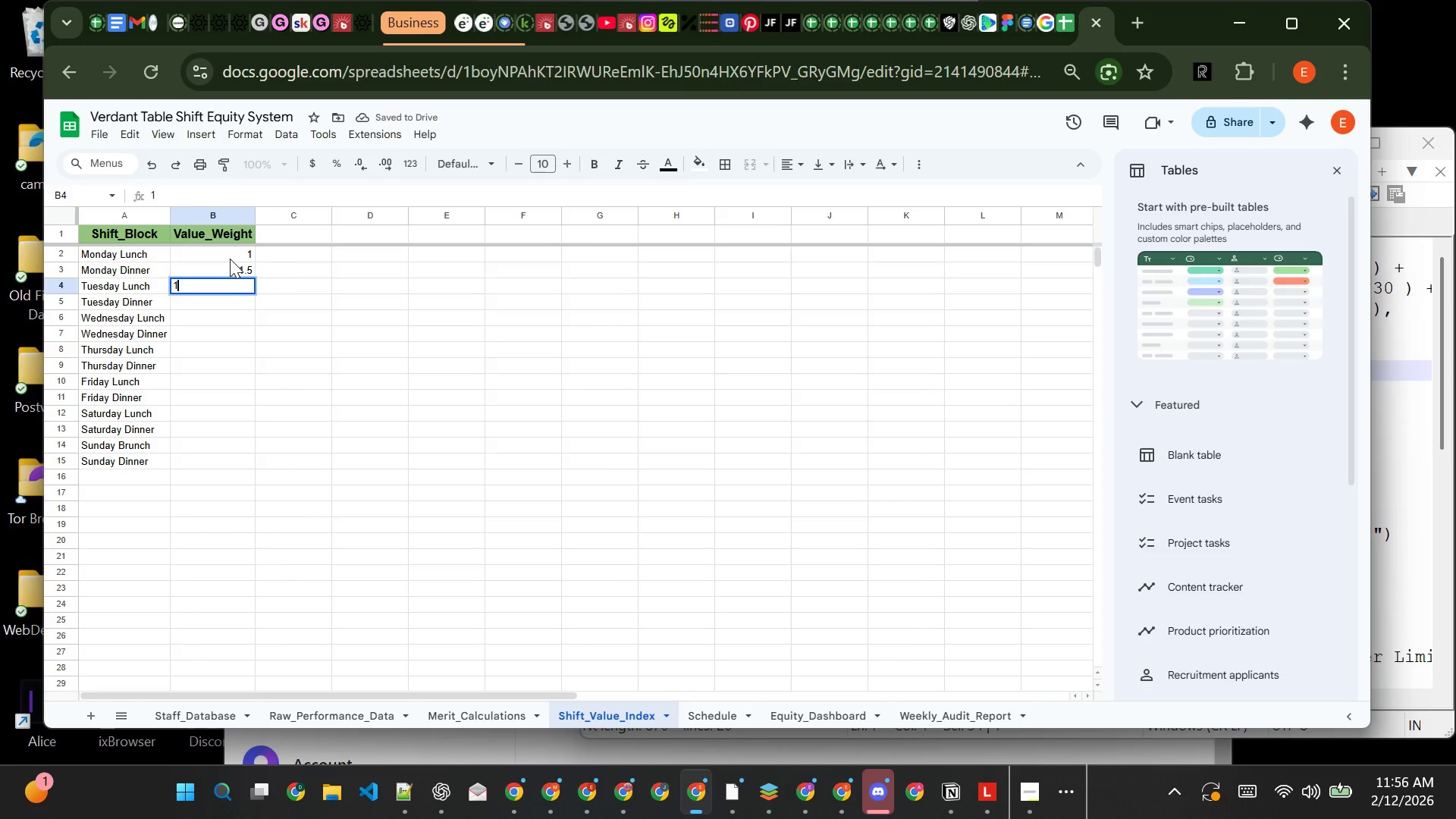 
key(Enter)
 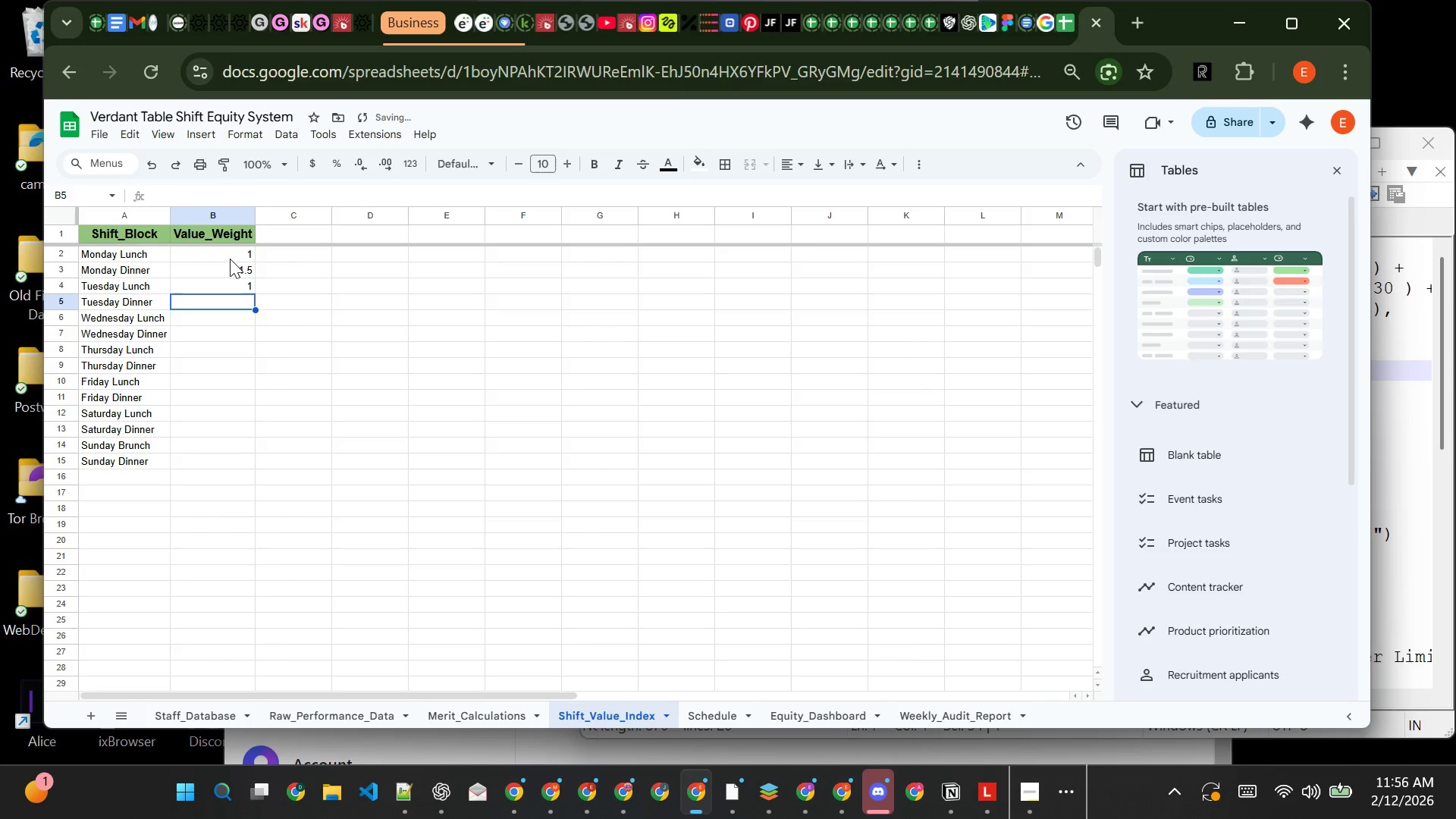 
key(1)
 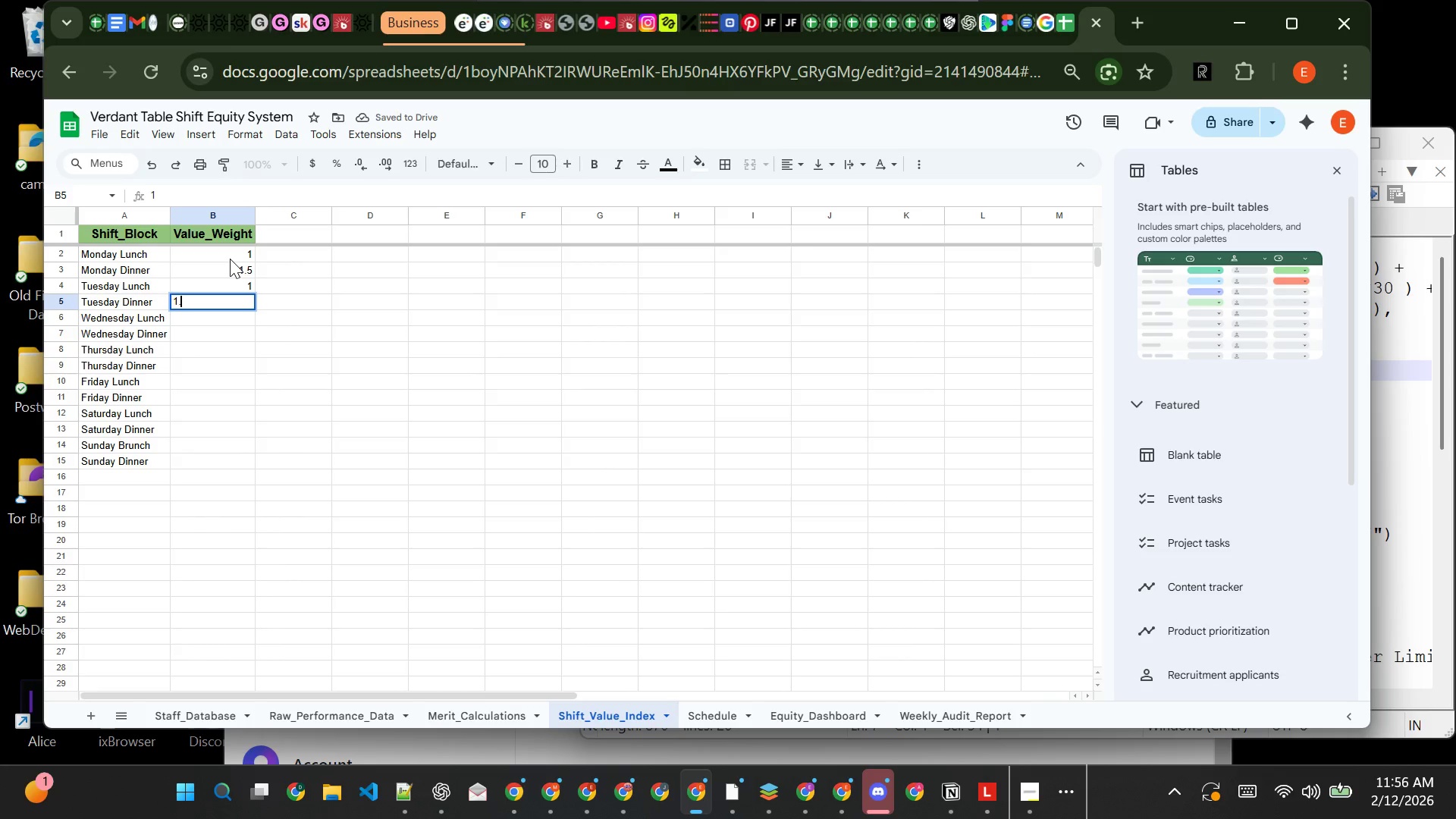 
key(Period)
 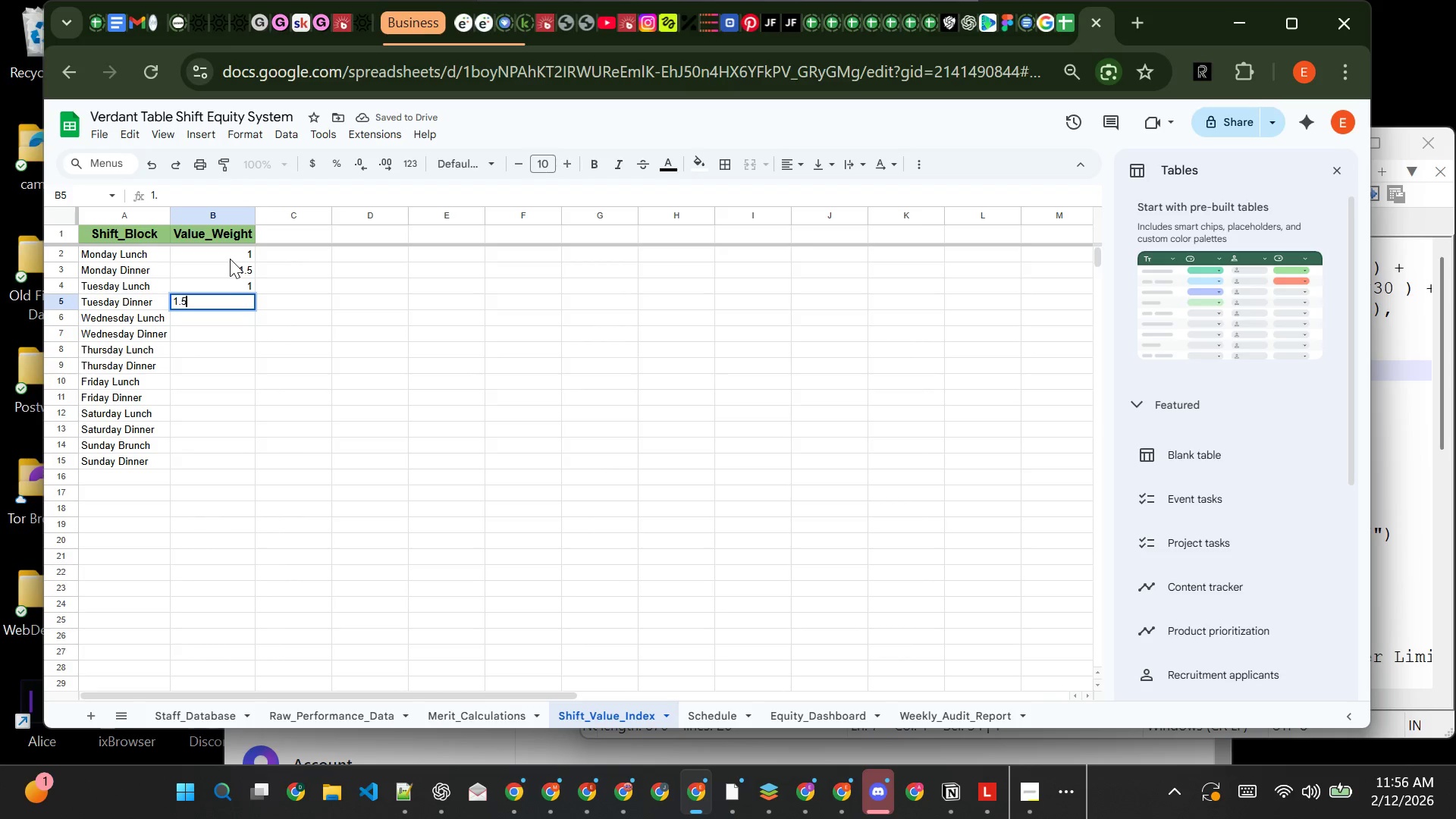 
key(5)
 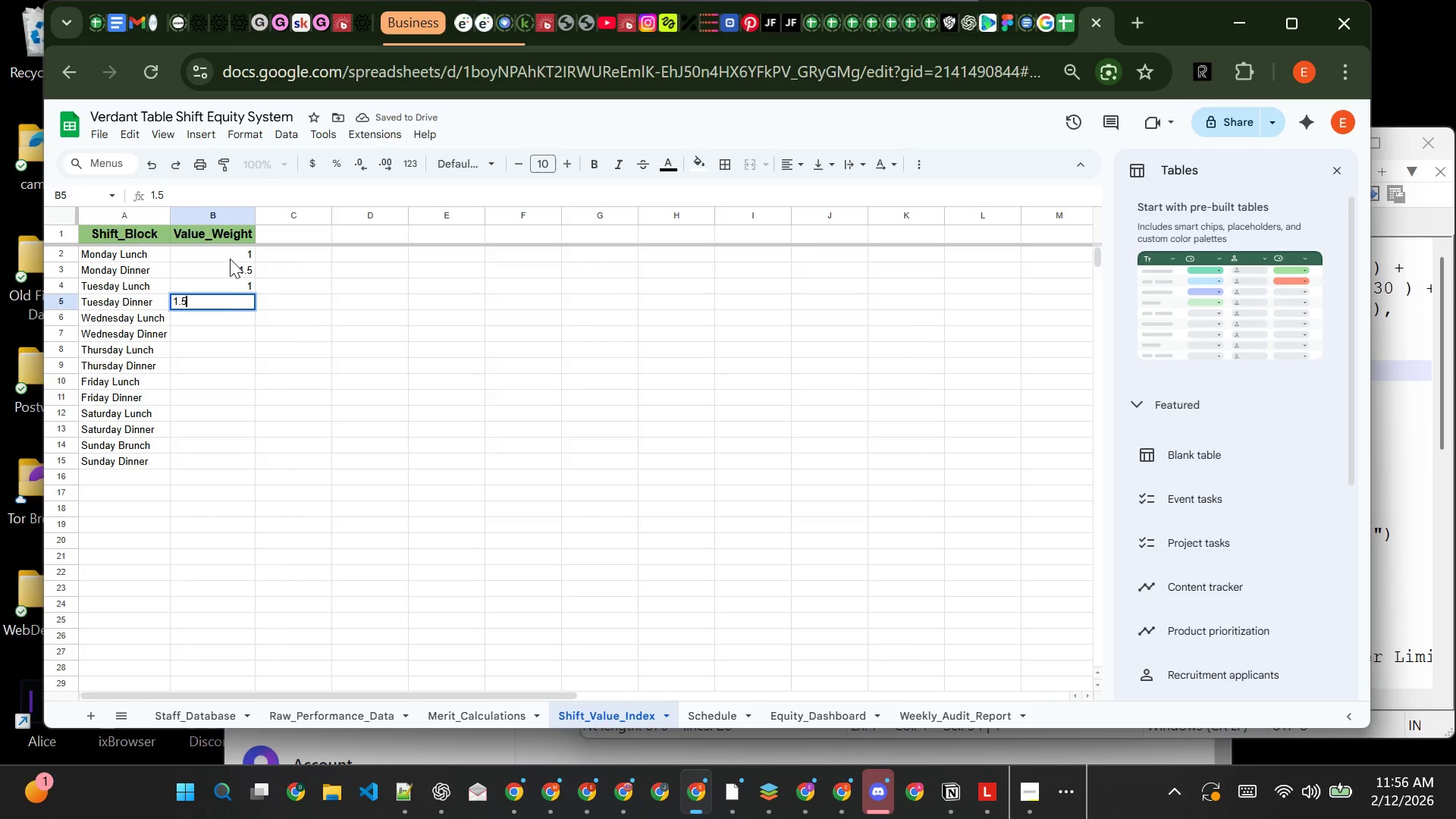 
key(Enter)
 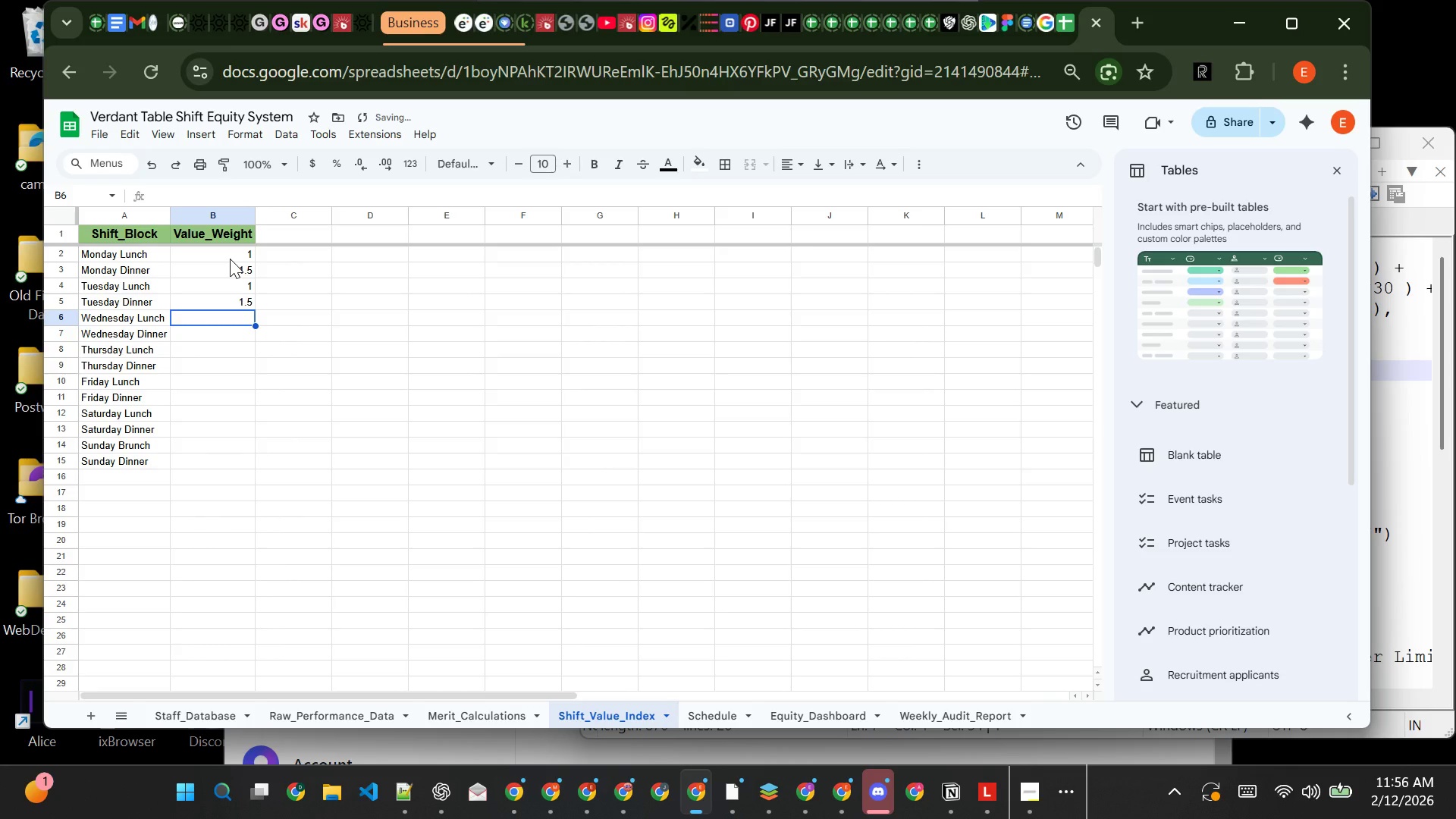 
key(1)
 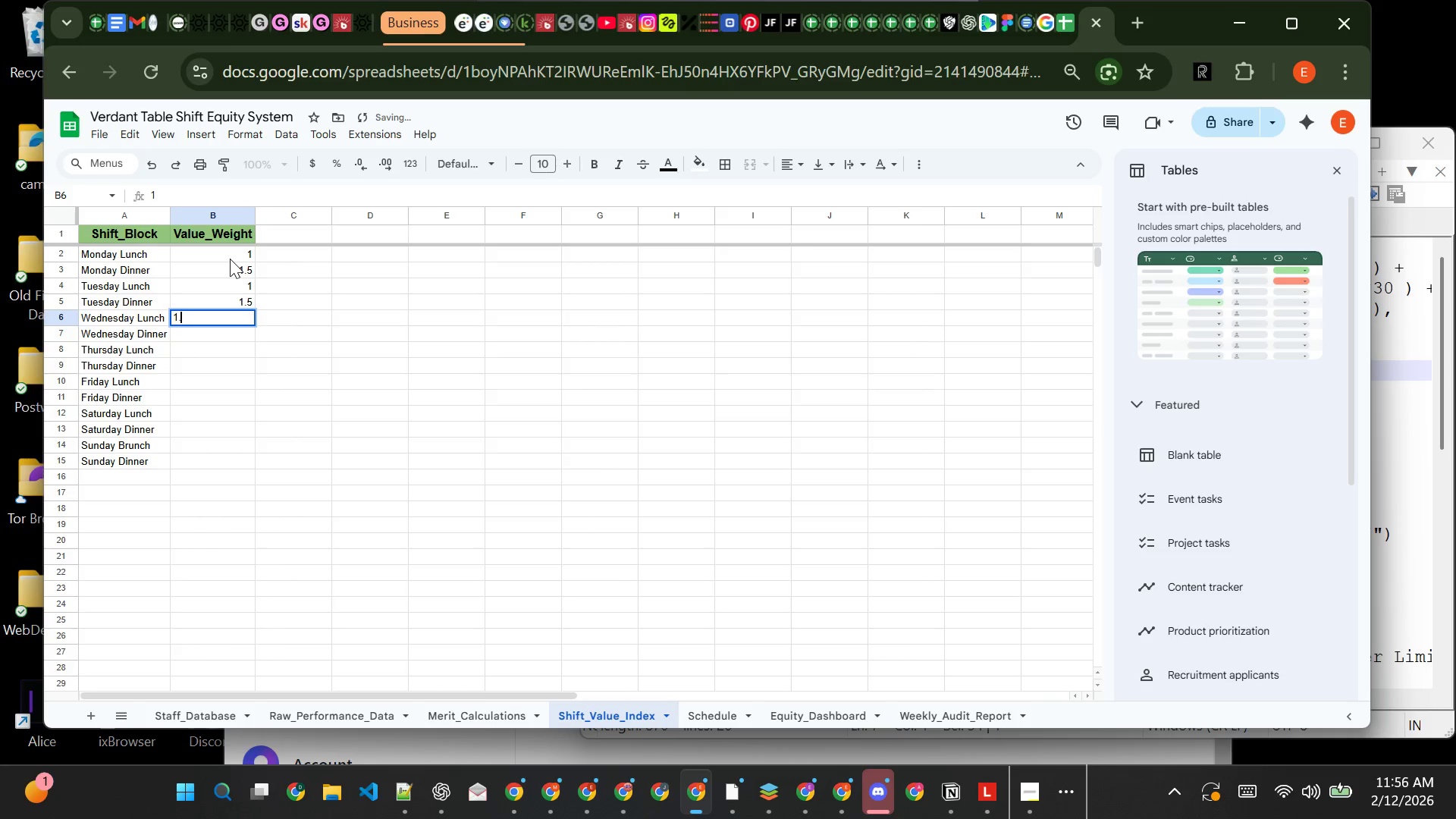 
key(Period)
 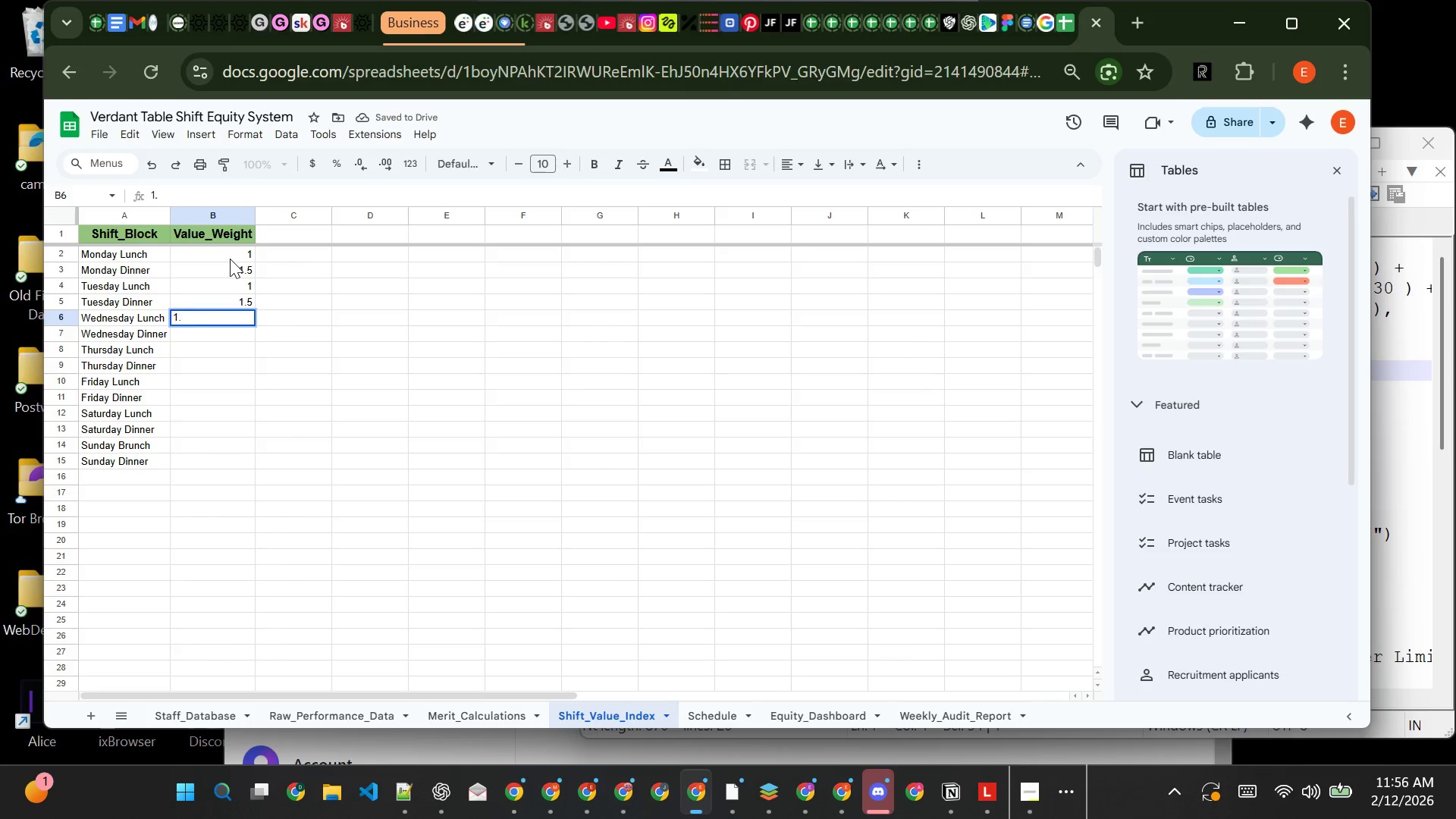 
key(2)
 